 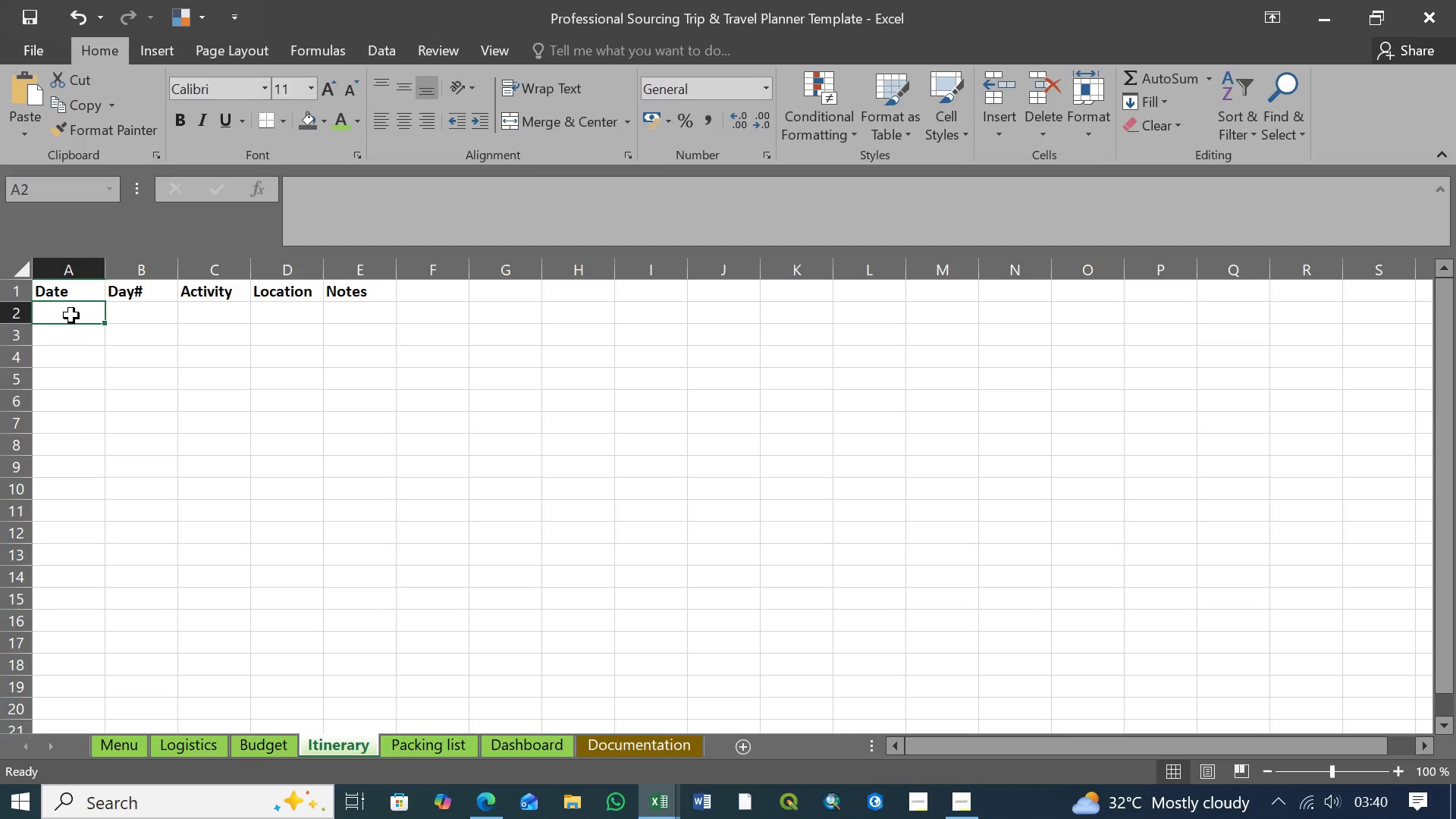 
left_click([156, 318])
 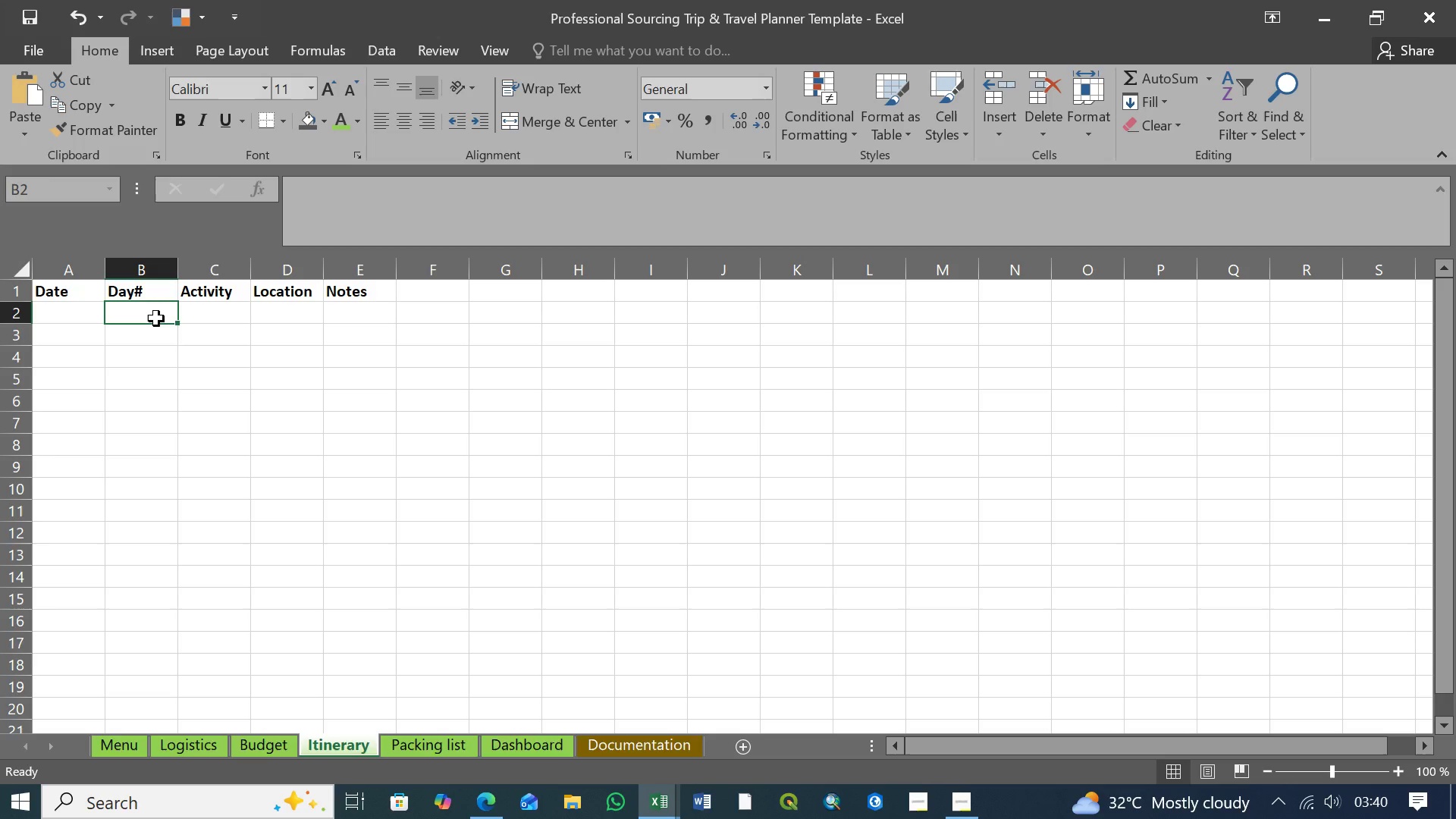 
wait(16.27)
 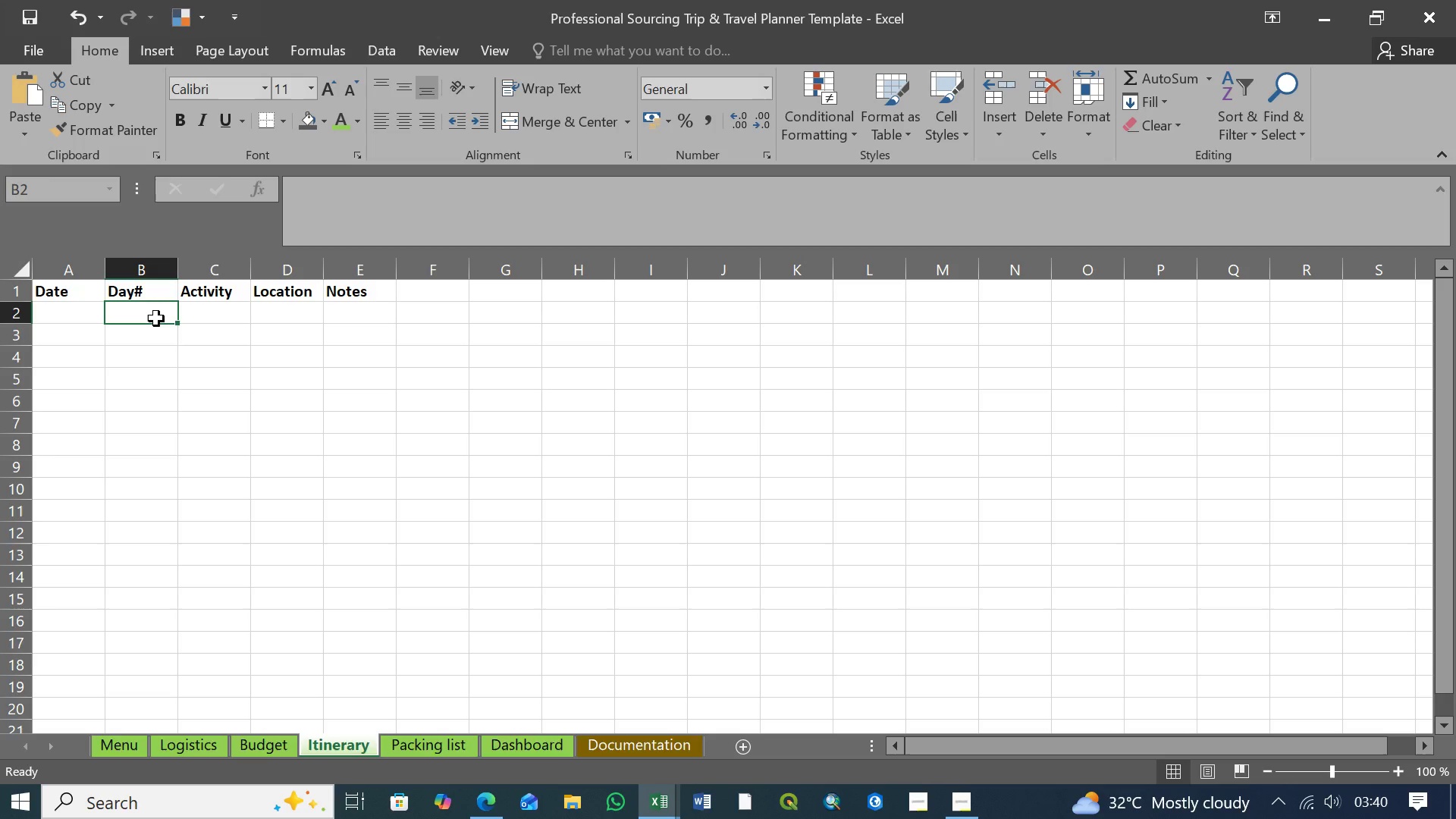 
left_click([156, 318])
 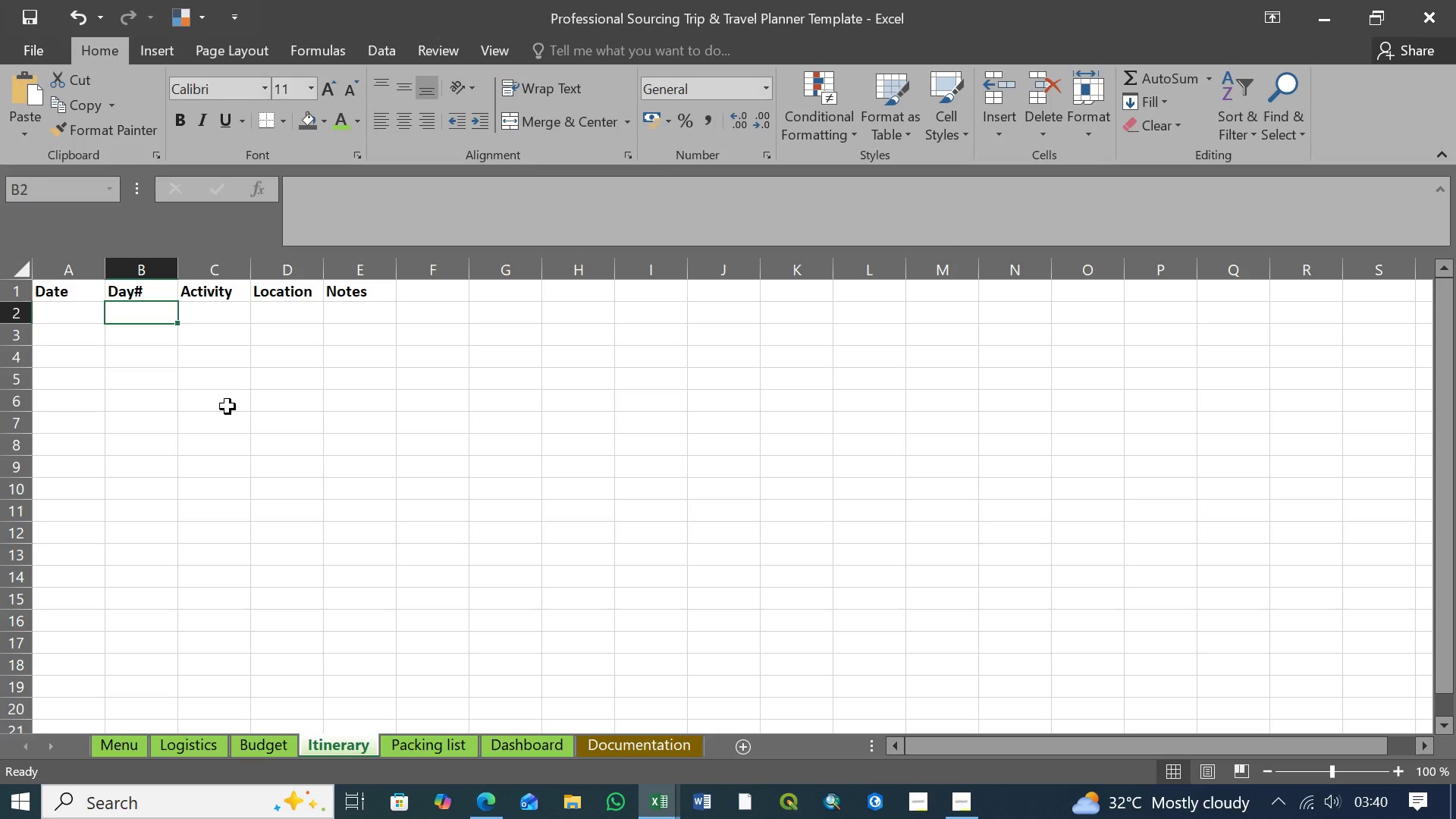 
key(Equal)
 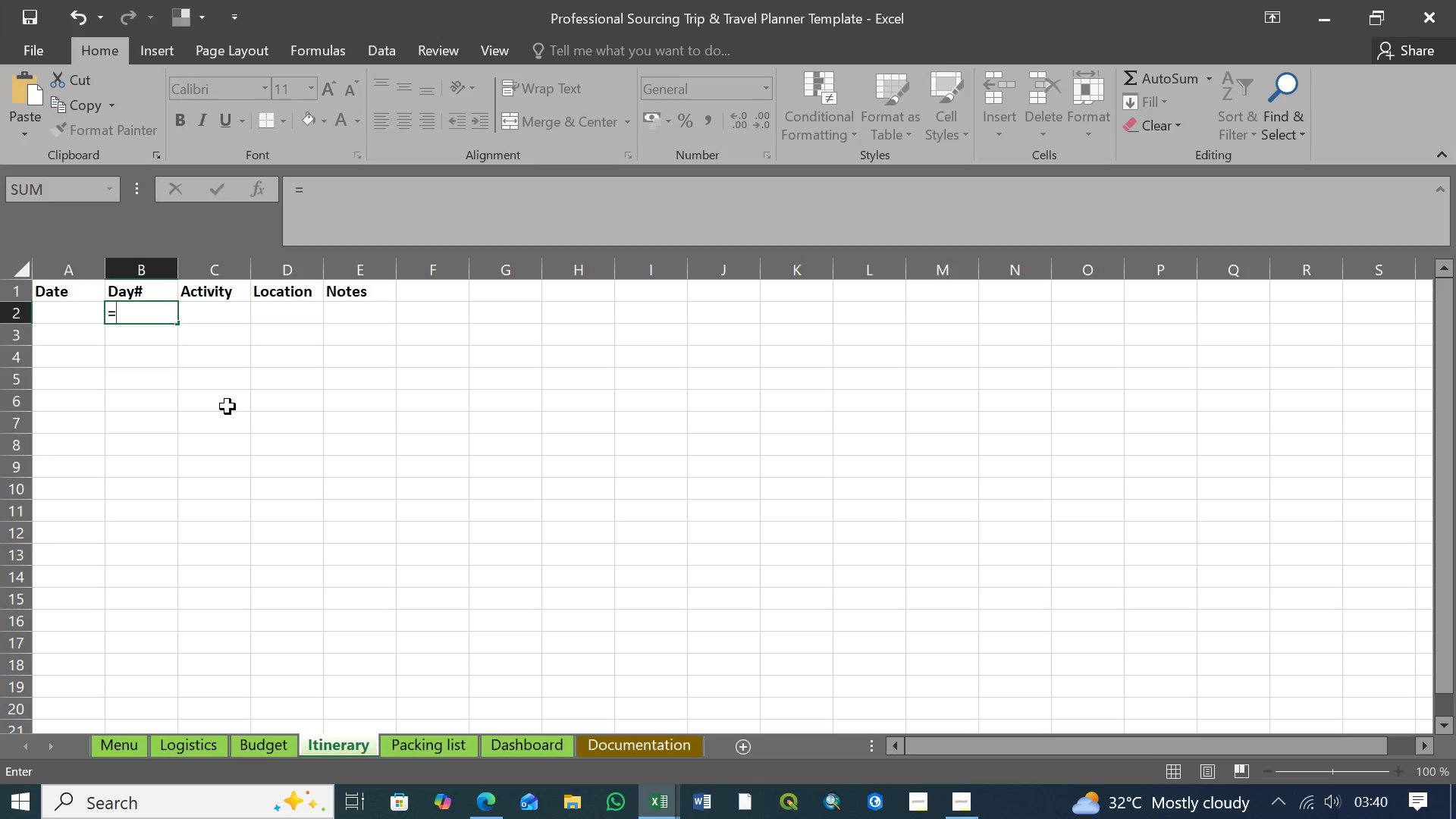 
key(CapsLock)
 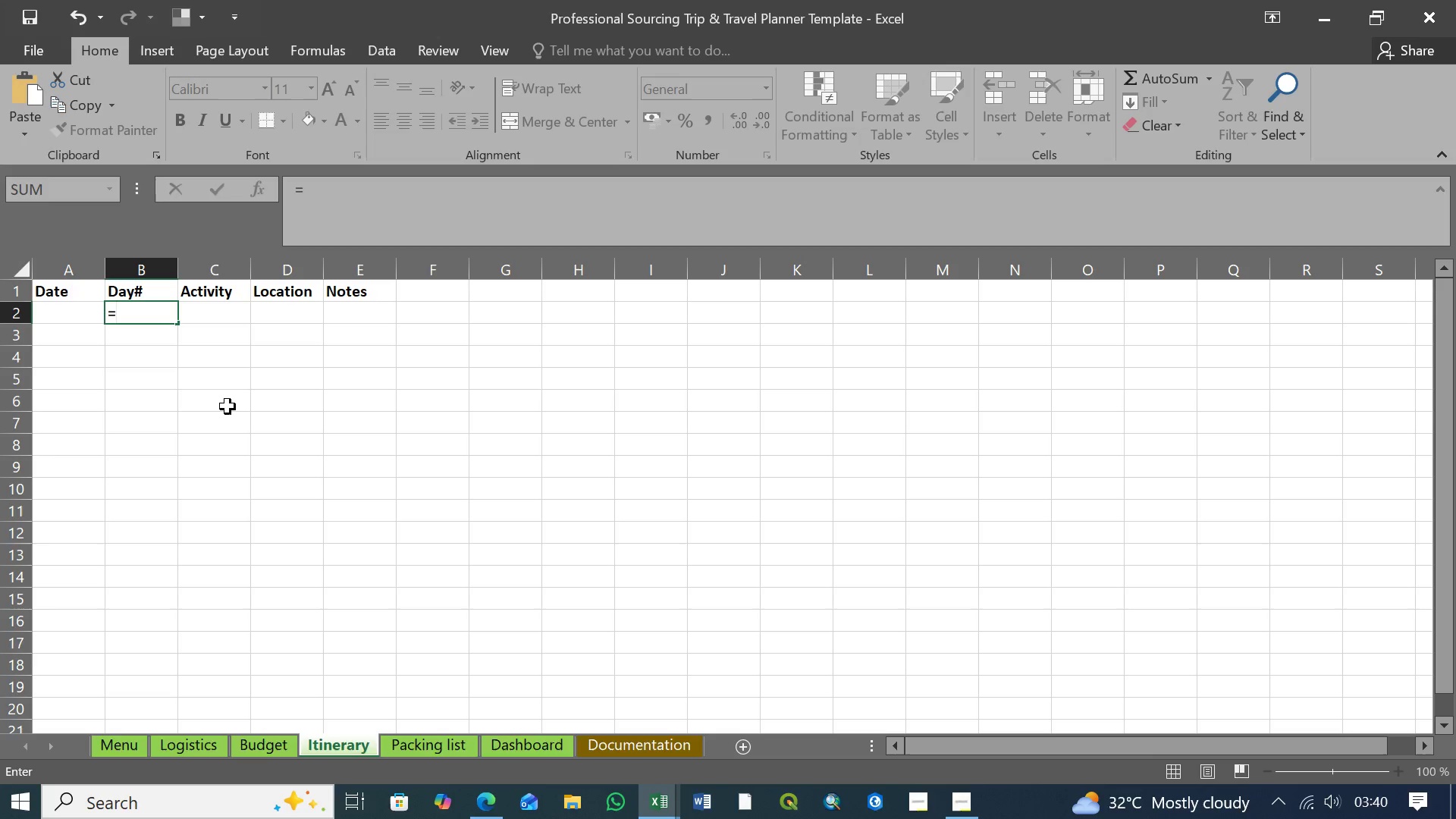 
type(DATEIF)
 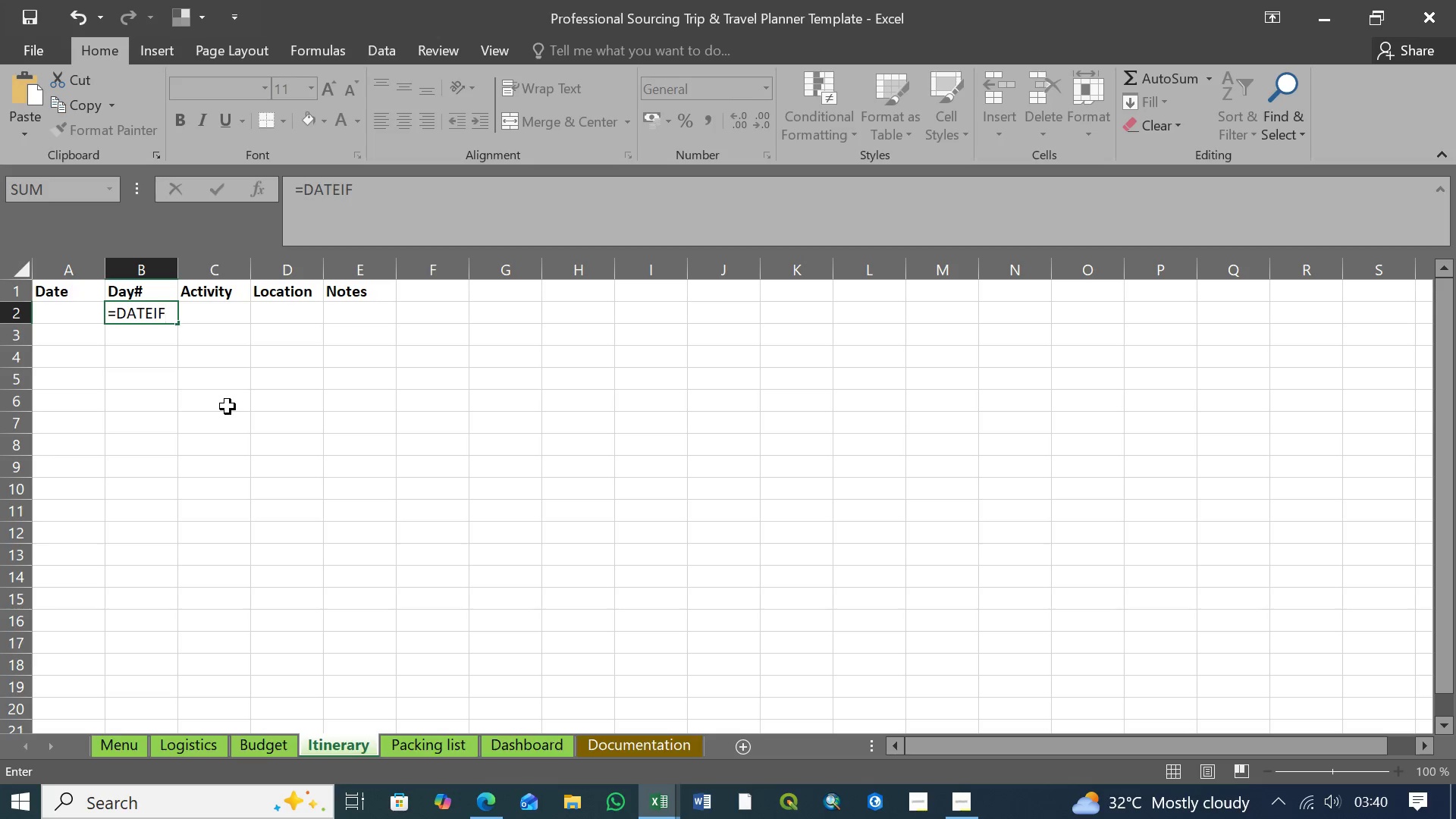 
key(Backspace)
key(Backspace)
key(Backspace)
key(Backspace)
key(Backspace)
key(Backspace)
type(DA)
 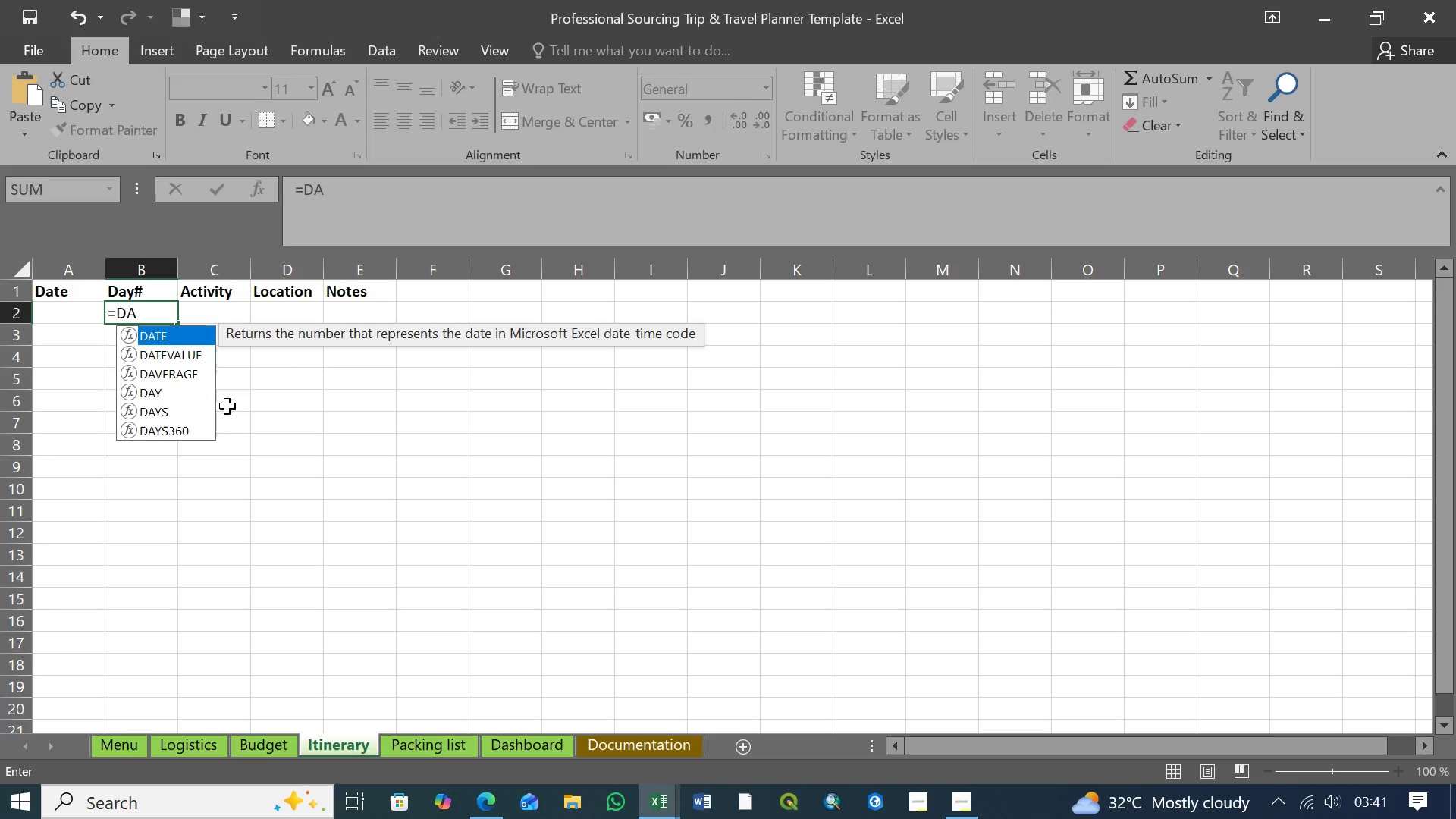 
wait(19.44)
 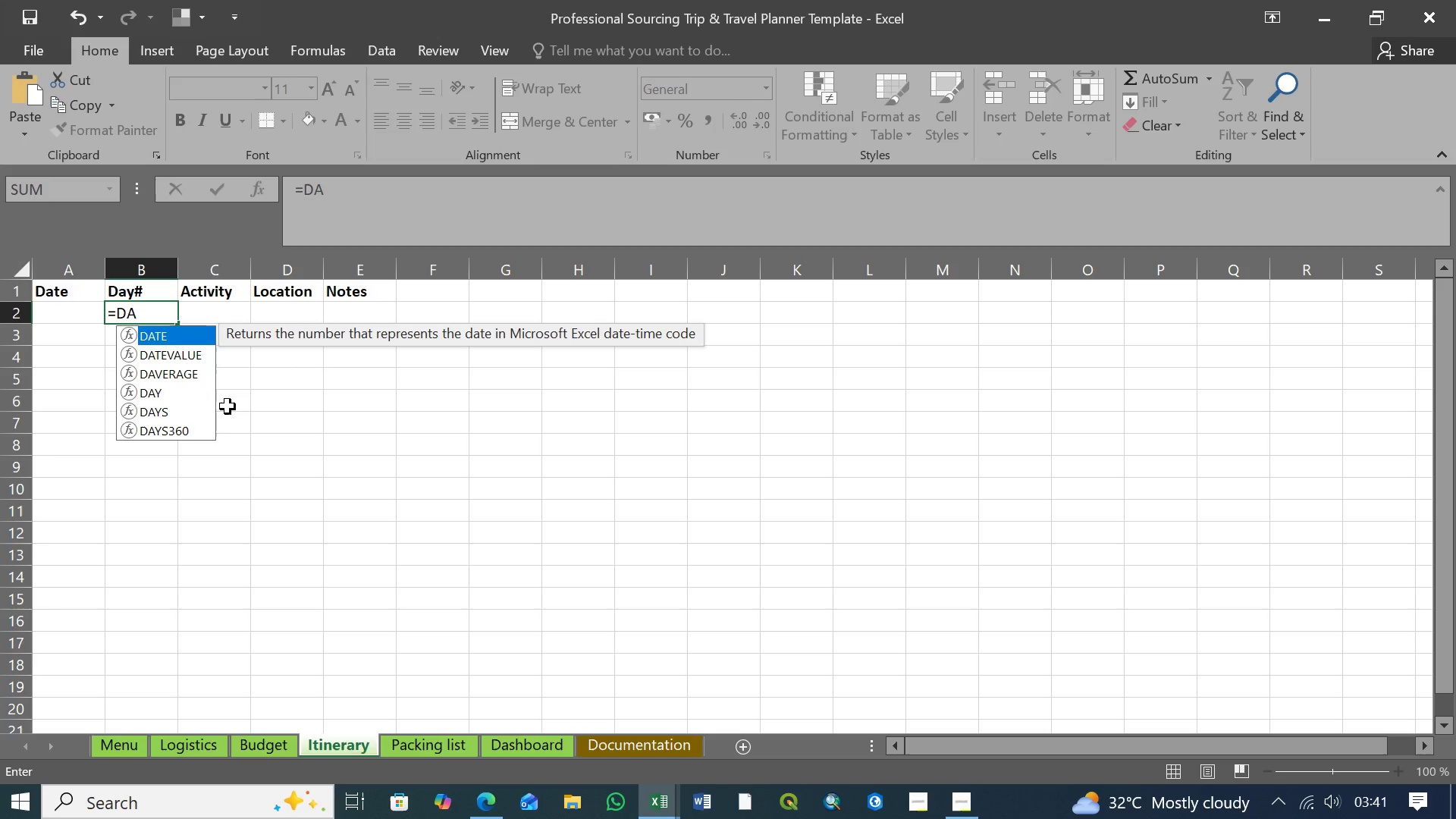 
type(TE)
 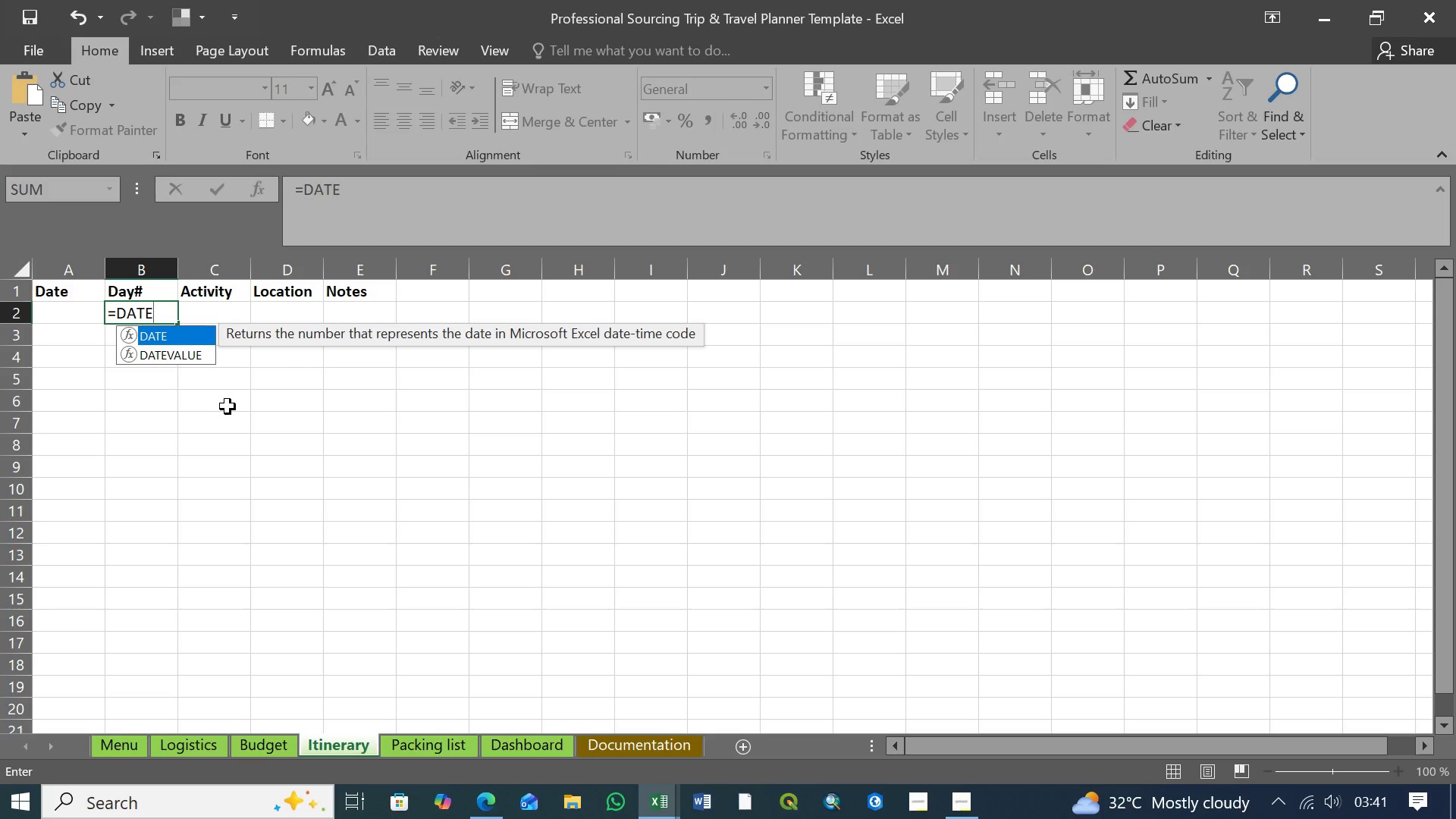 
type(IF)
key(Tab)
 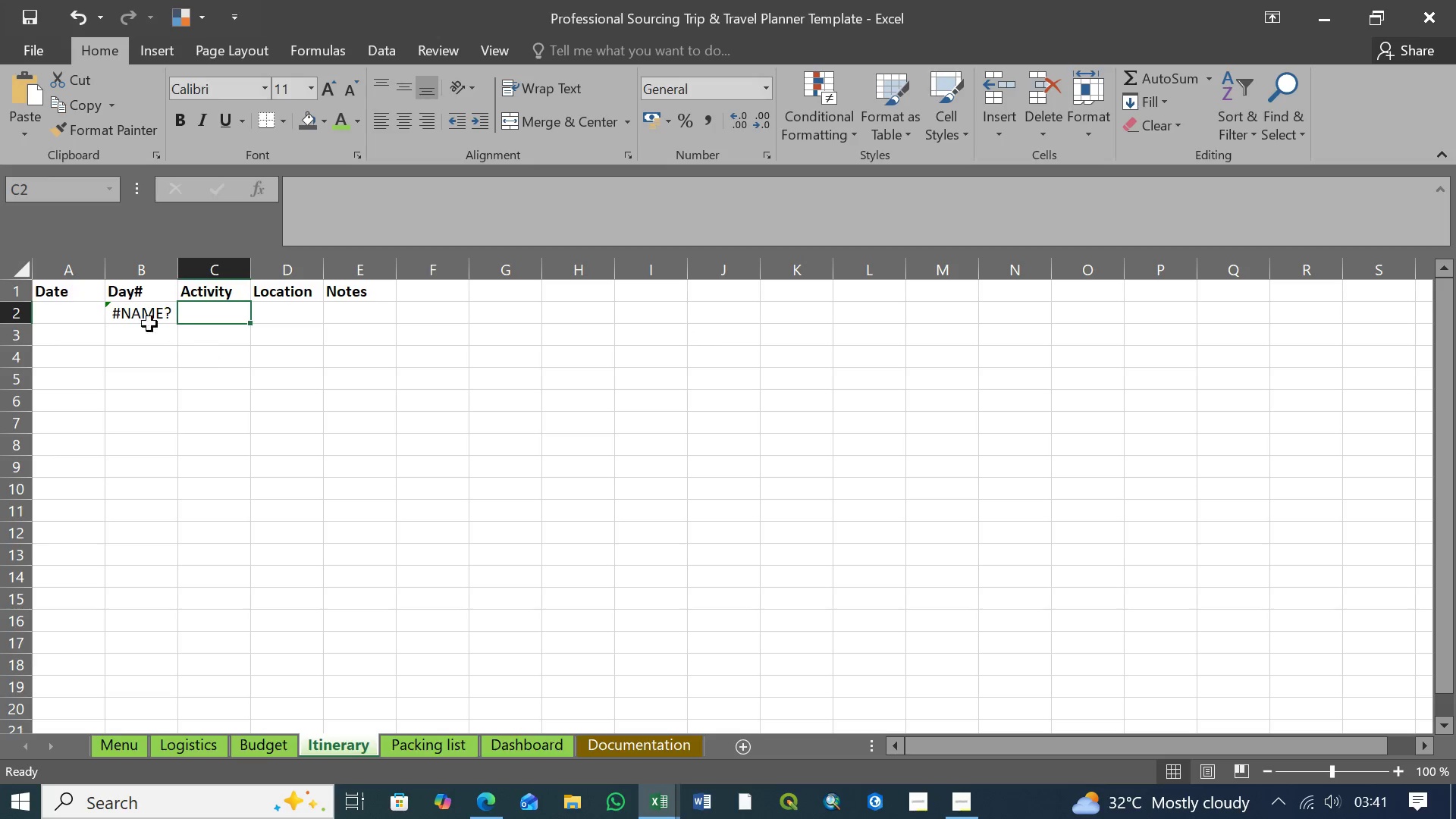 
left_click([133, 316])
 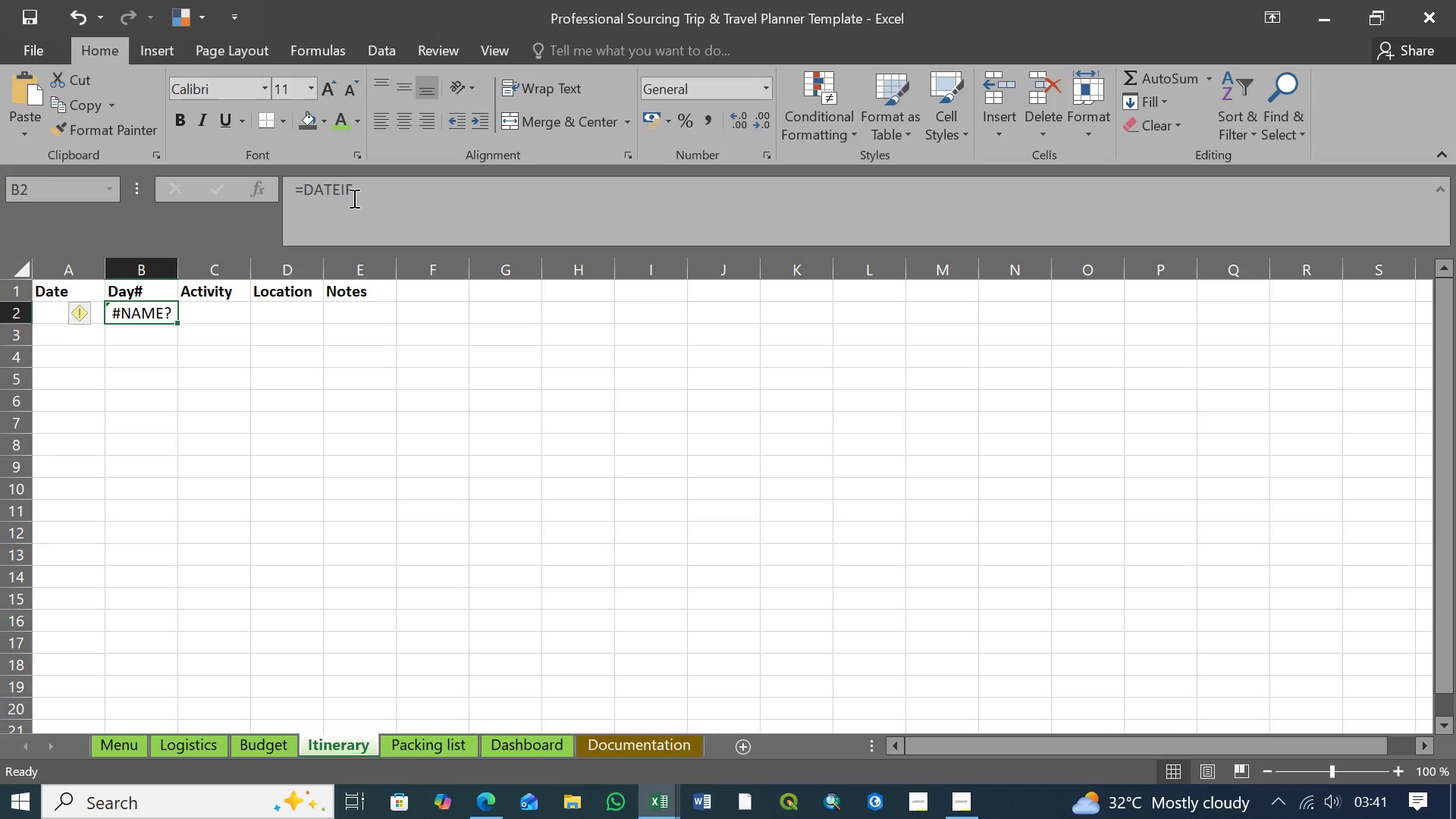 
left_click([359, 189])
 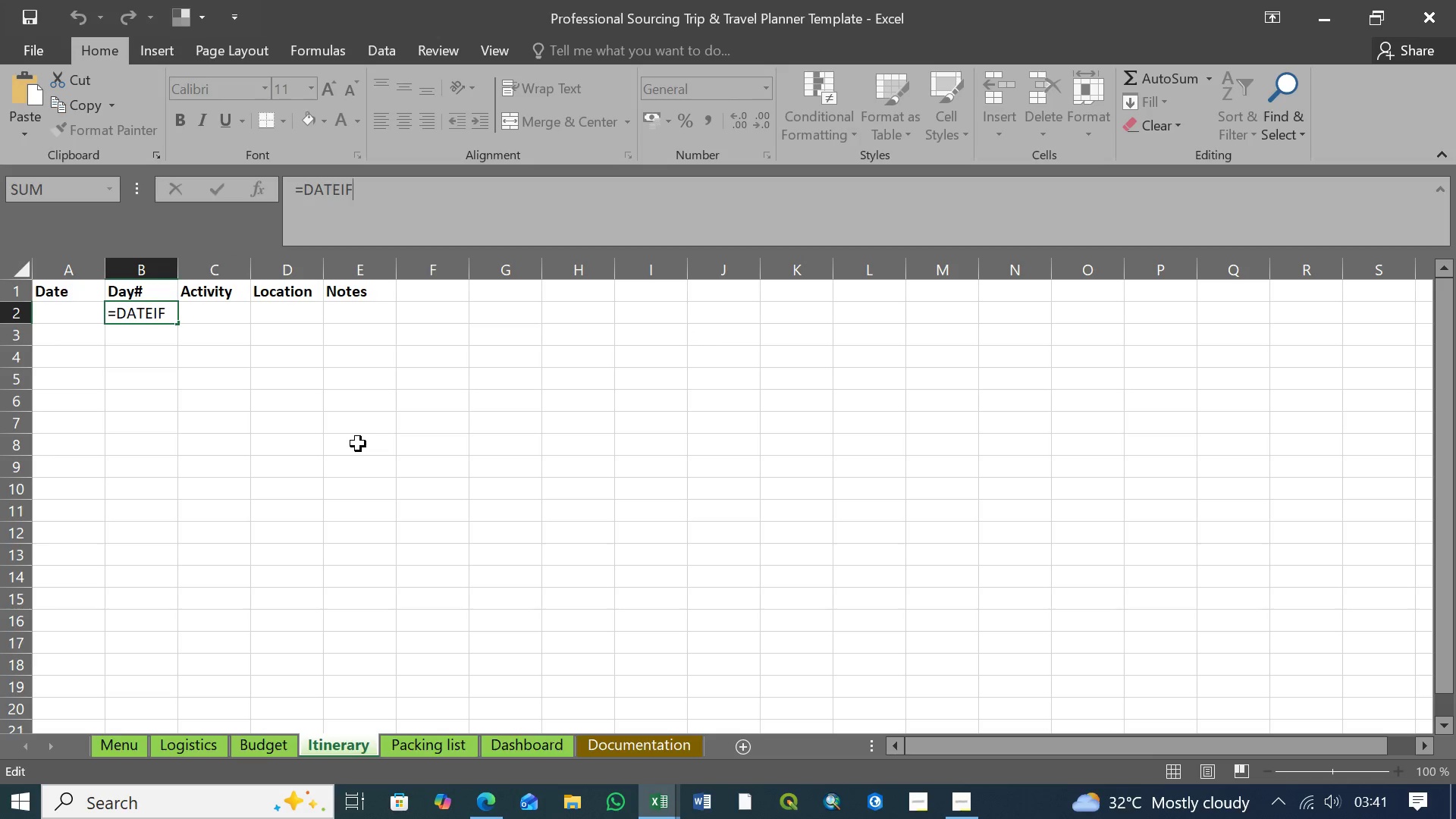 
key(Shift+9)
 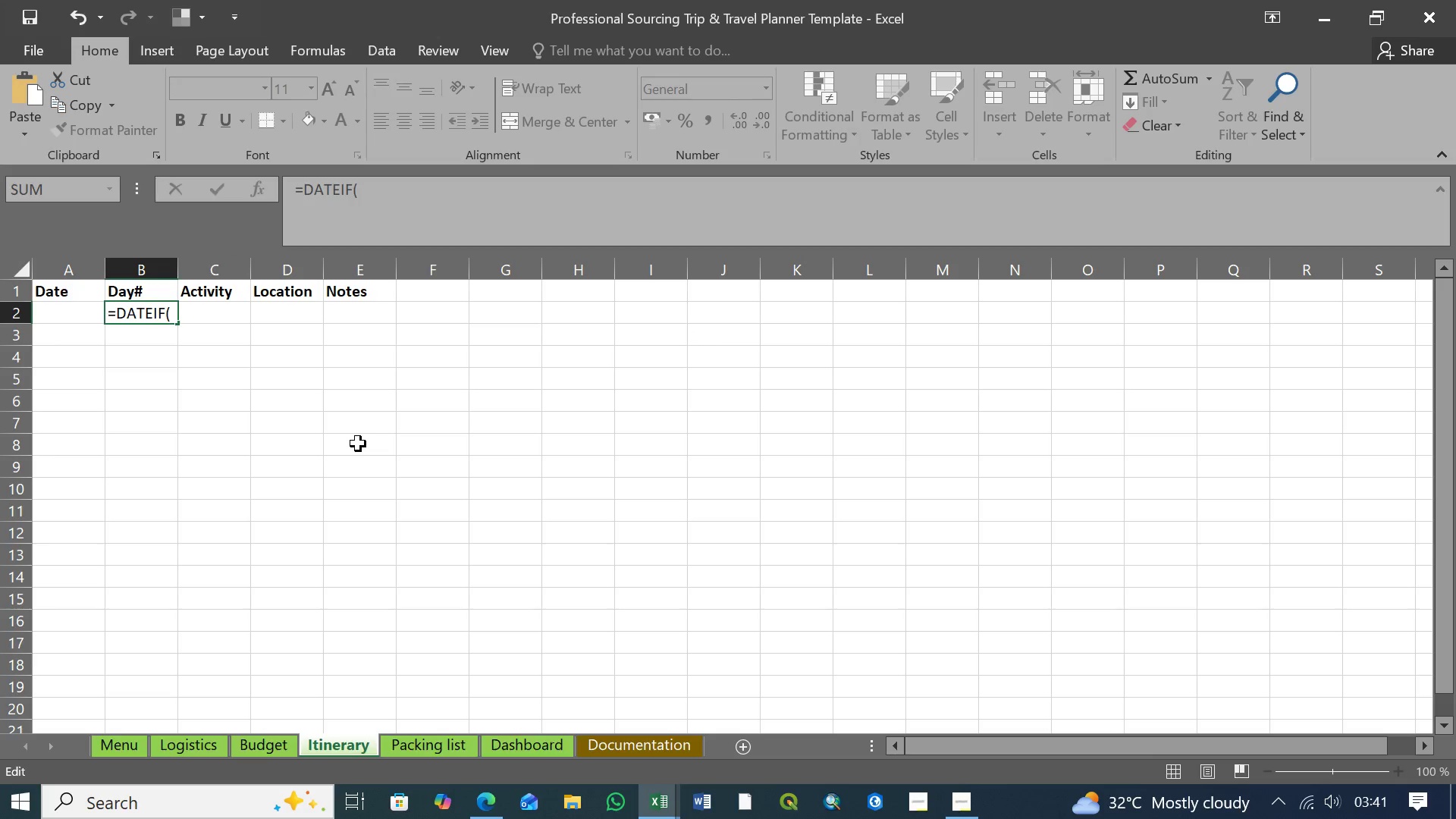 
key(CapsLock)
 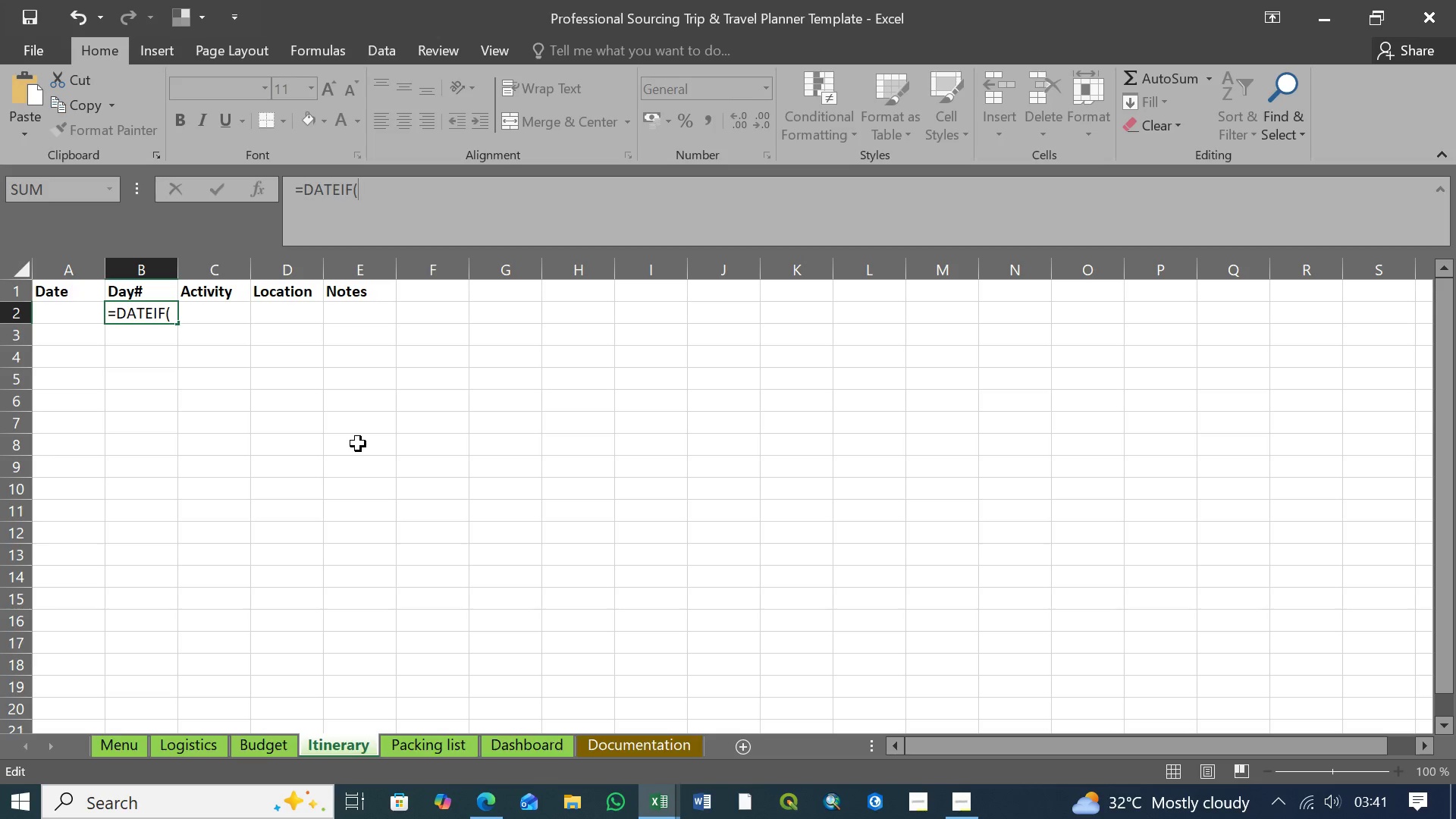 
wait(6.17)
 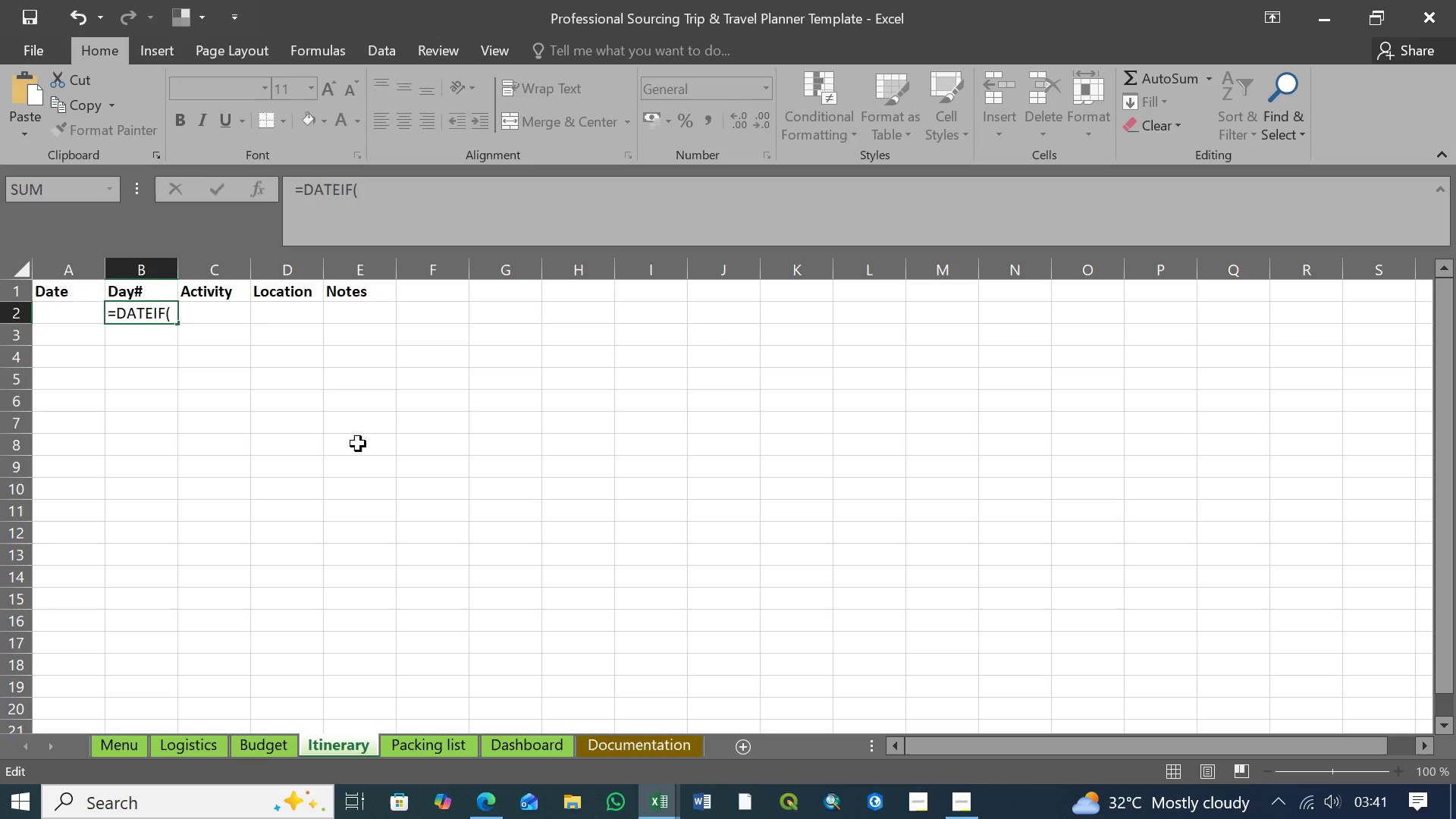 
key(Shift+4)
 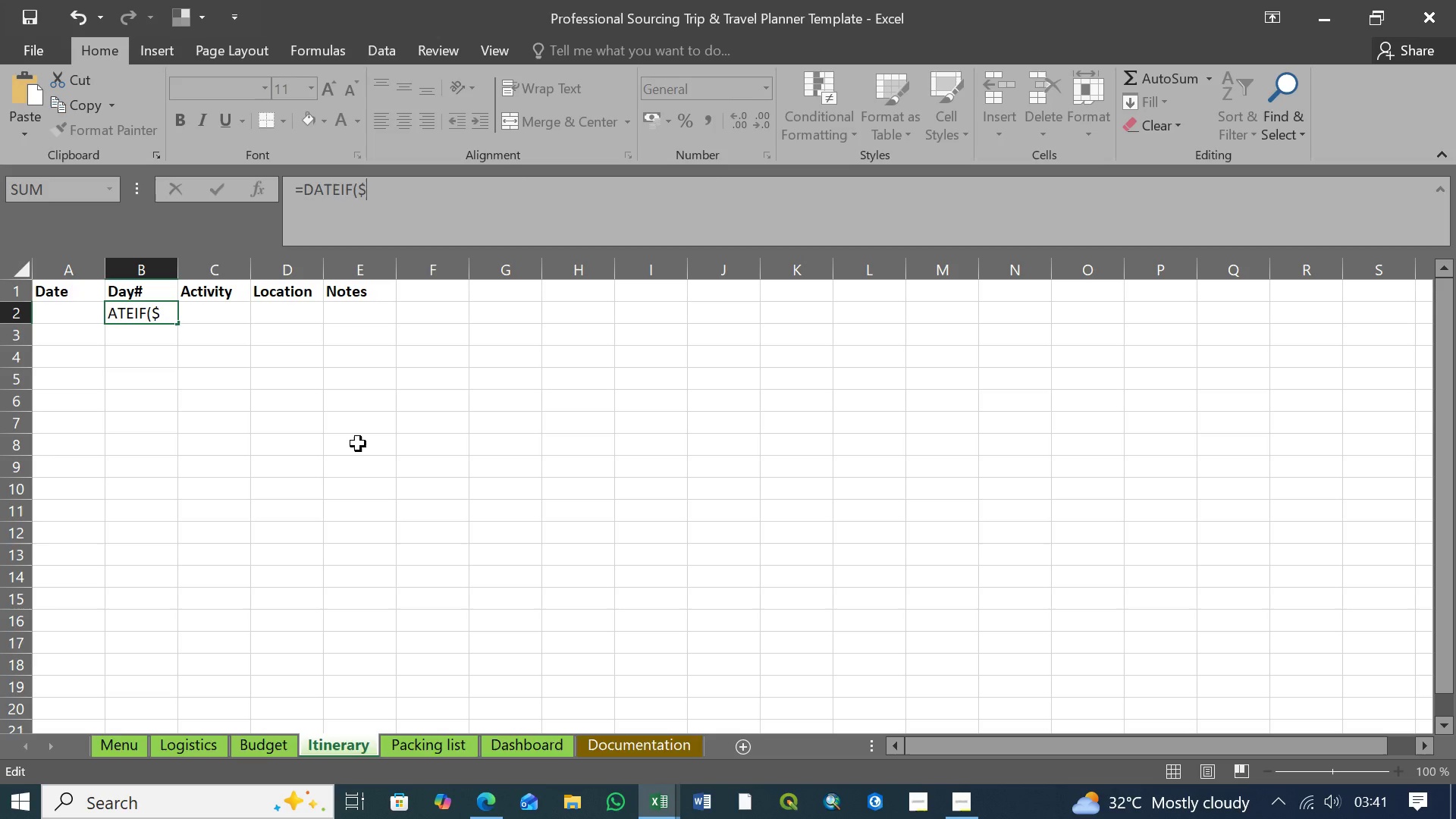 
wait(6.03)
 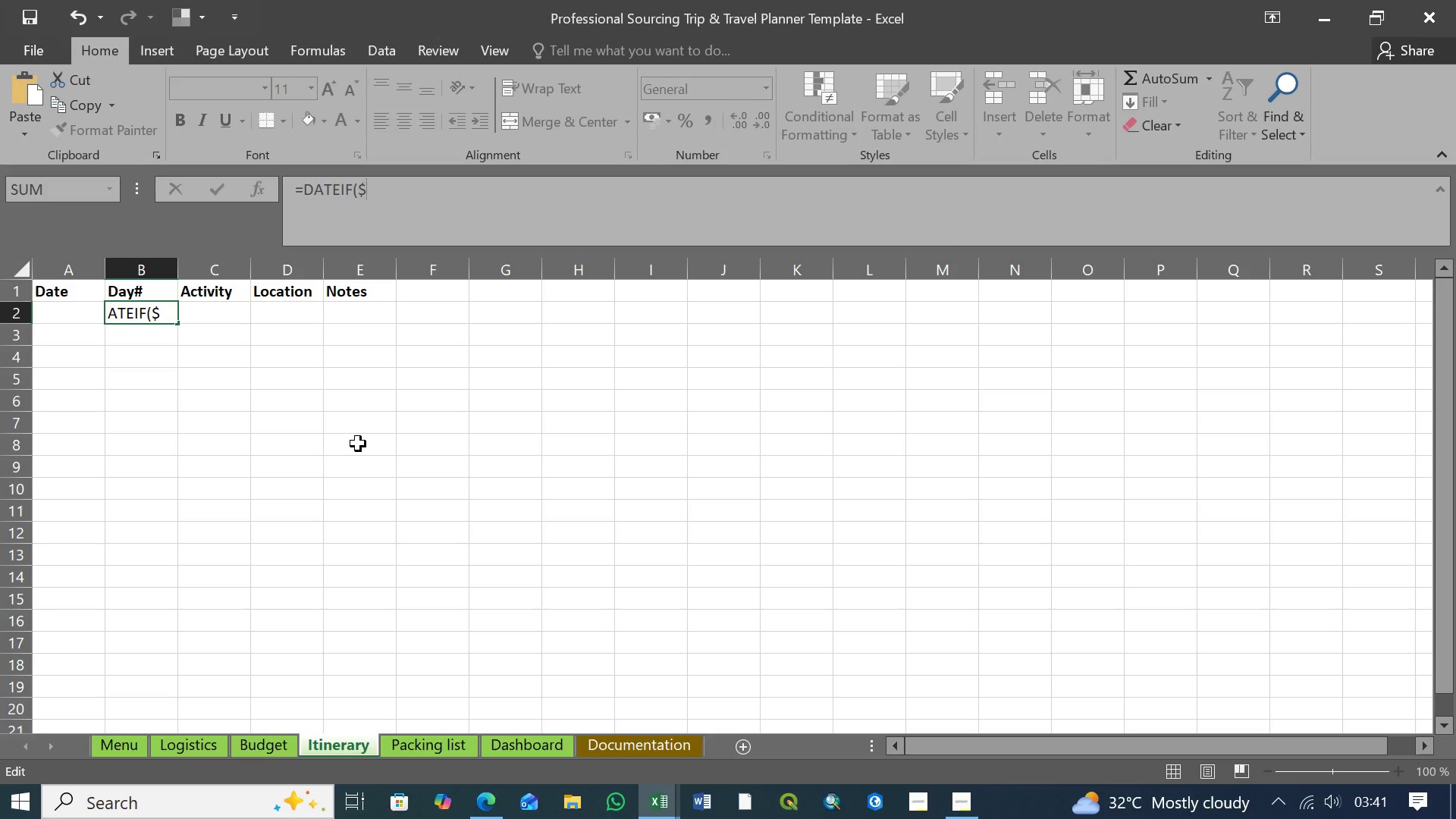 
type(B$1)
 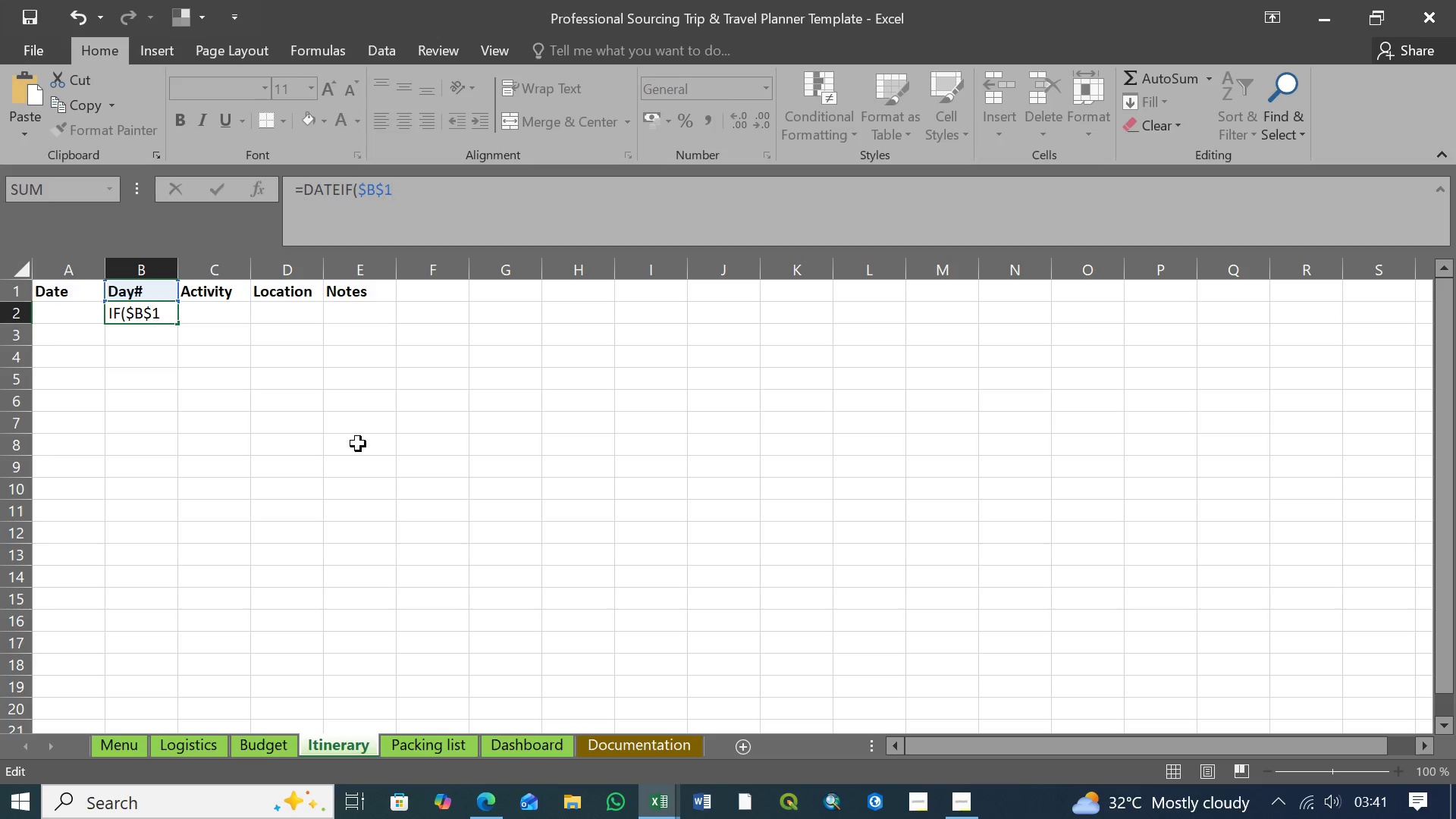 
wait(9.53)
 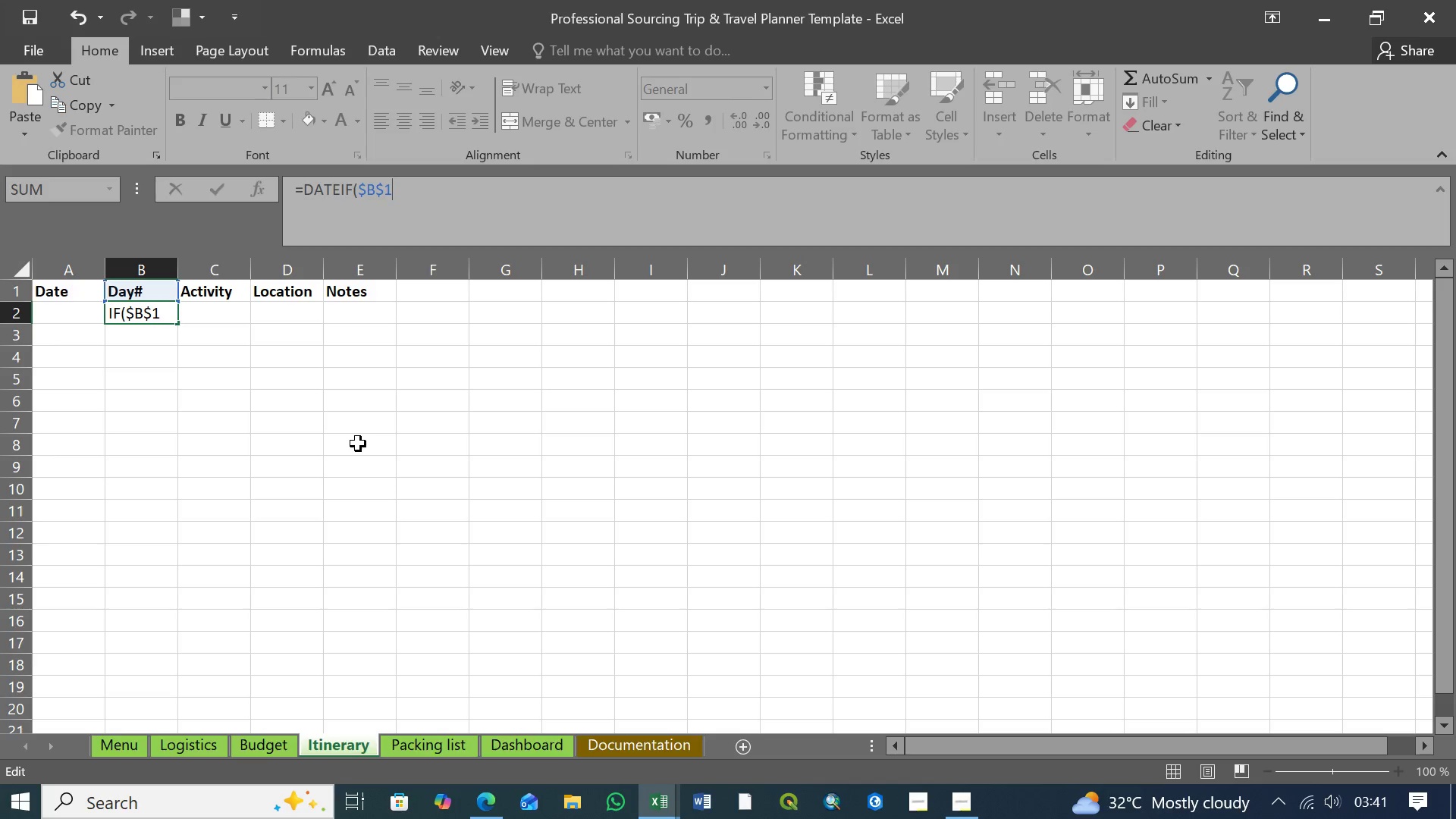 
type(,A2)
 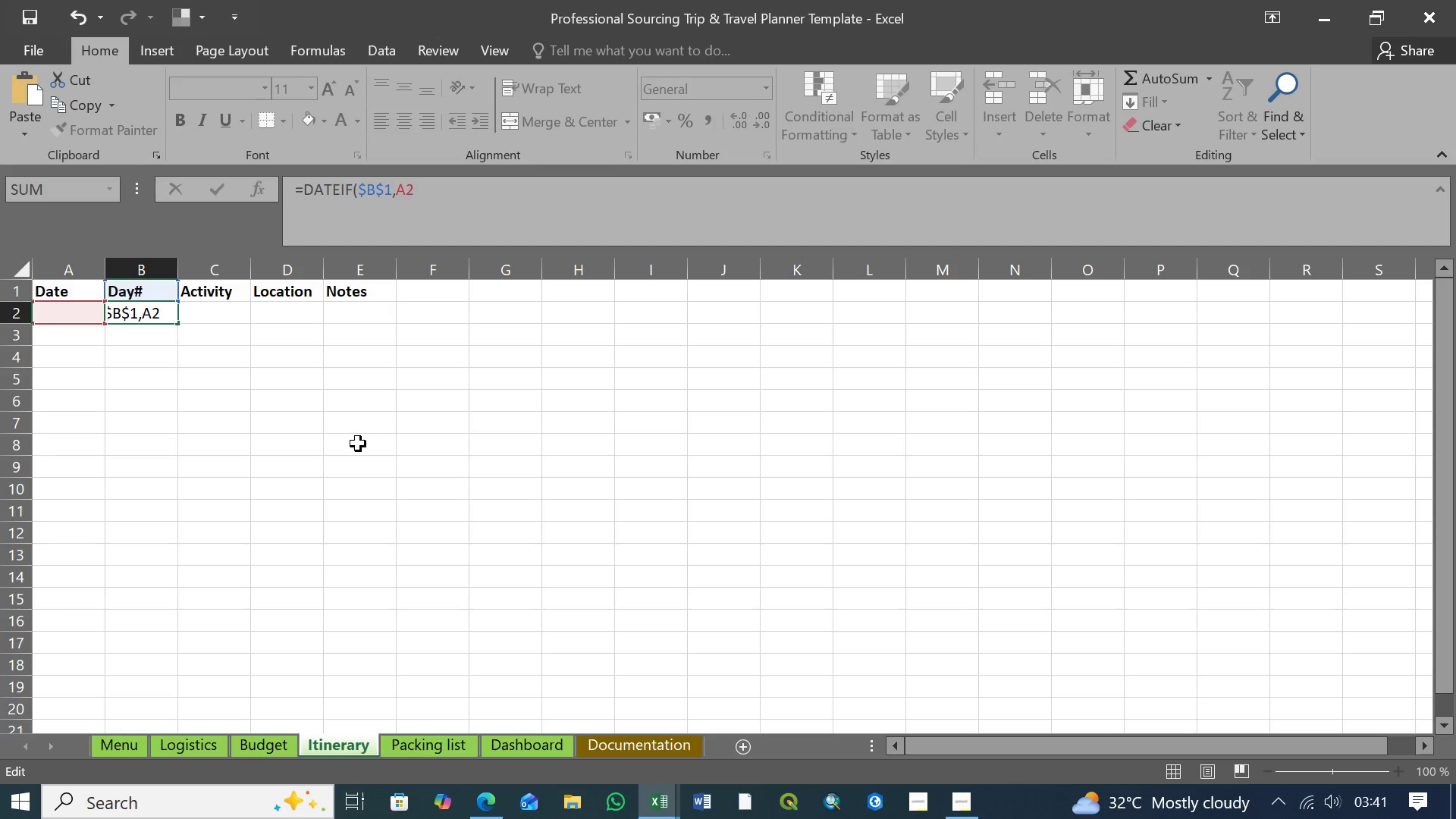 
key(Comma)
 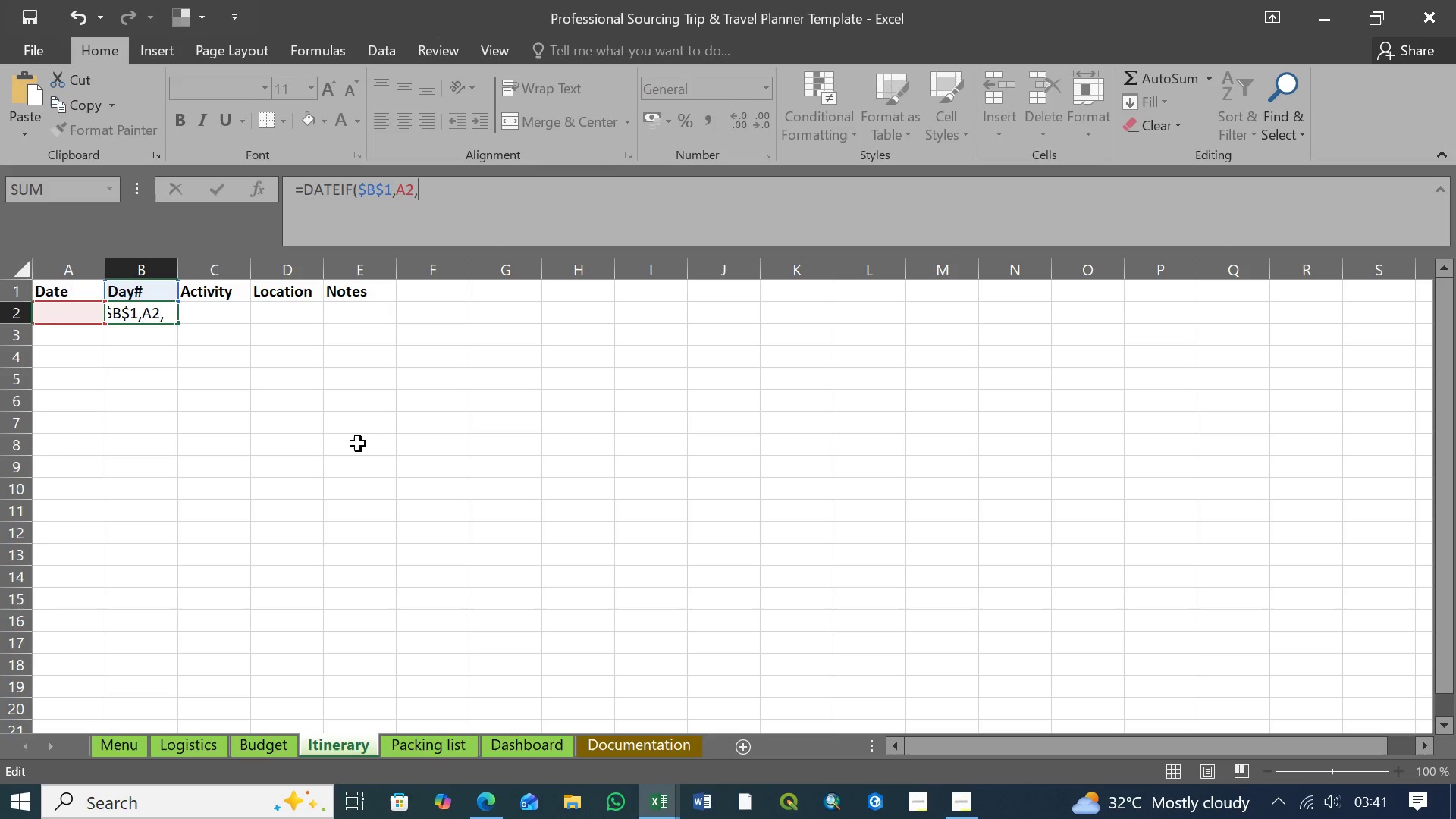 
key(Shift+Quote)
 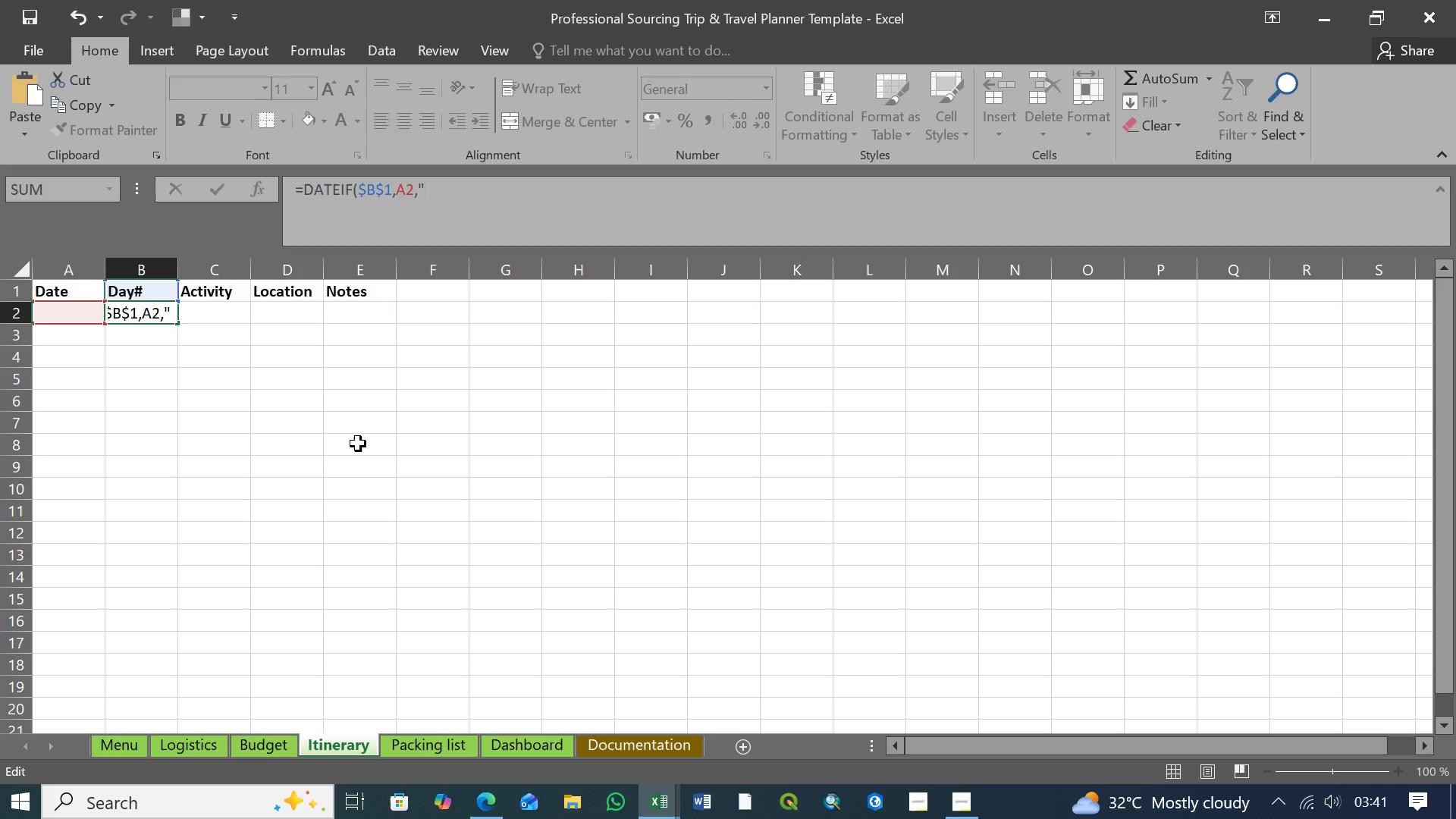 
key(D)
 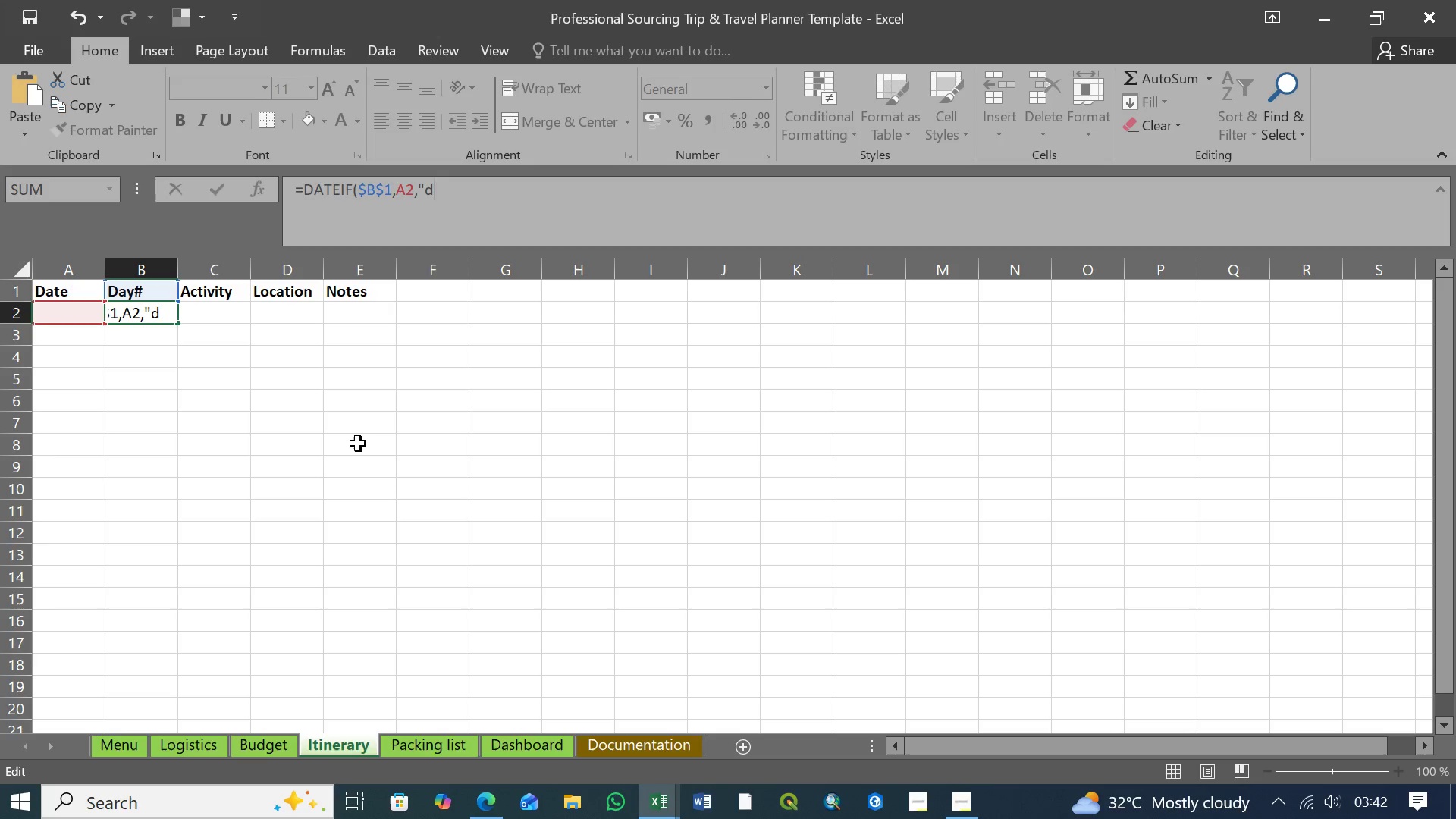 
key(Shift+Quote)
 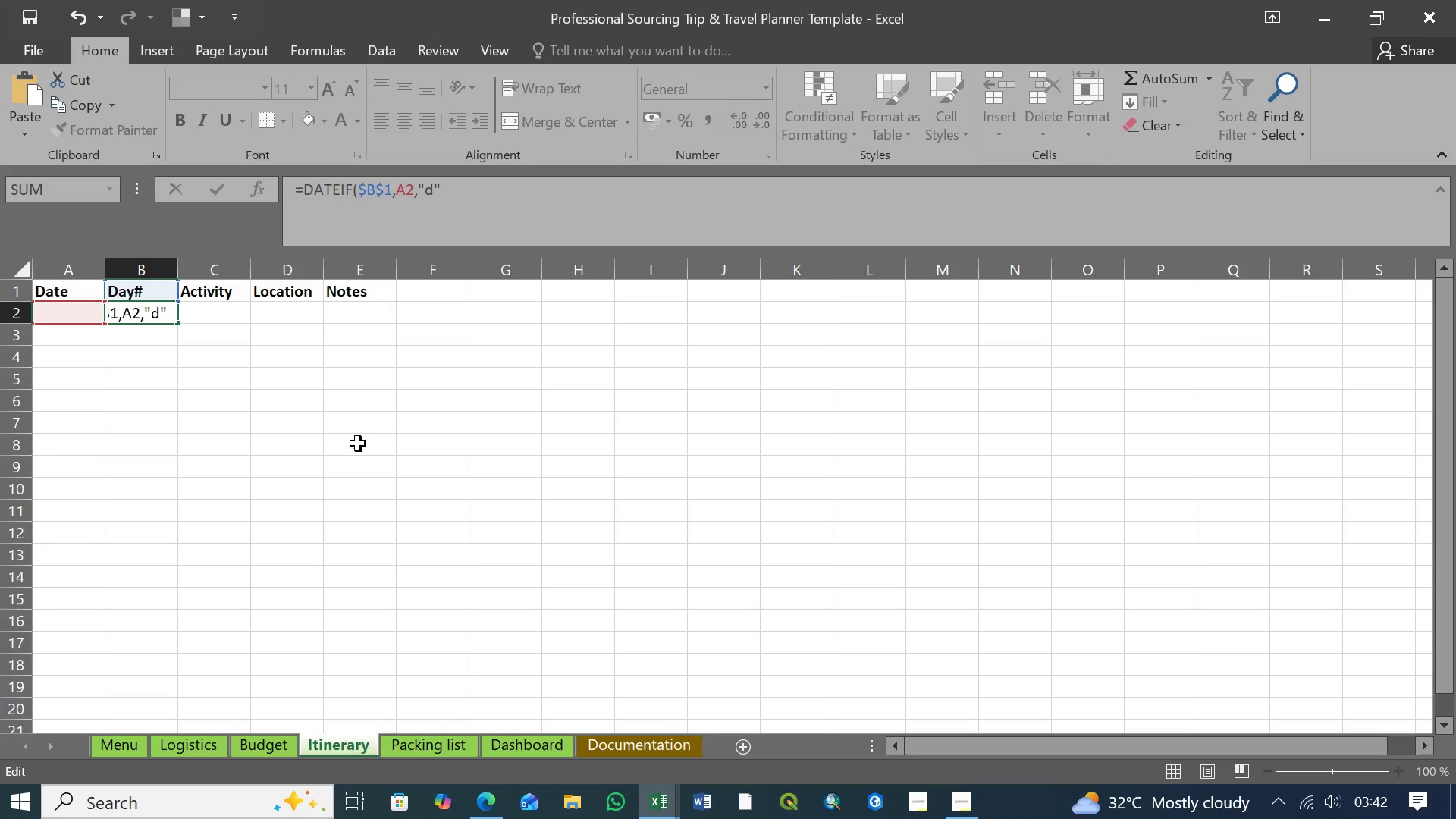 
key(Shift+0)
 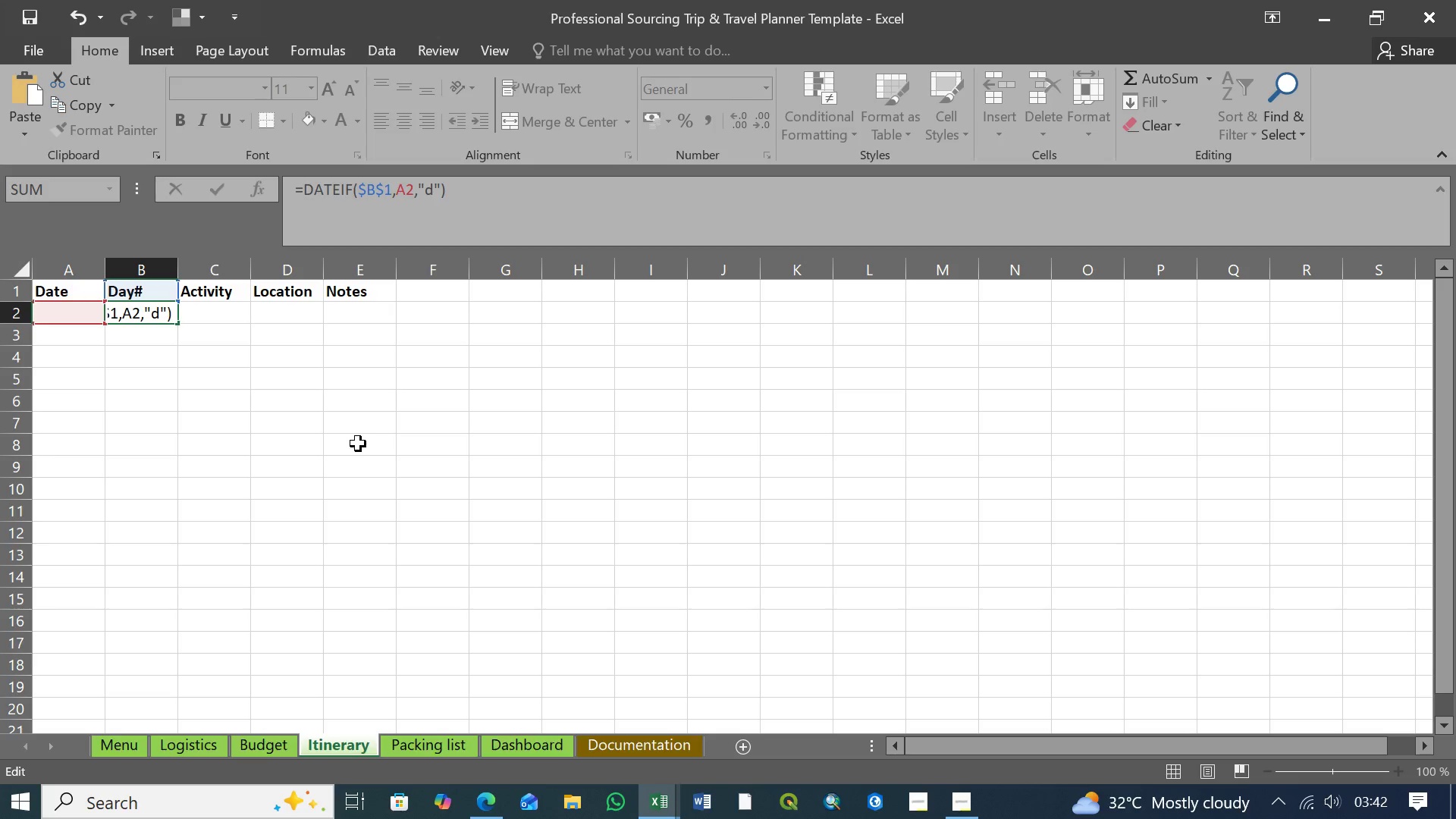 
key(Shift+ShiftLeft)
 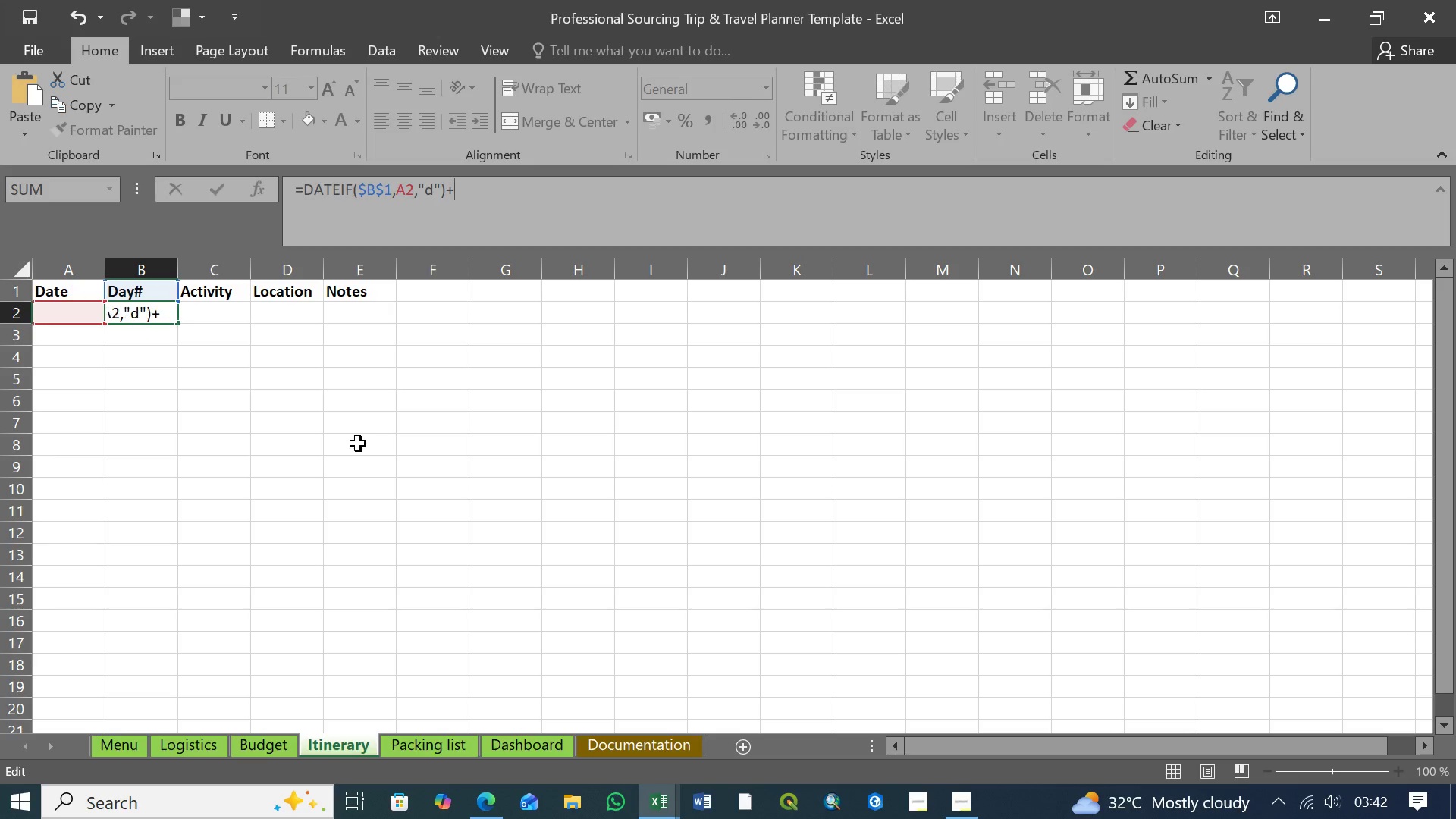 
key(Shift+Equal)
 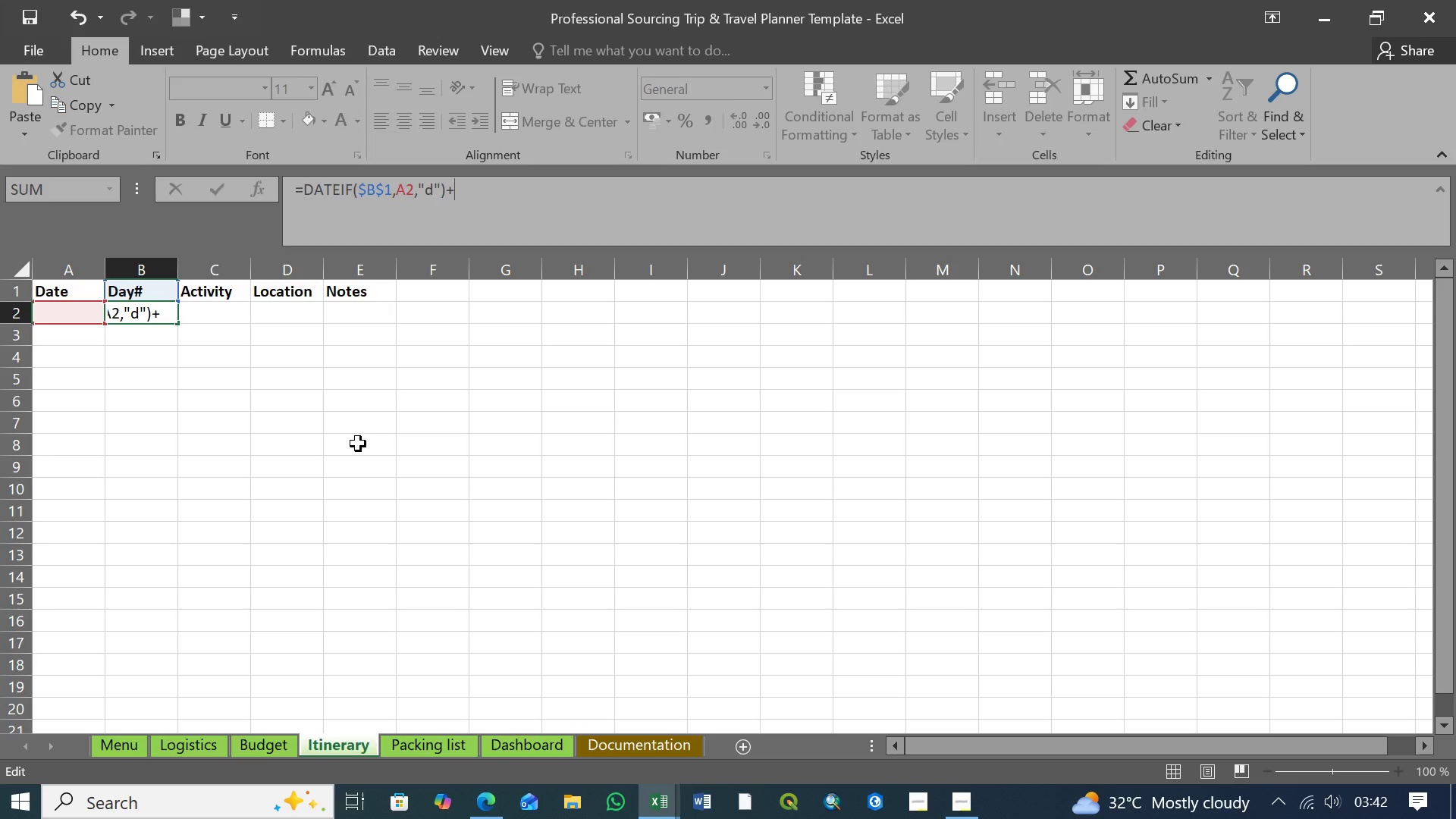 
key(1)
 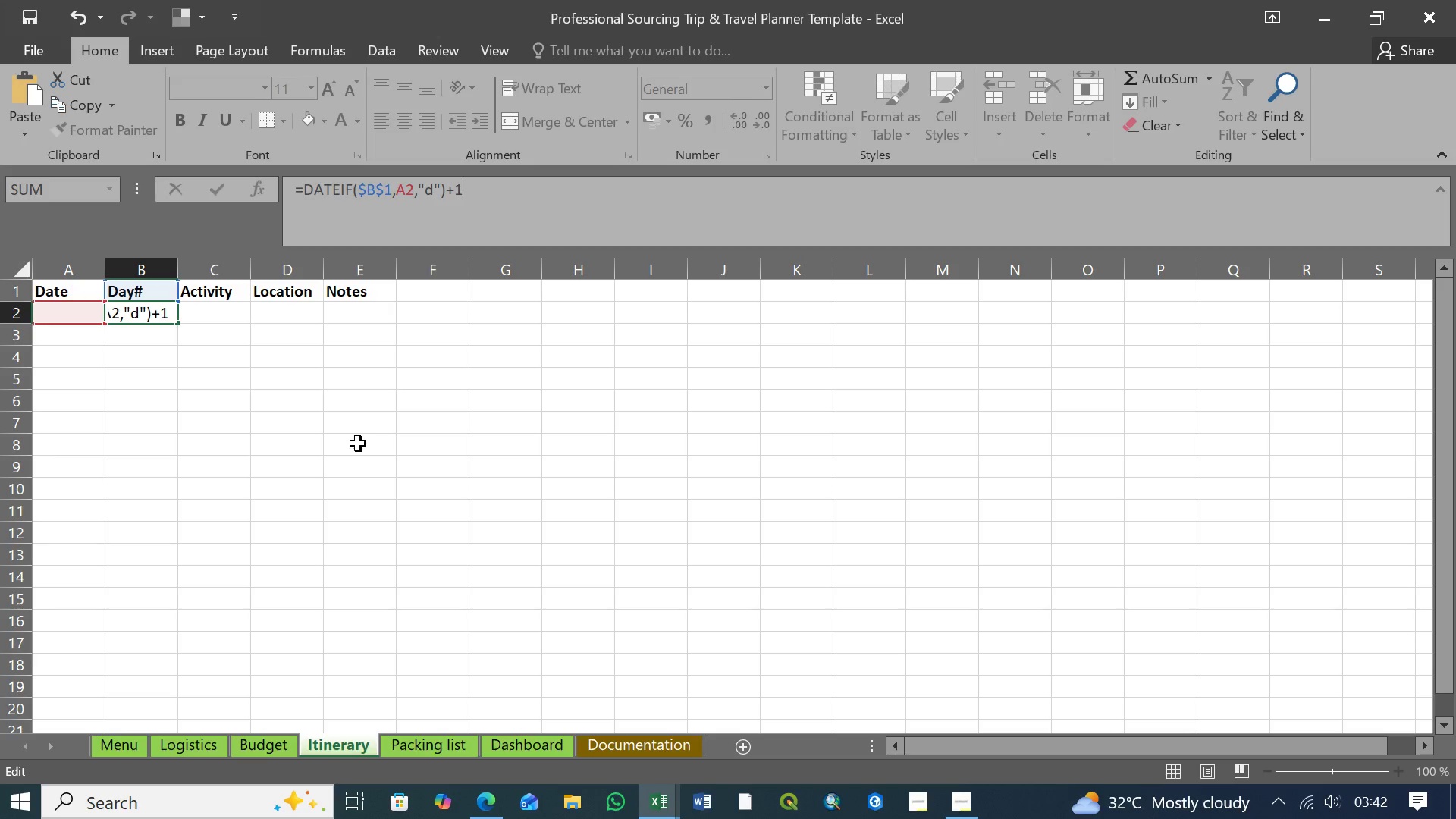 
key(Enter)
 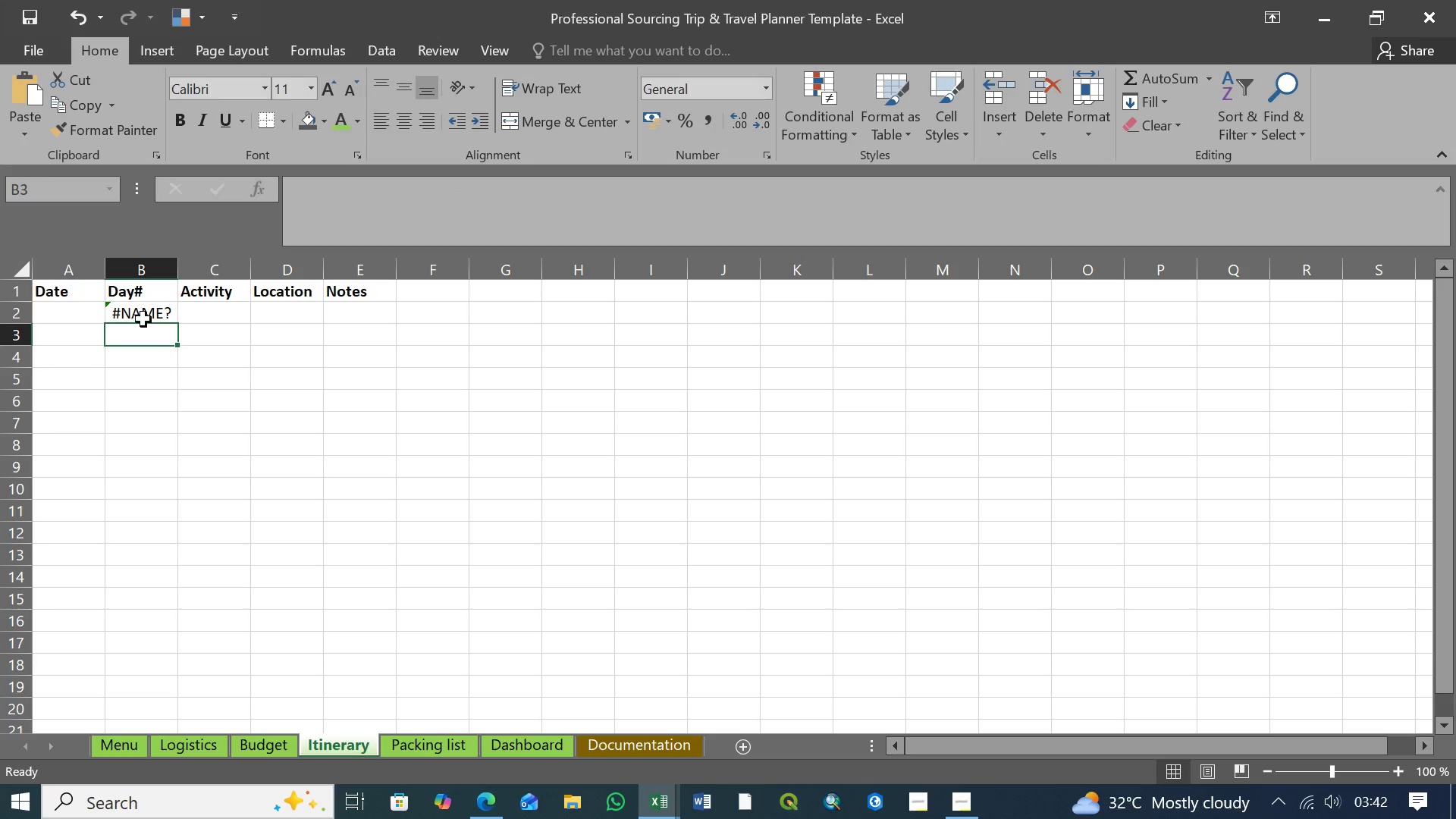 
left_click([148, 316])
 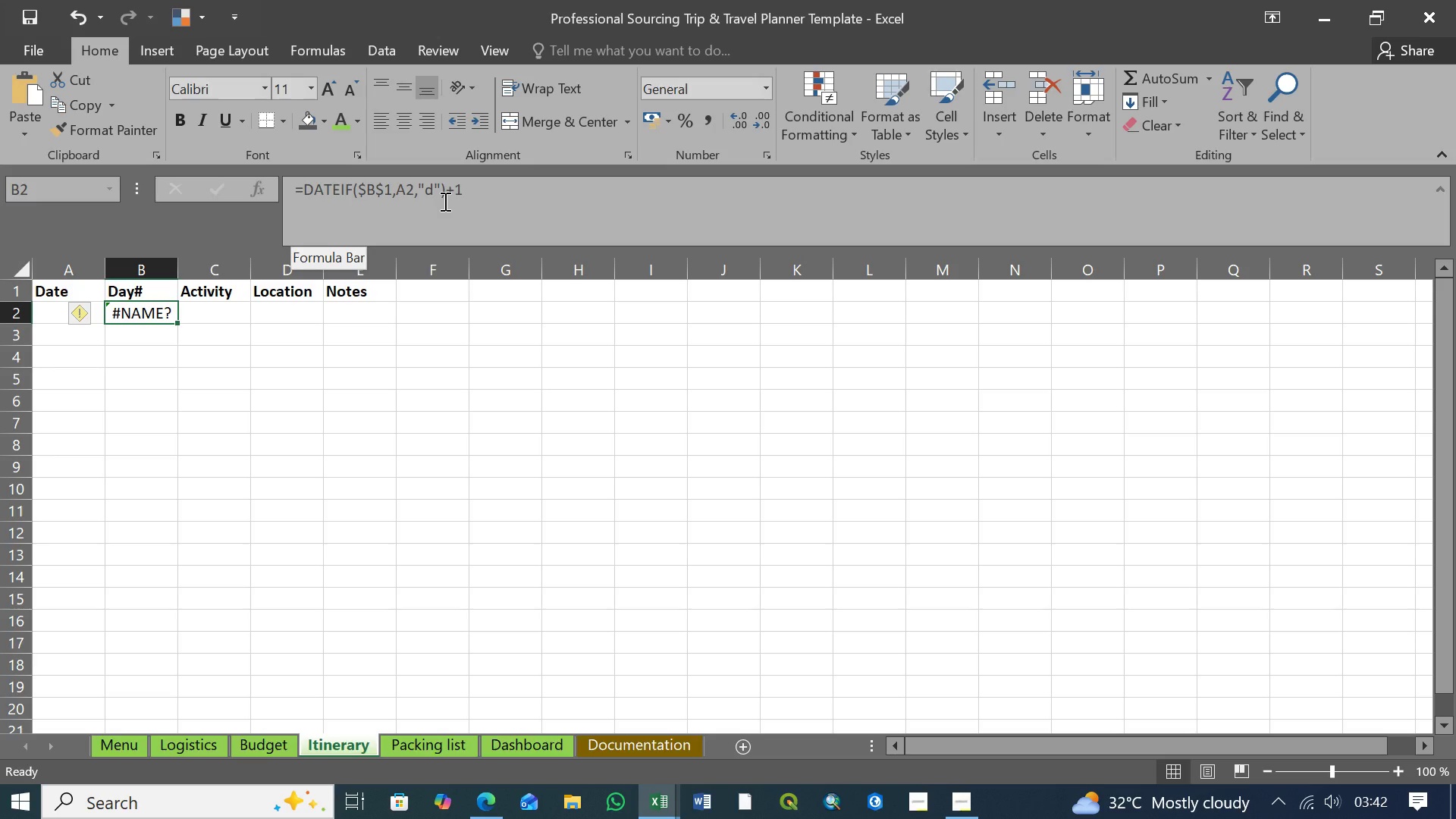 
wait(10.11)
 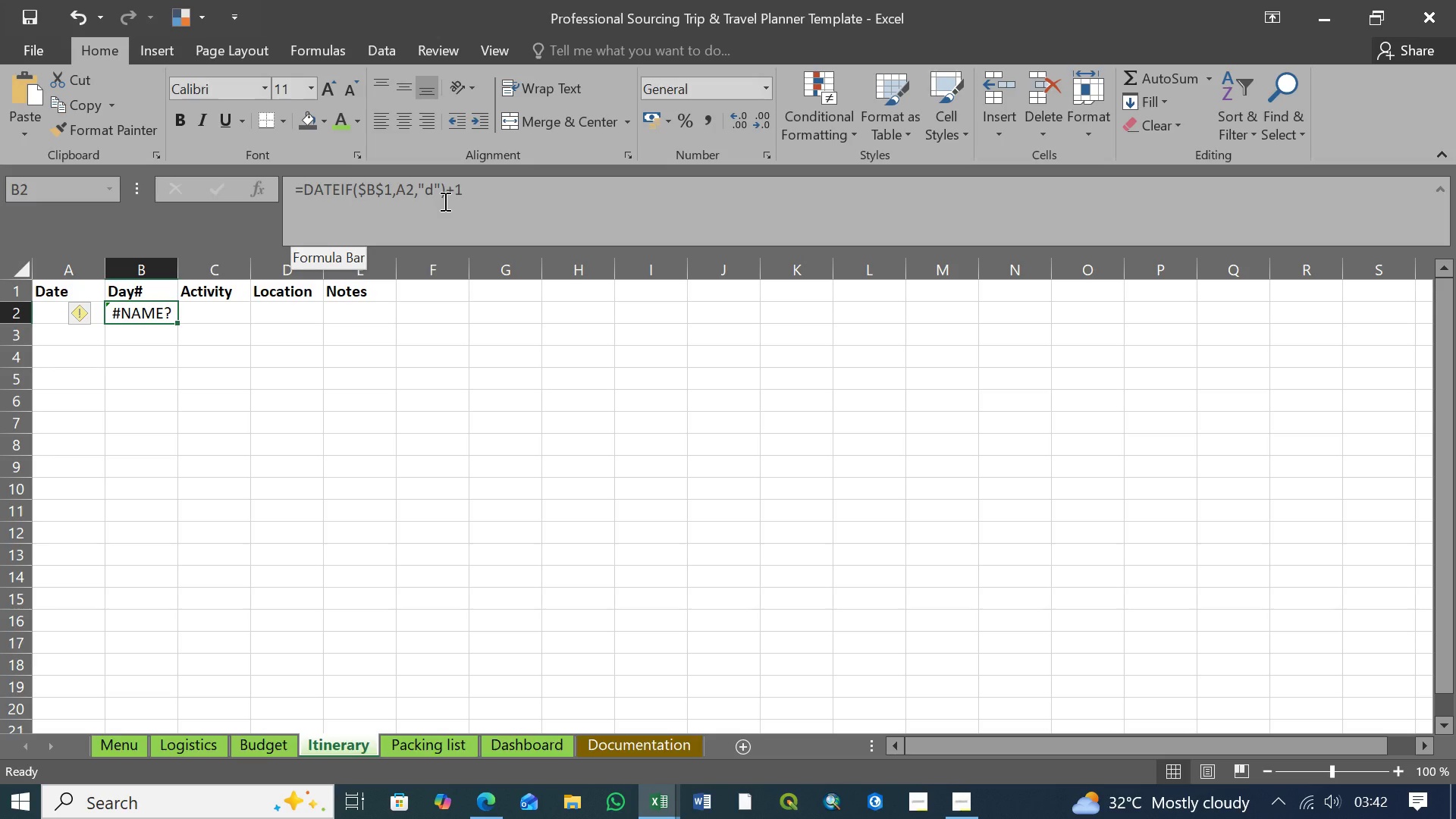 
left_click([473, 188])
 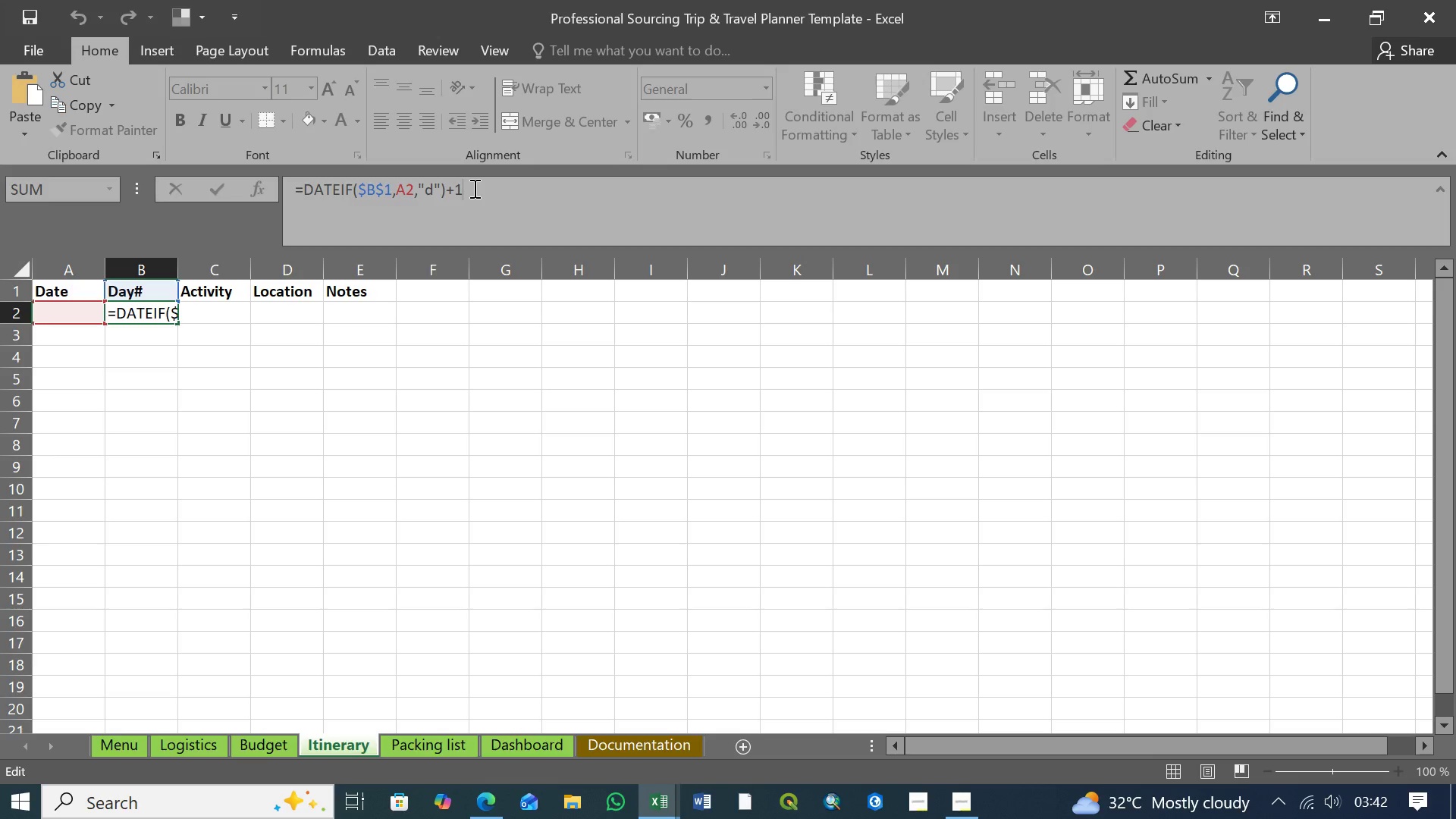 
key(Enter)
 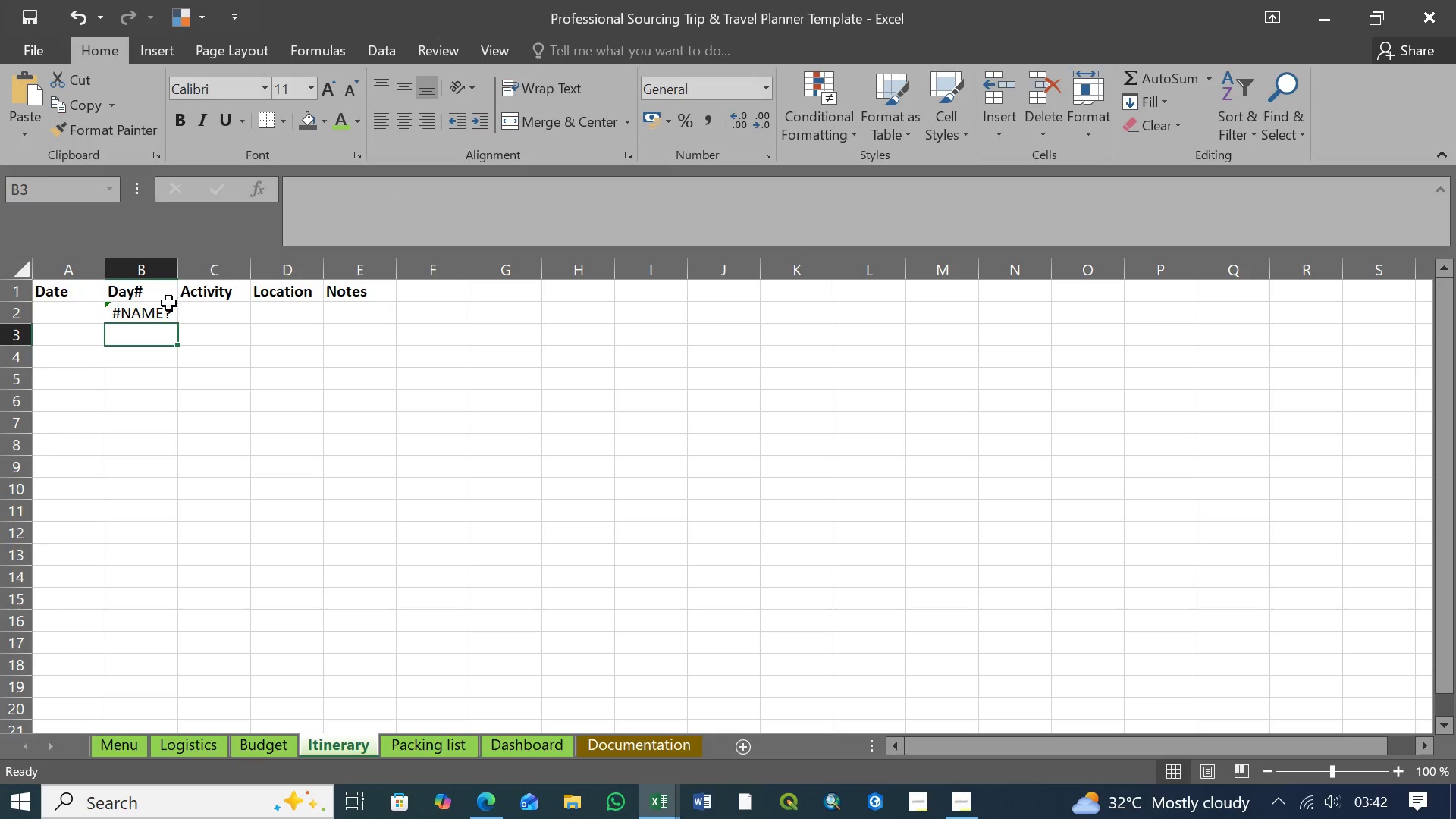 
left_click([147, 321])
 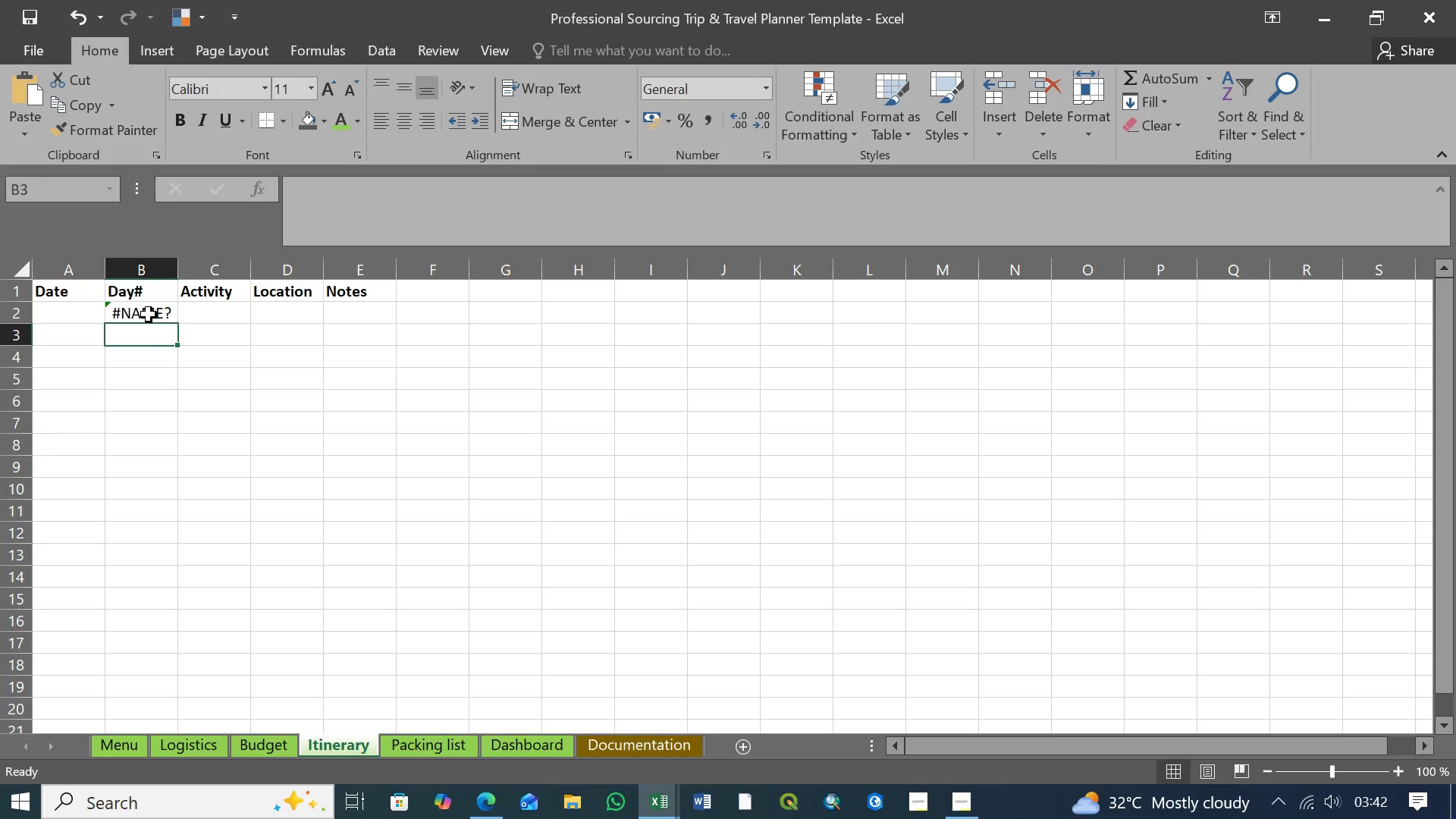 
left_click([149, 315])
 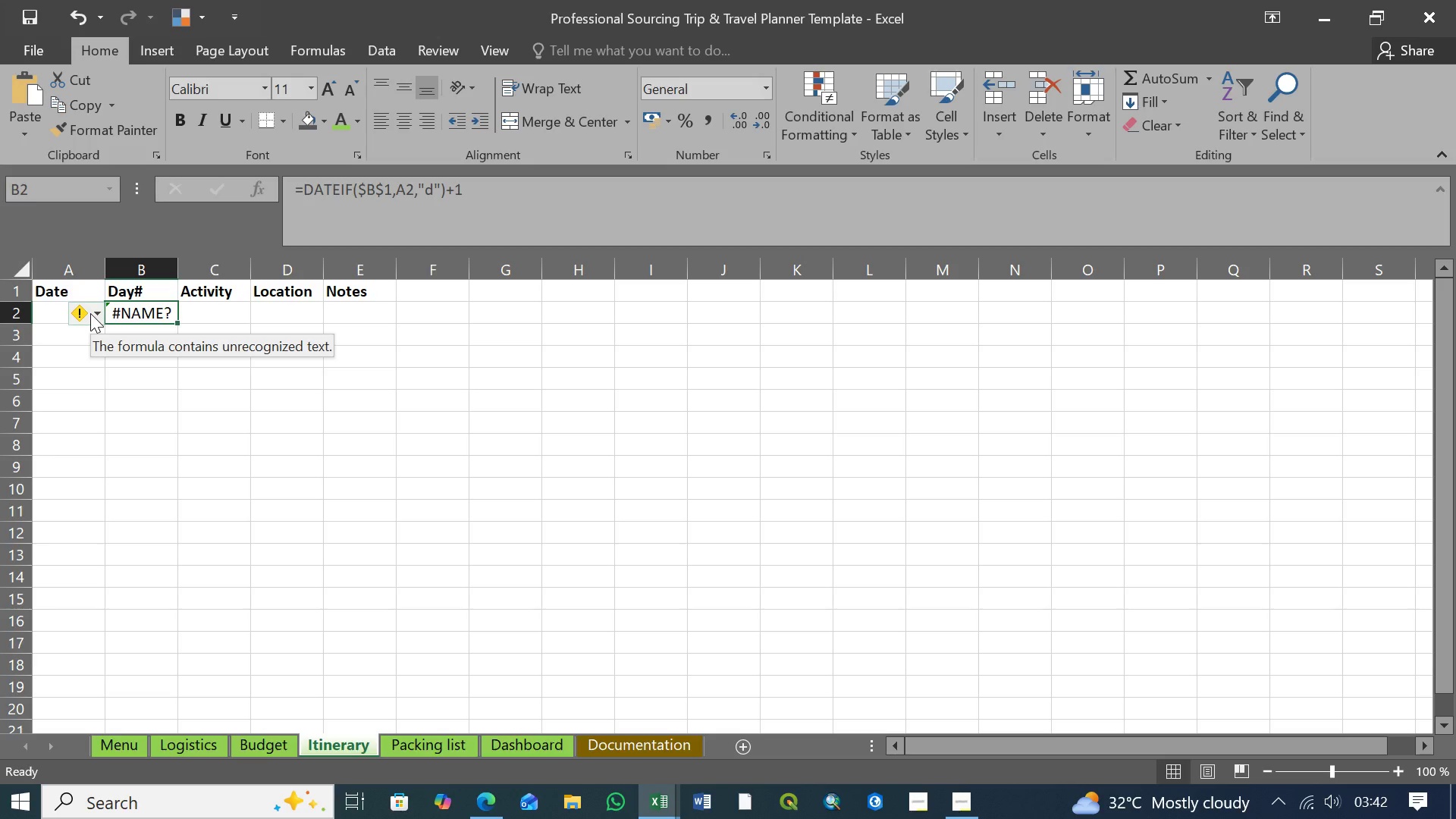 
wait(5.97)
 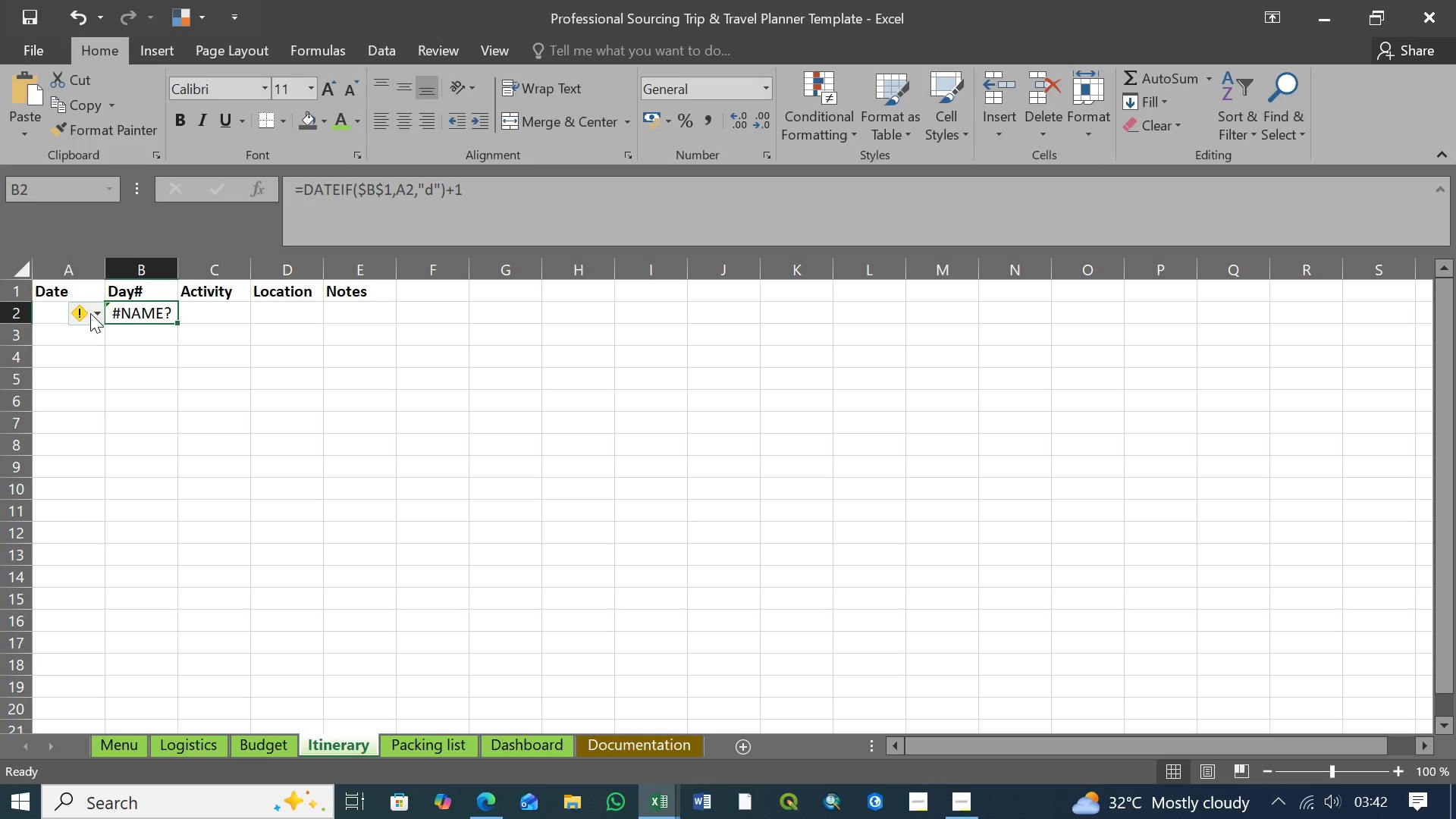 
left_click([98, 314])
 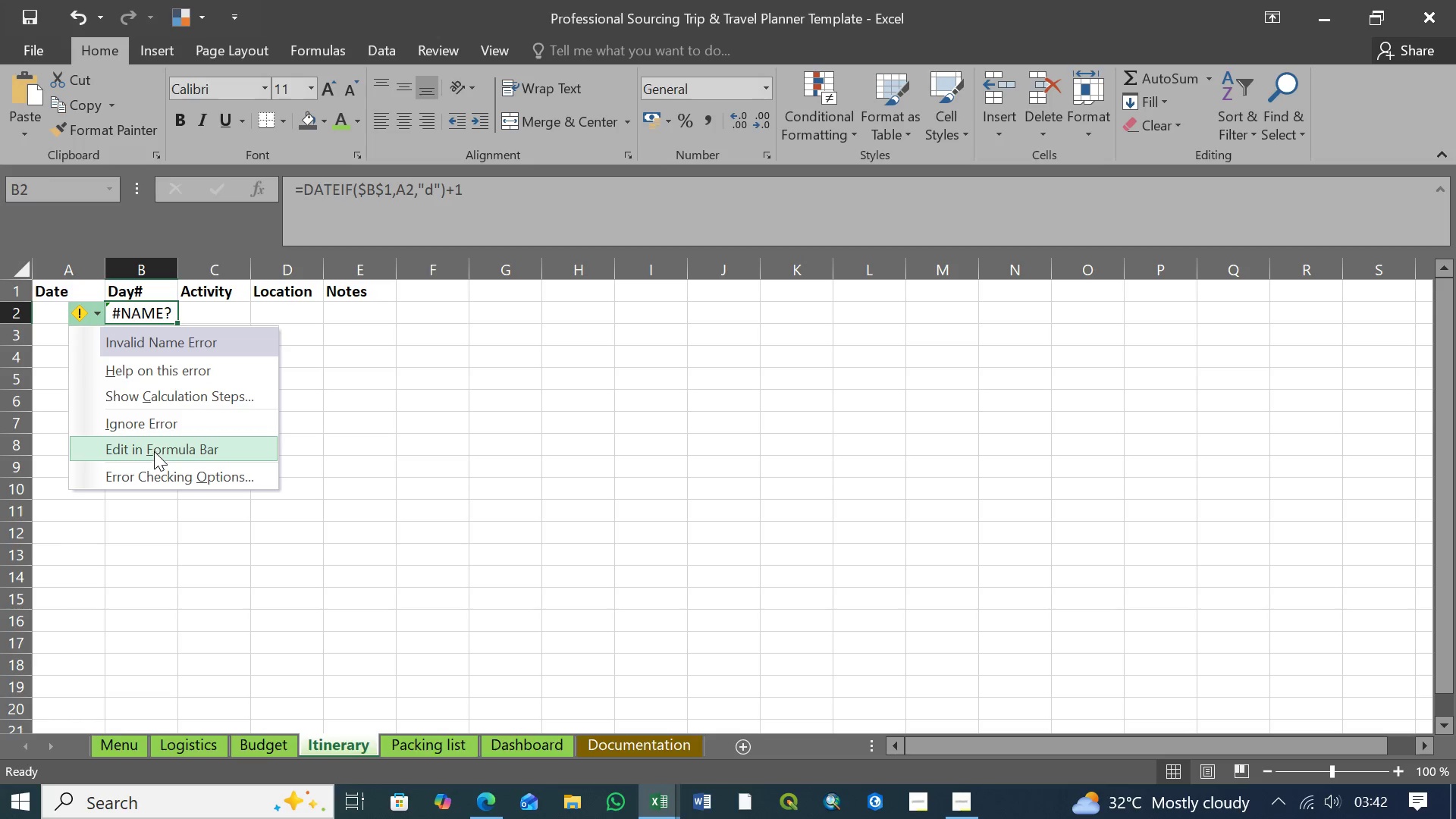 
left_click([494, 203])
 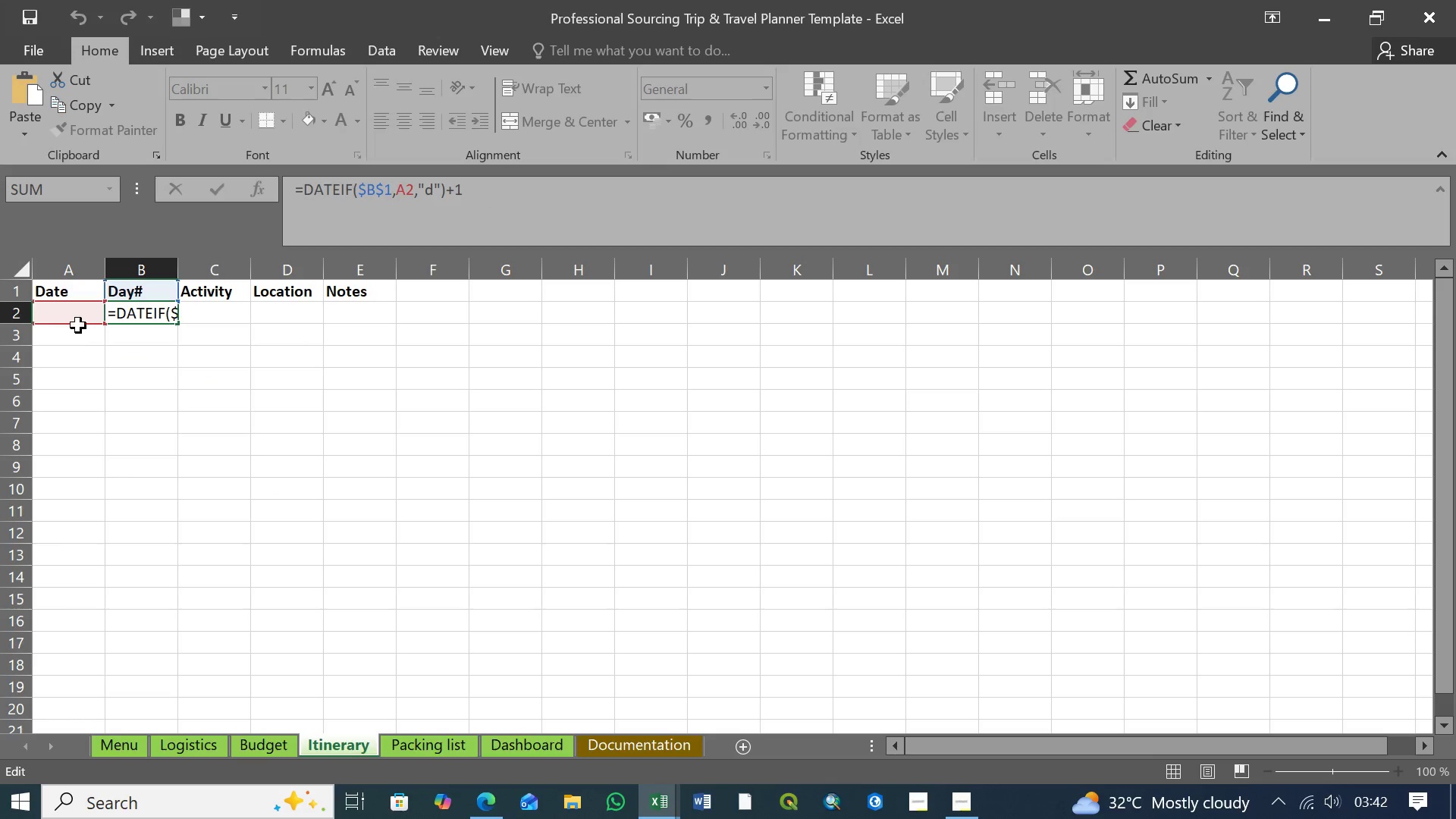 
left_click([78, 313])
 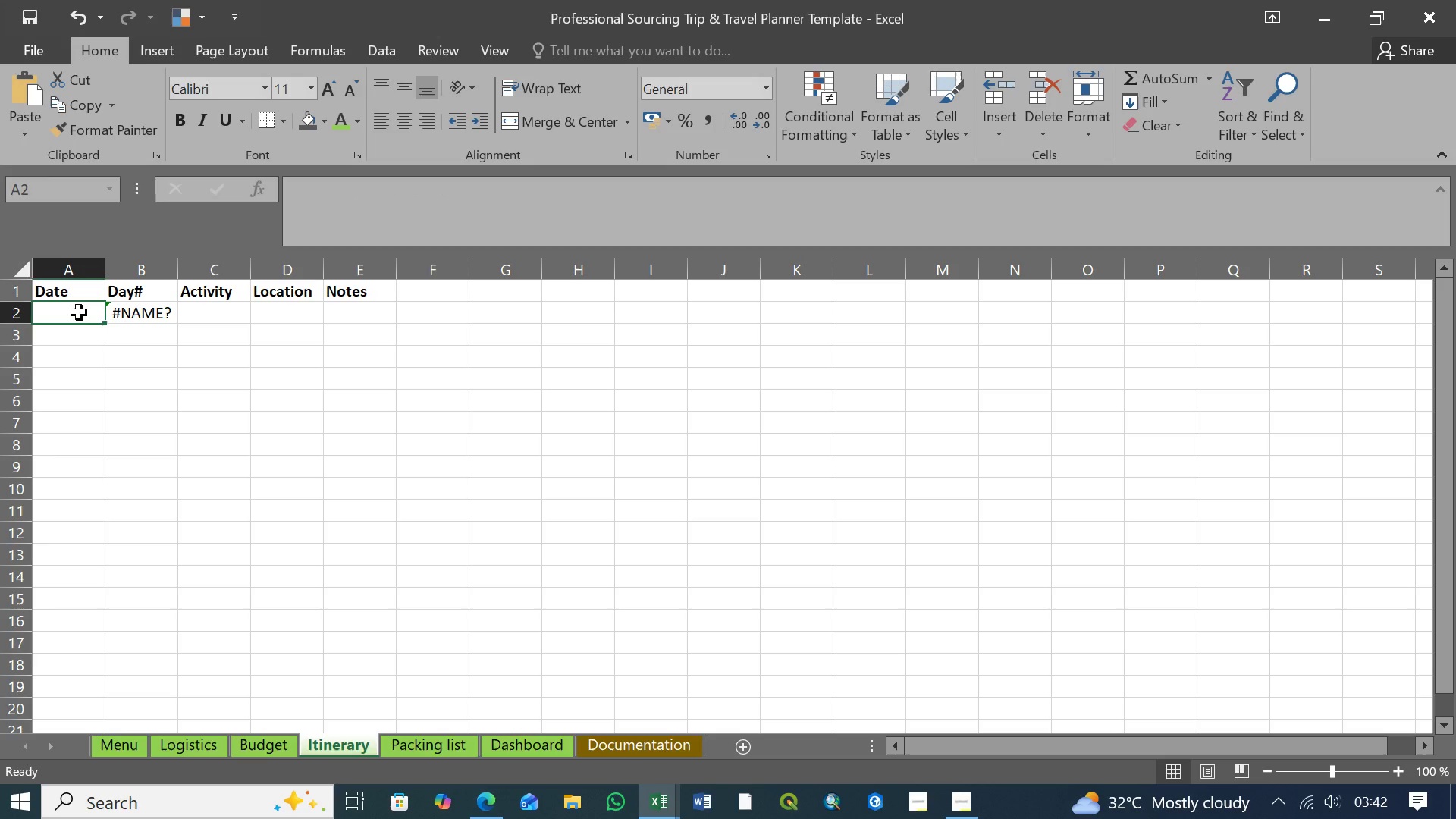 
left_click([79, 312])
 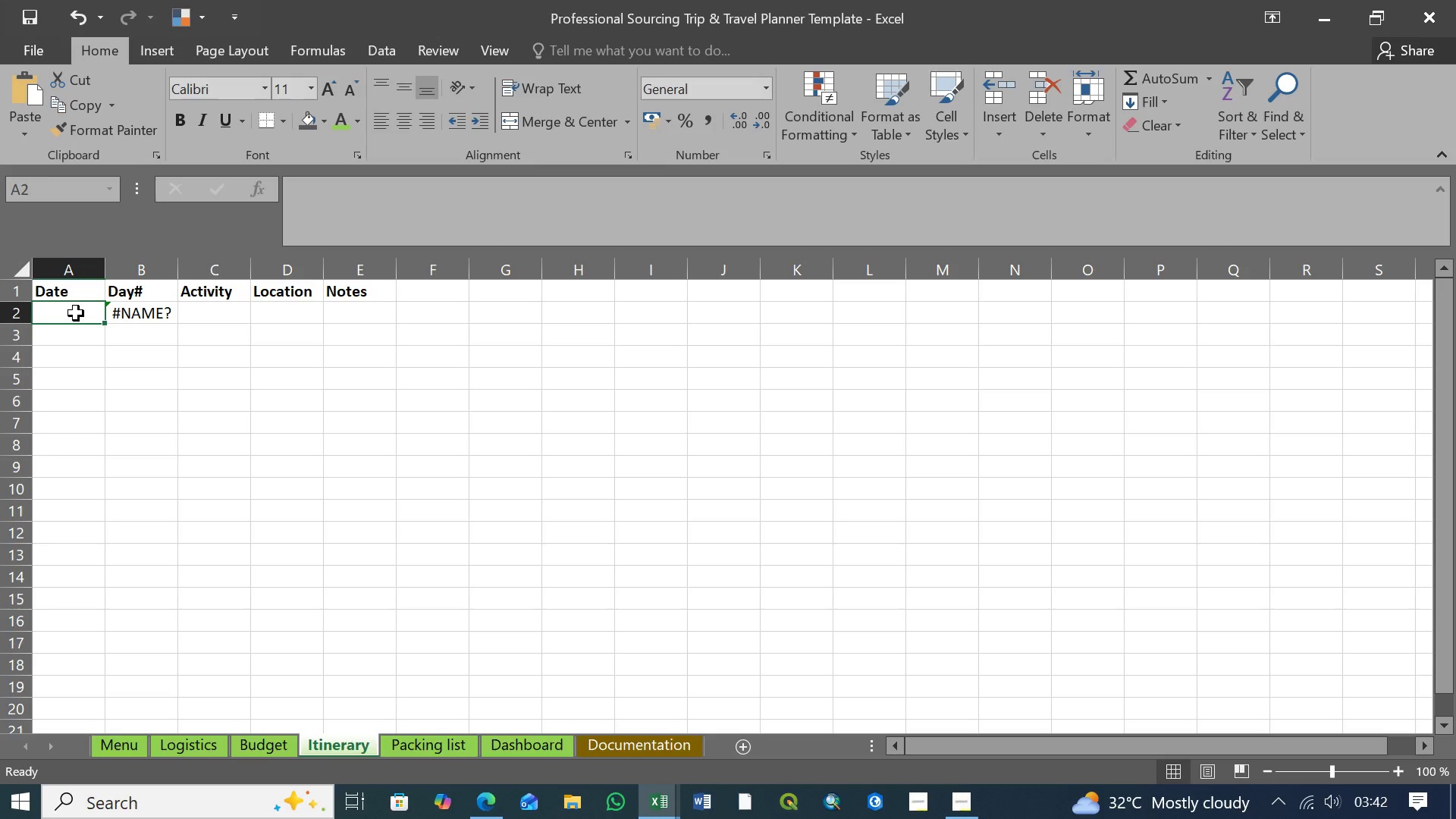 
left_click([76, 313])
 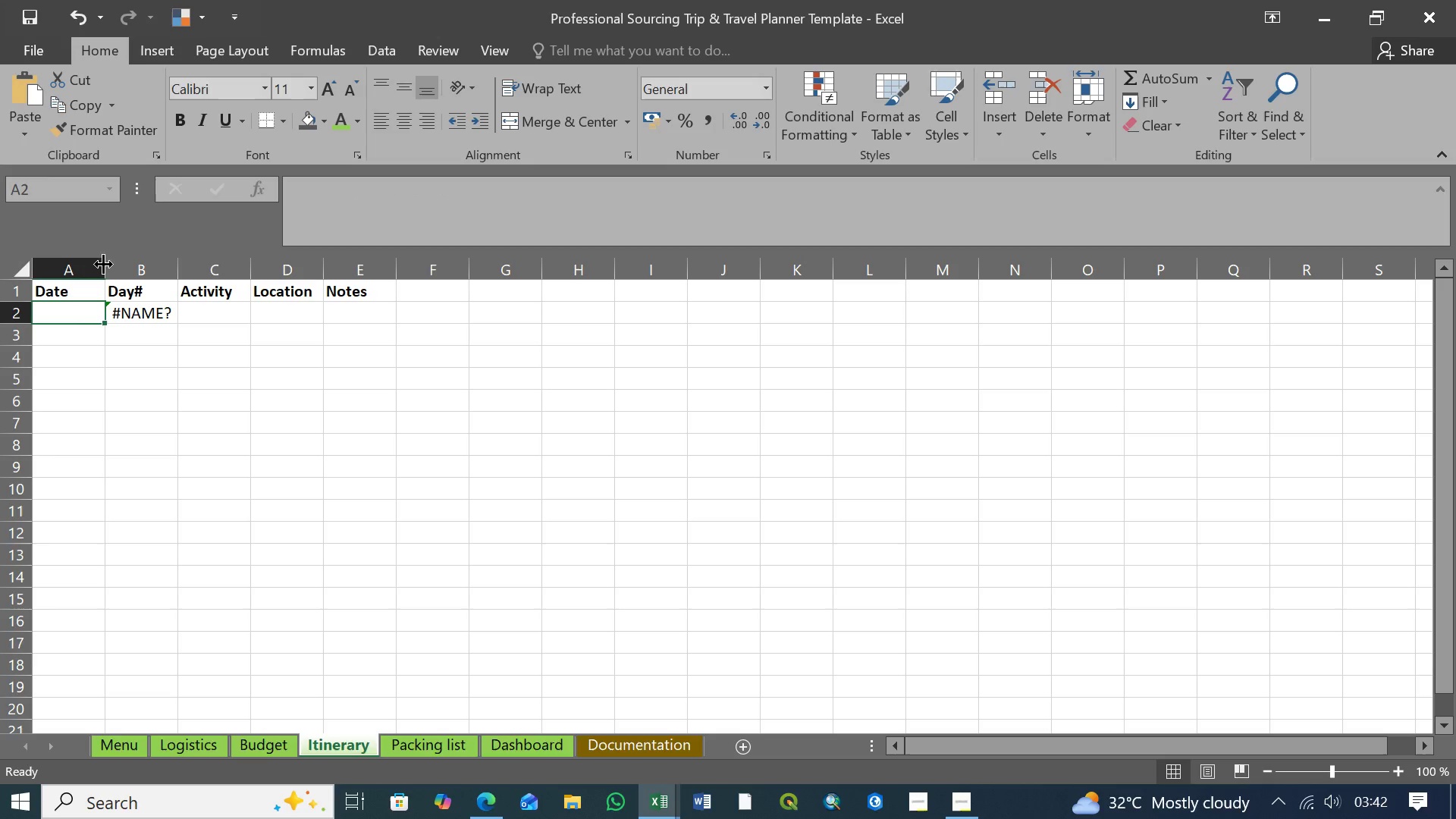 
left_click_drag(start_coordinate=[102, 265], to_coordinate=[121, 265])
 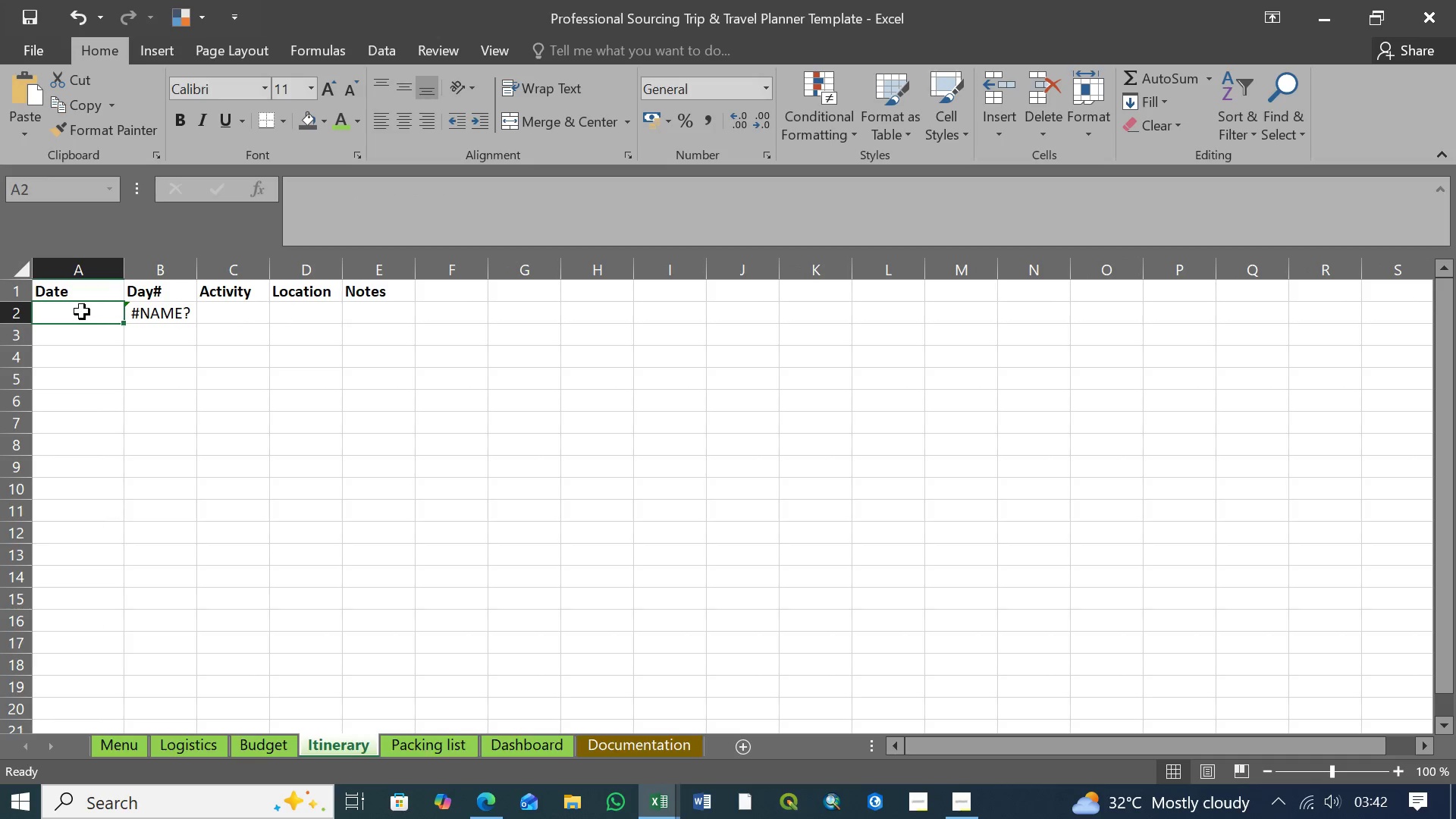 
left_click([82, 312])
 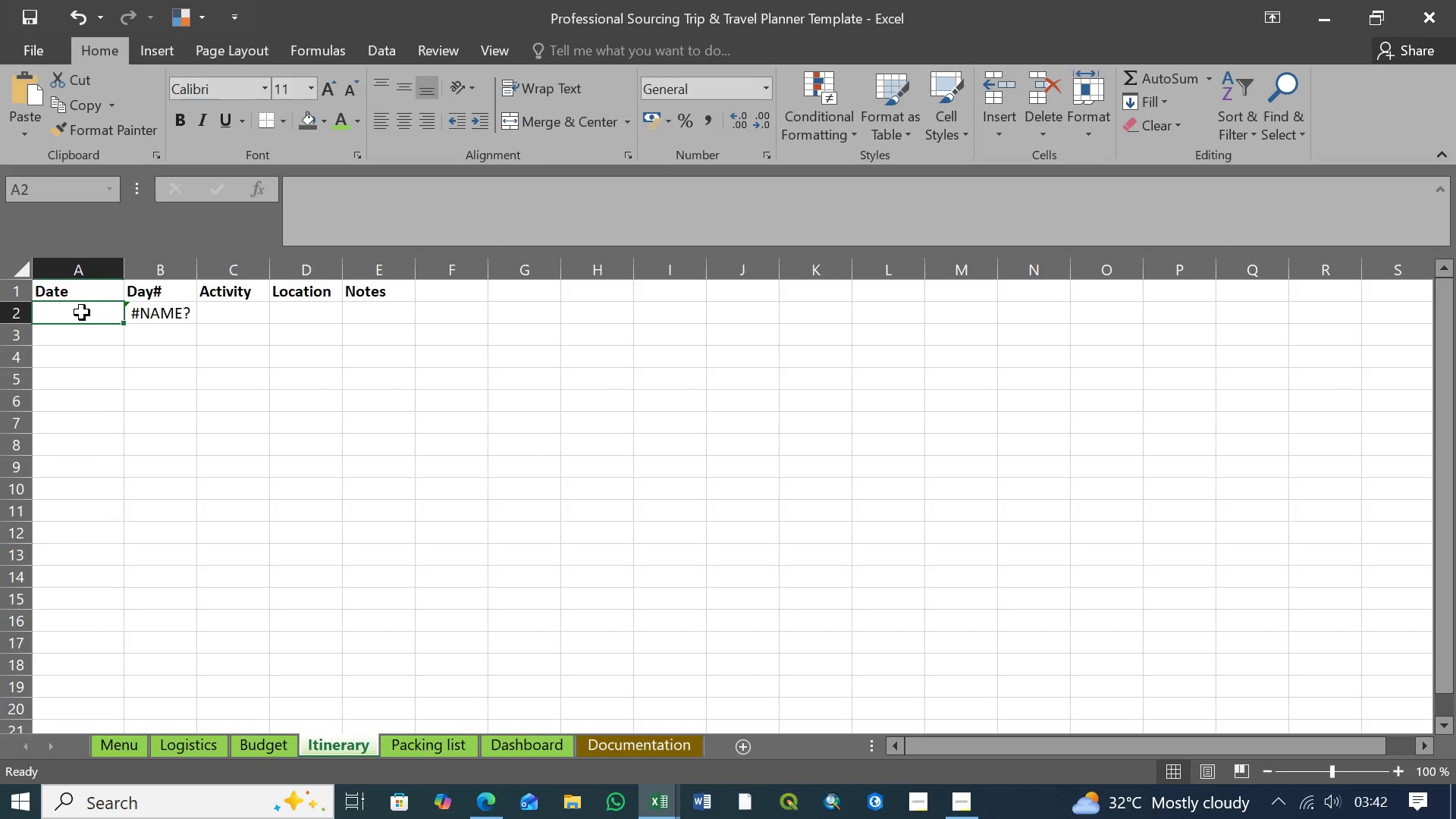 
hold_key(key=ShiftLeft, duration=1.34)
left_click([74, 490])
 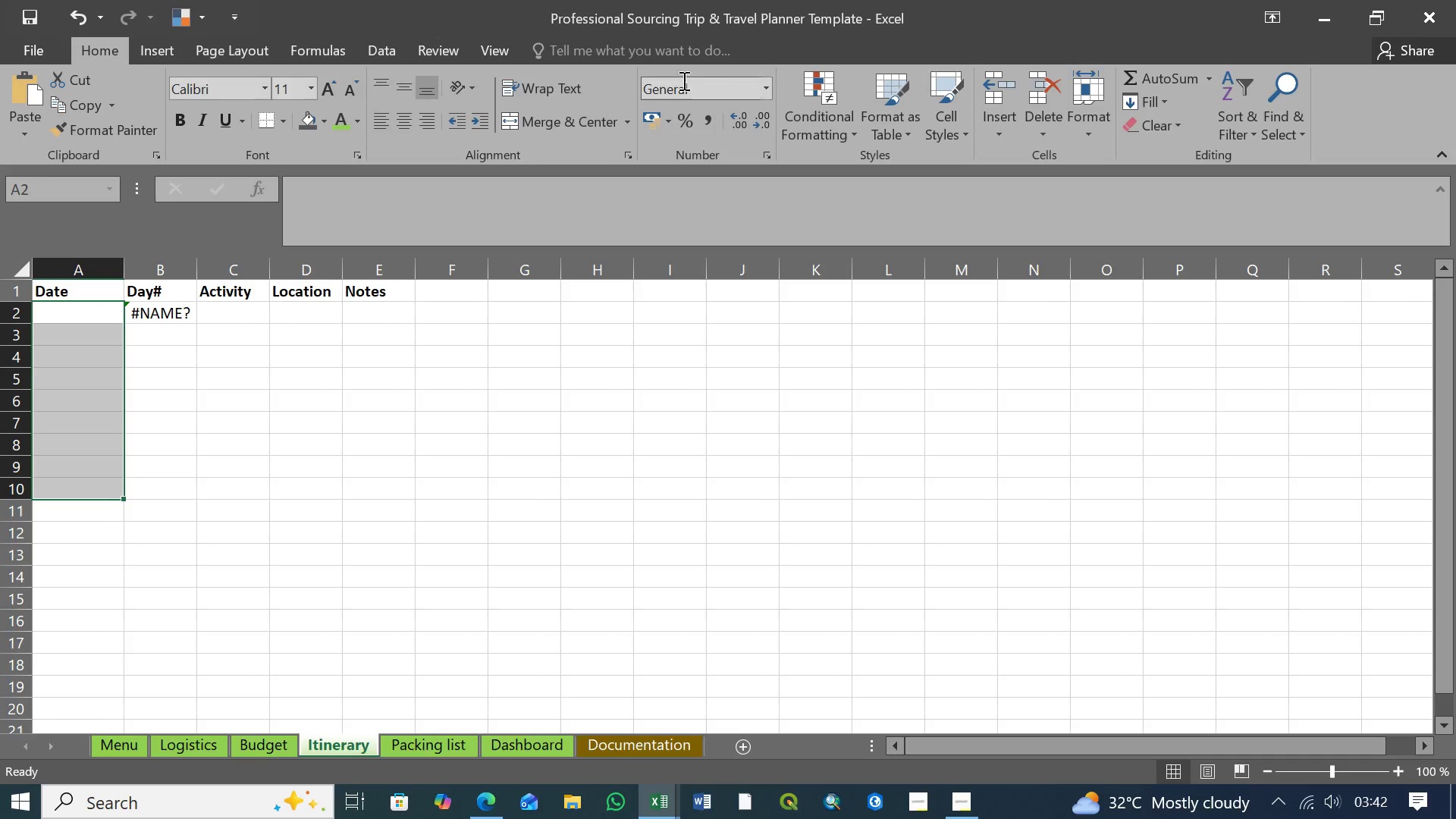 
left_click([768, 87])
 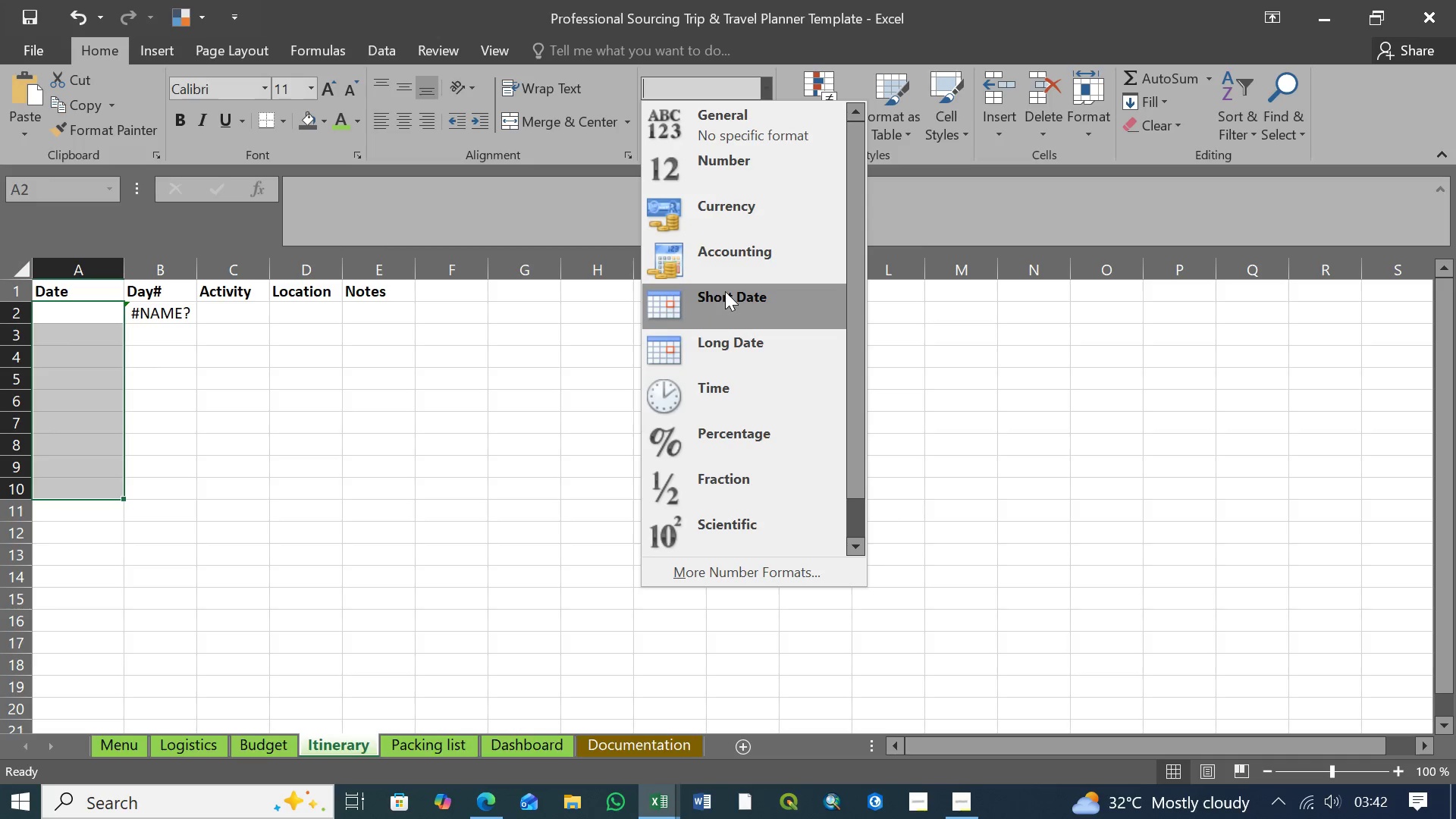 
left_click([732, 300])
 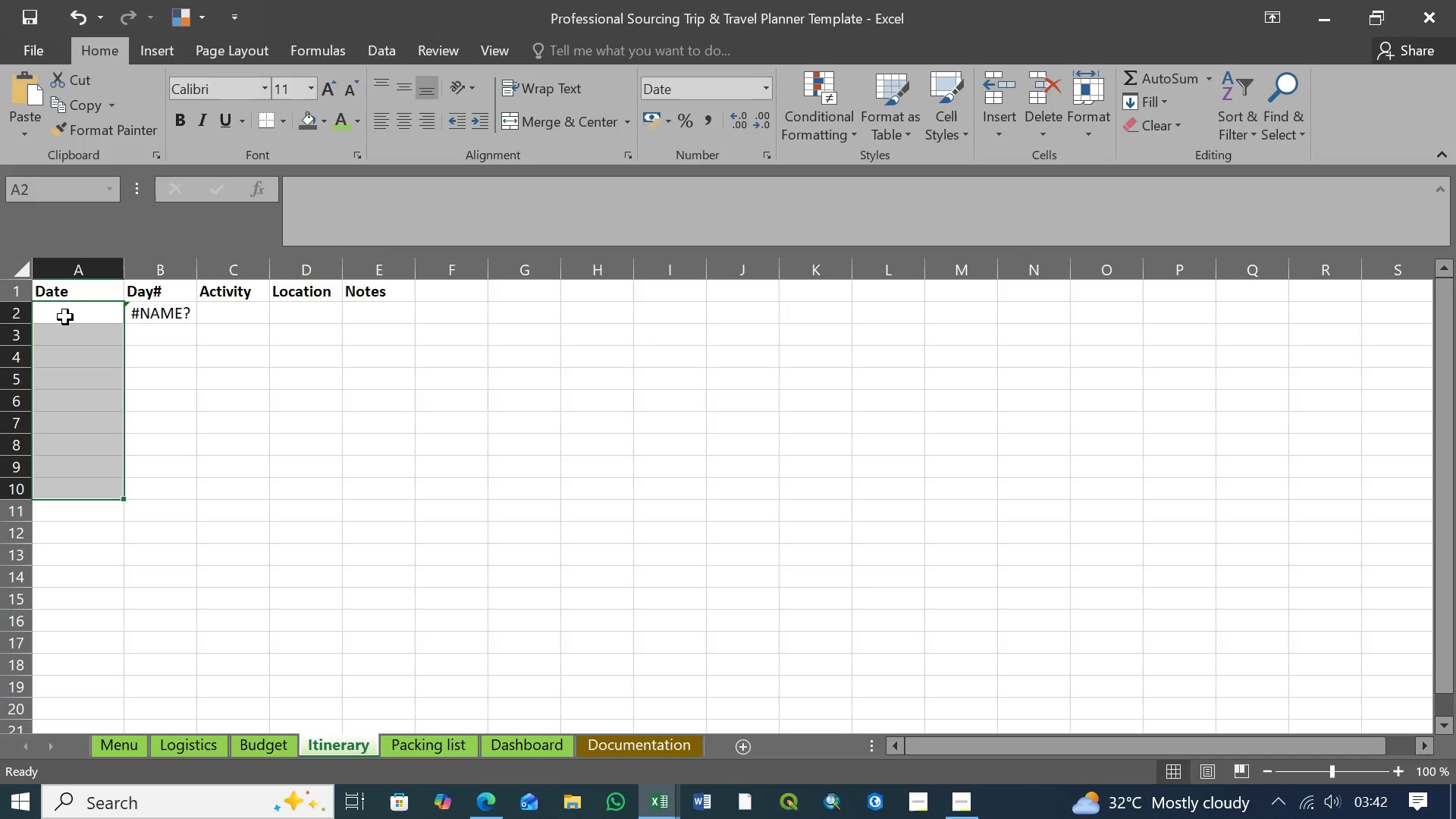 
left_click([74, 318])
 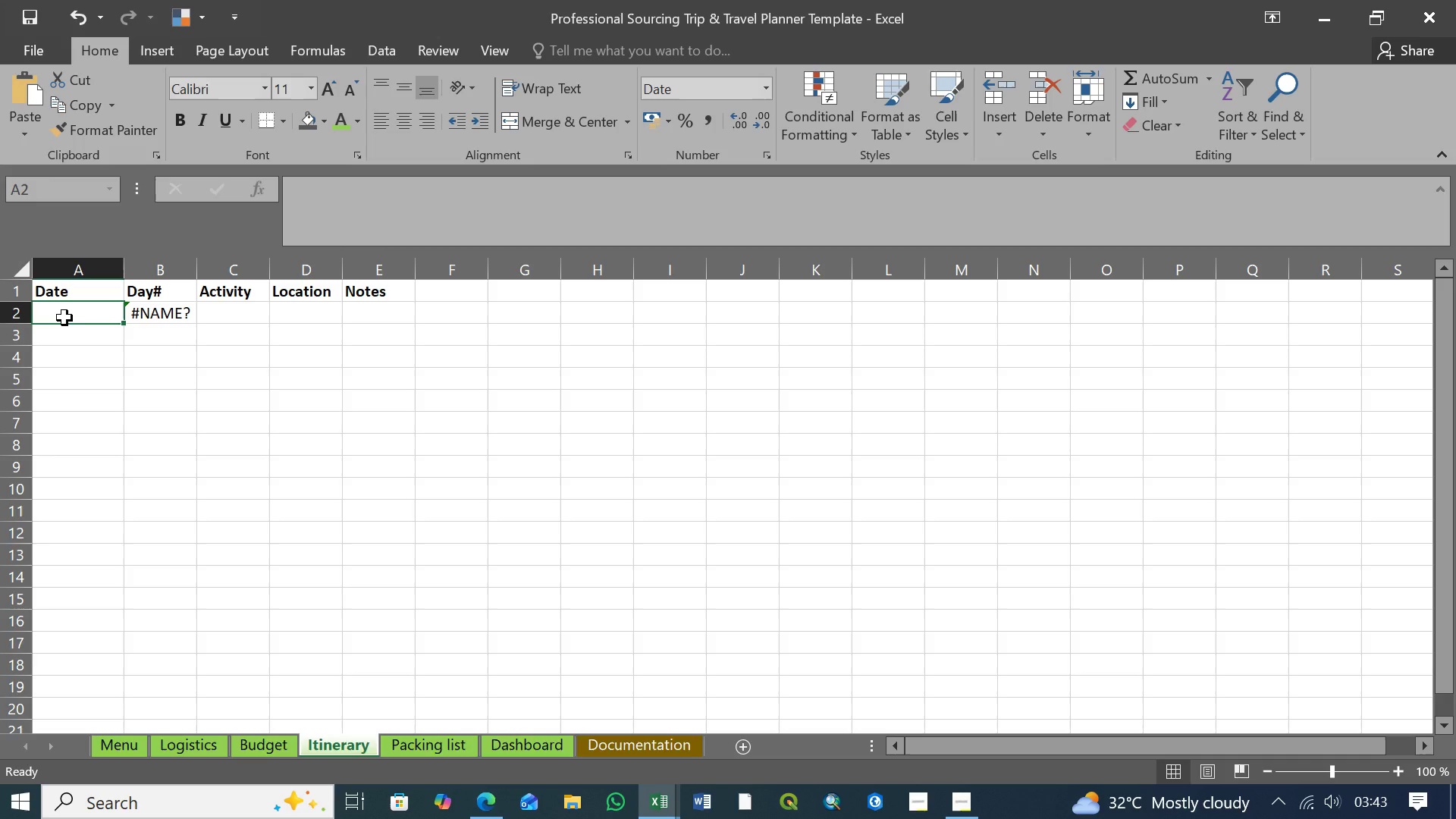 
wait(18.84)
 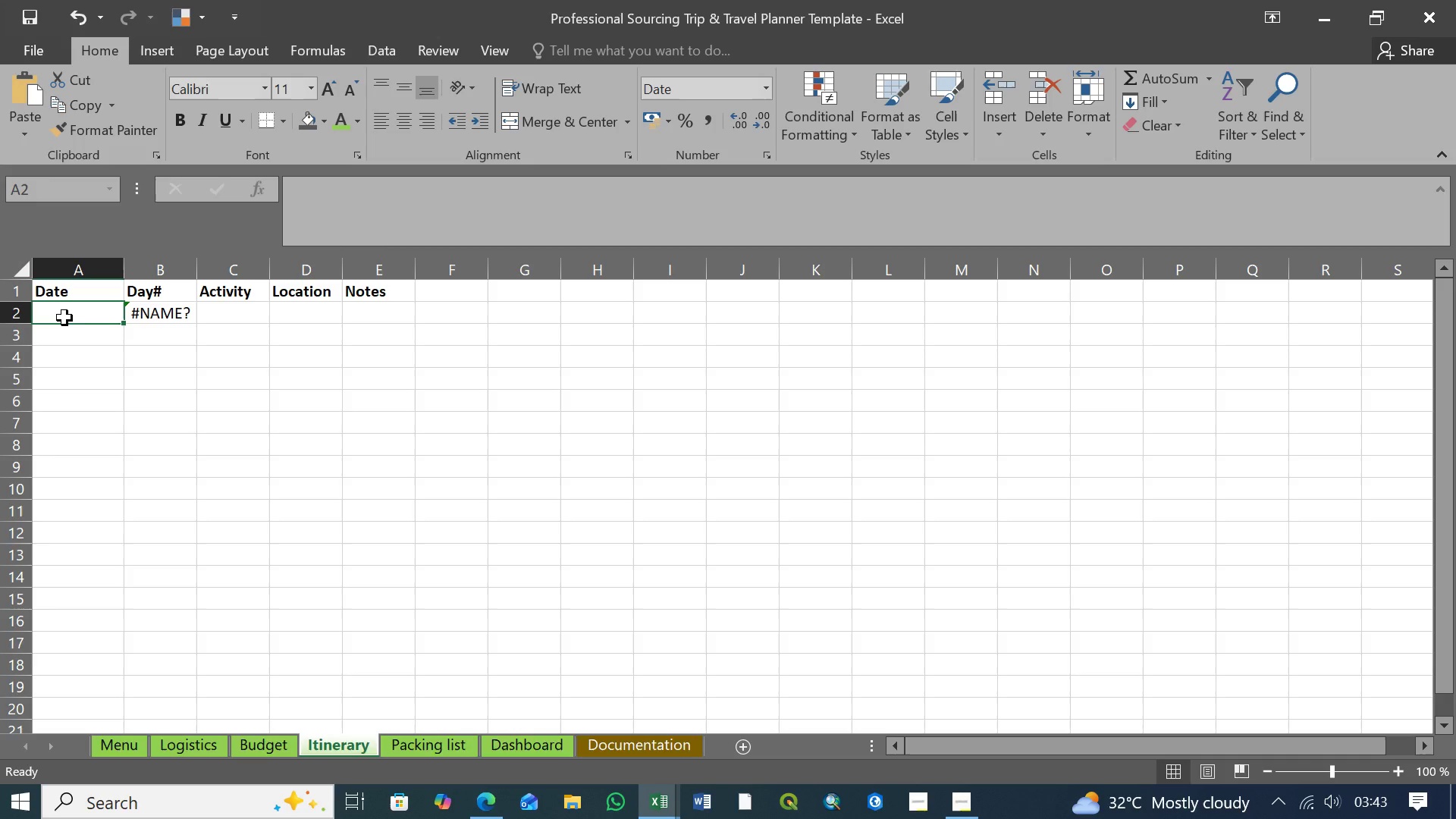 
type(18/04/2026)
 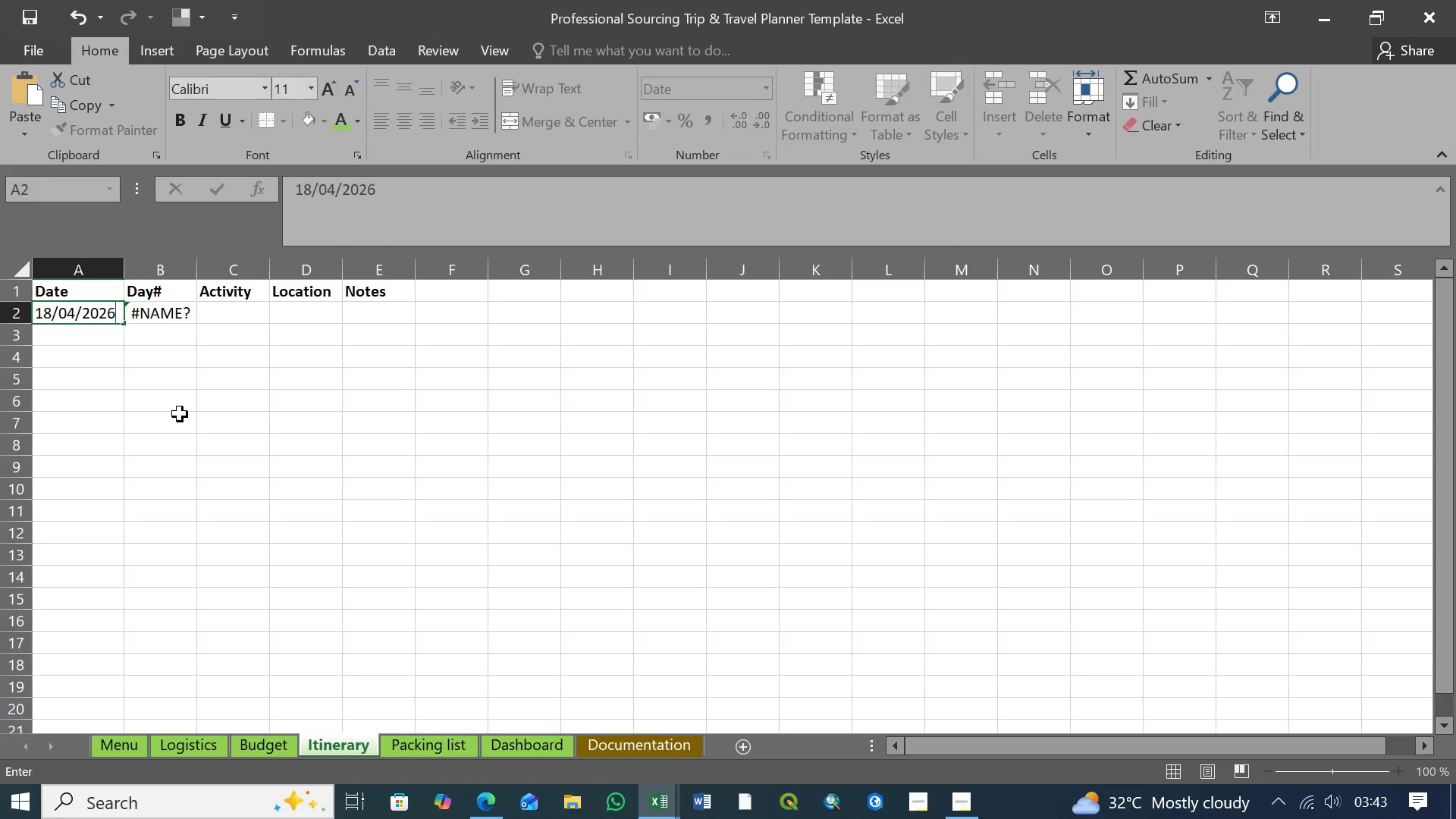 
key(Enter)
 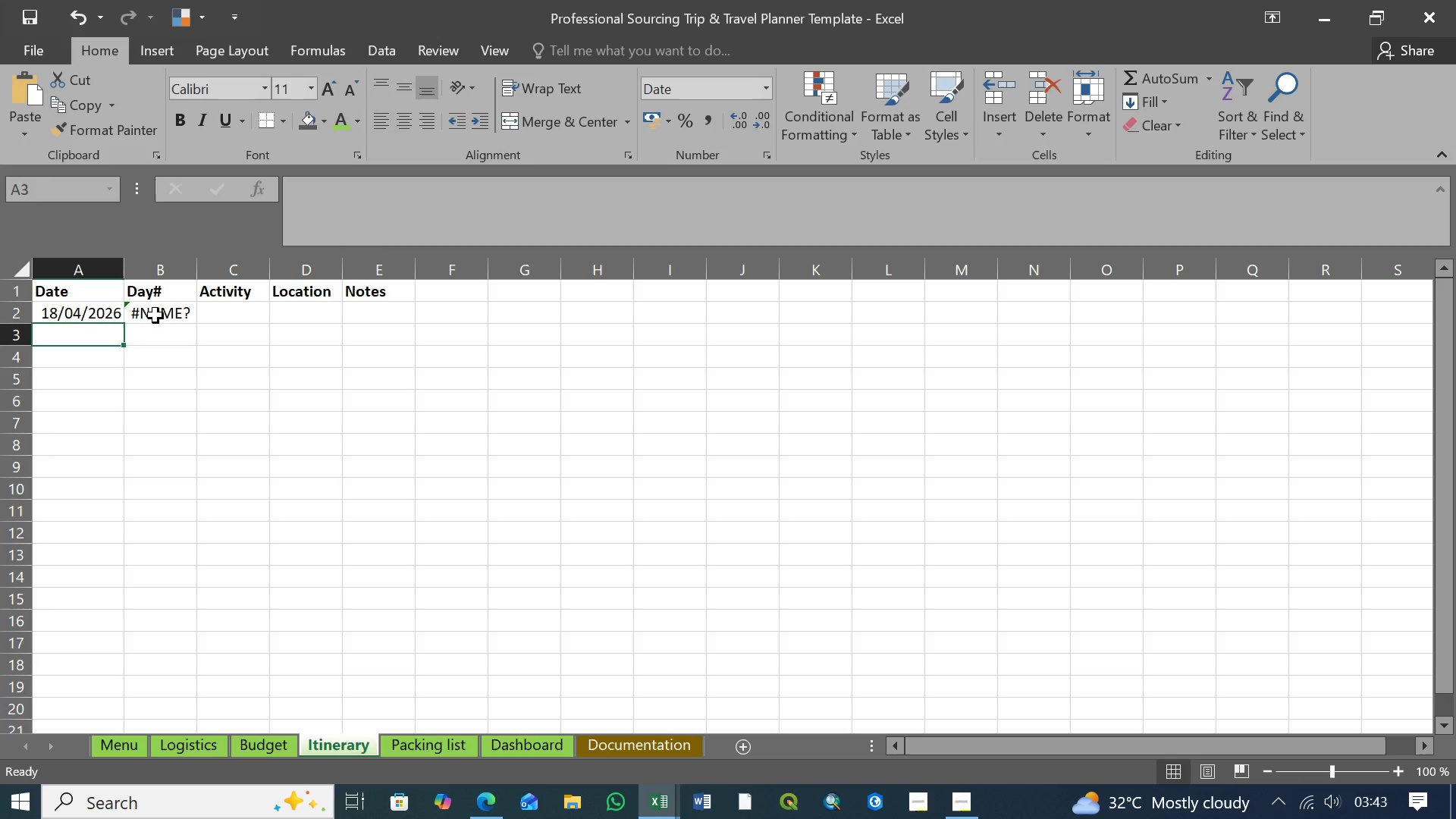 
left_click([155, 315])
 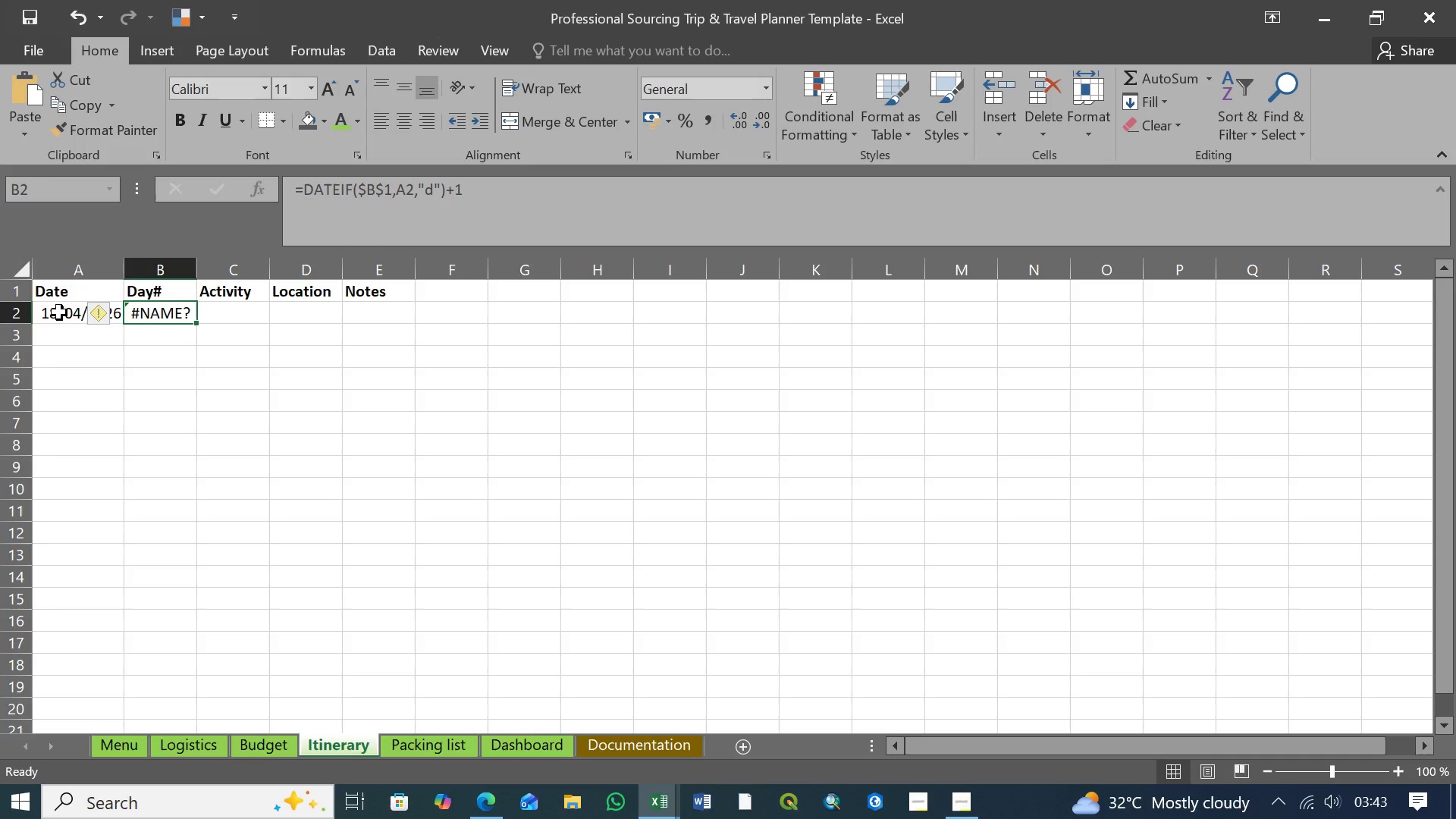 
left_click([59, 312])
 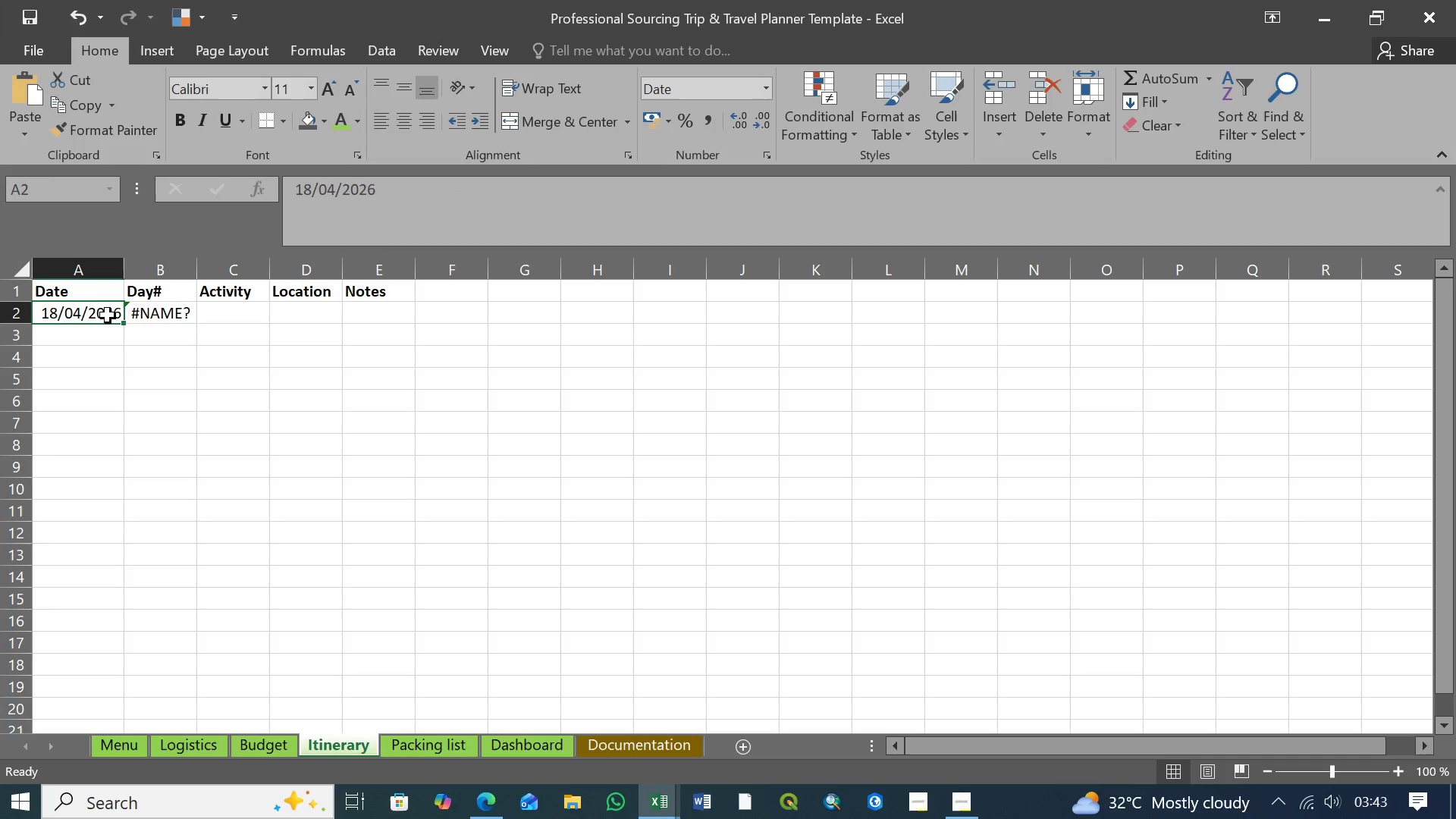 
double_click([158, 312])
 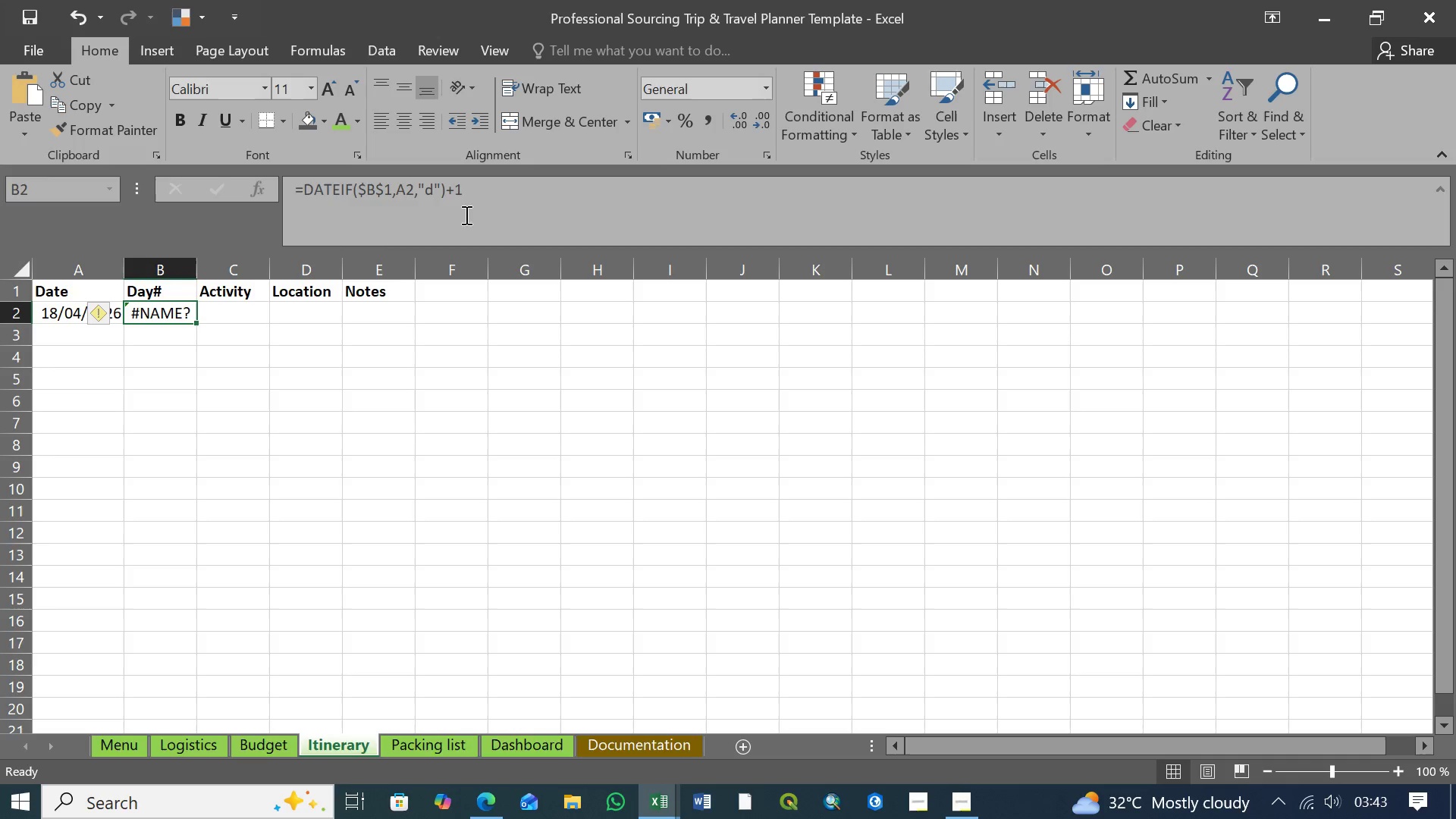 
left_click([490, 191])
 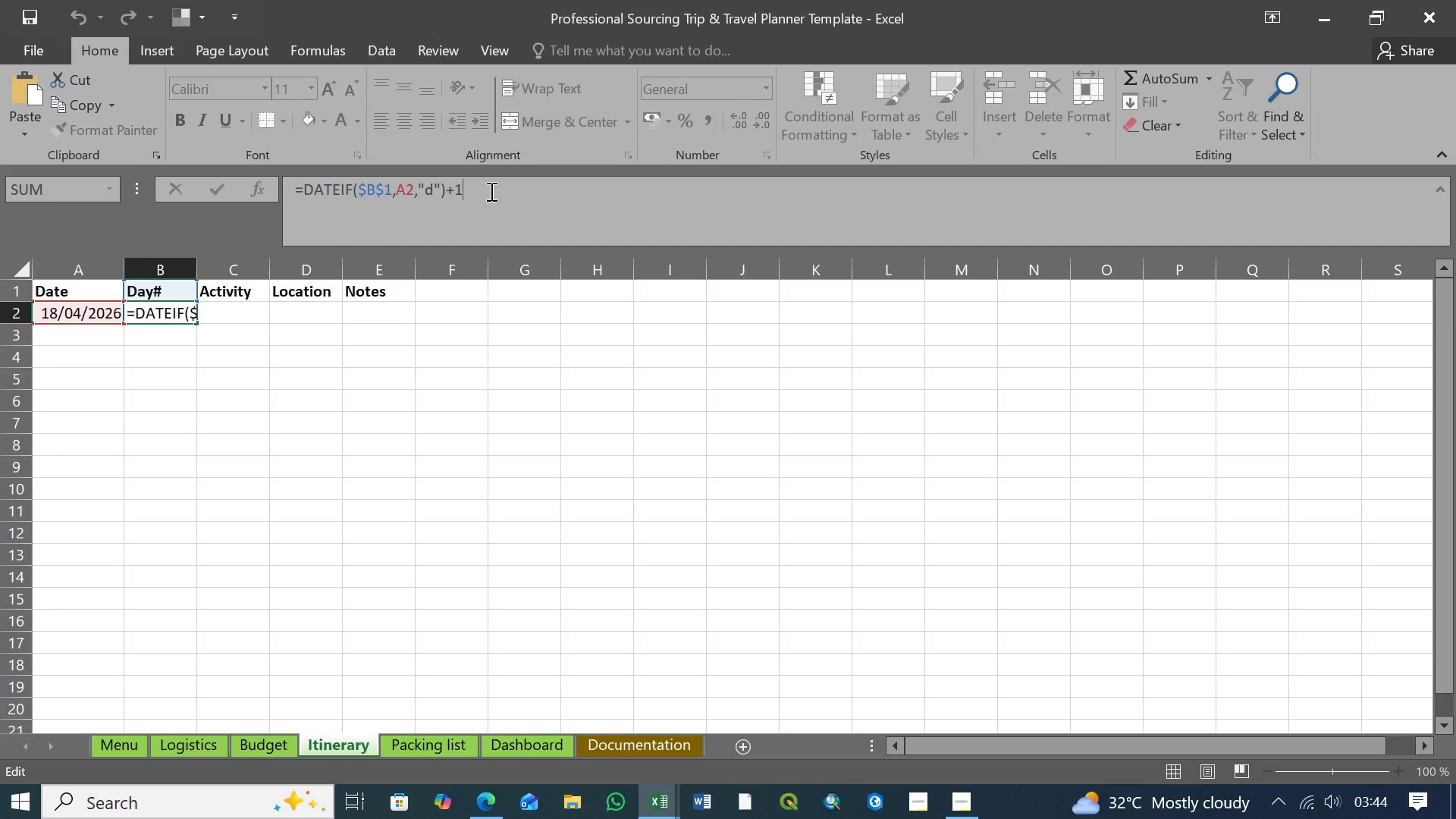 
wait(77.55)
 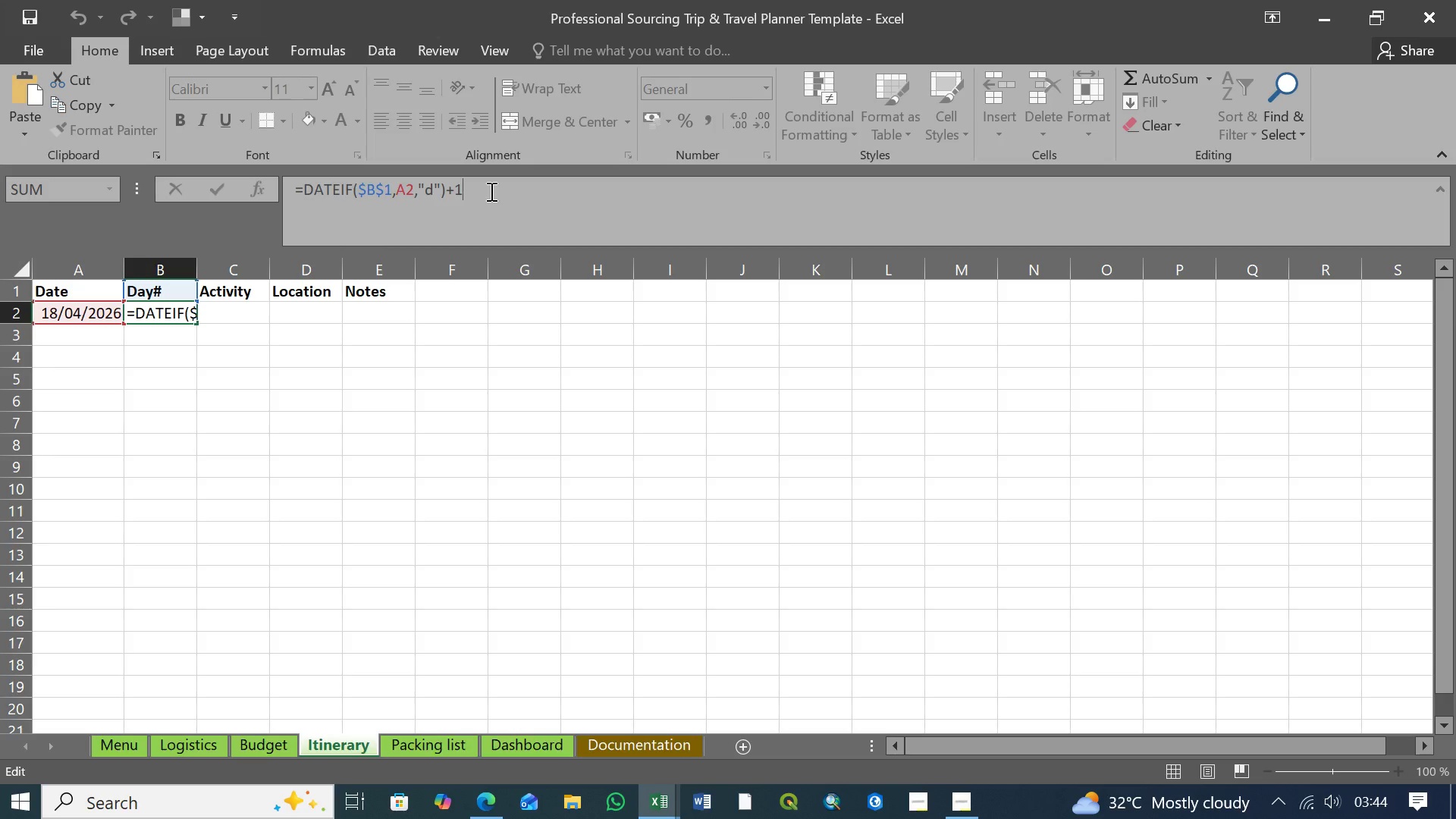 
left_click([231, 323])
 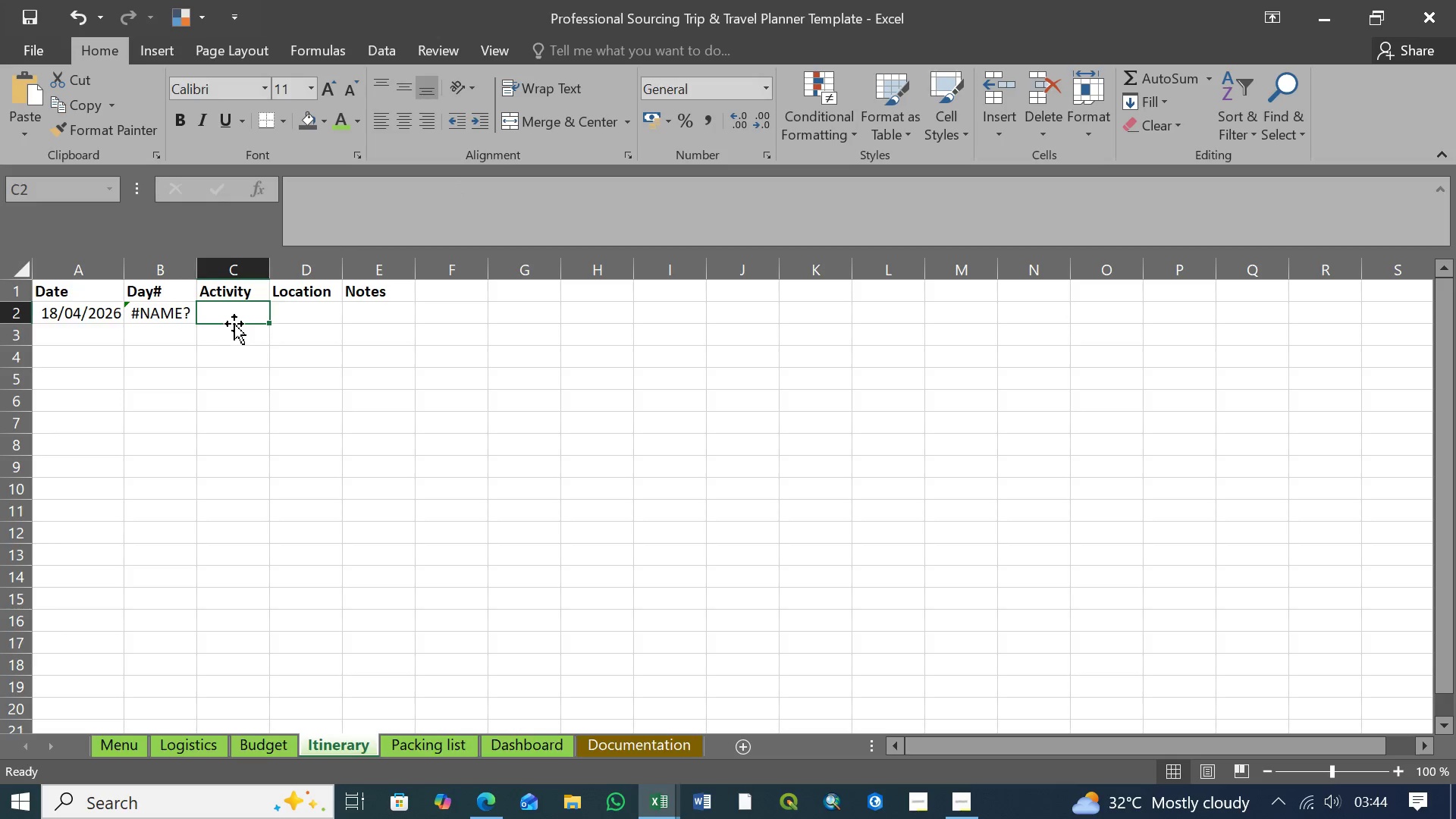 
scroll: coordinate [243, 357], scroll_direction: up, amount: 3.0
 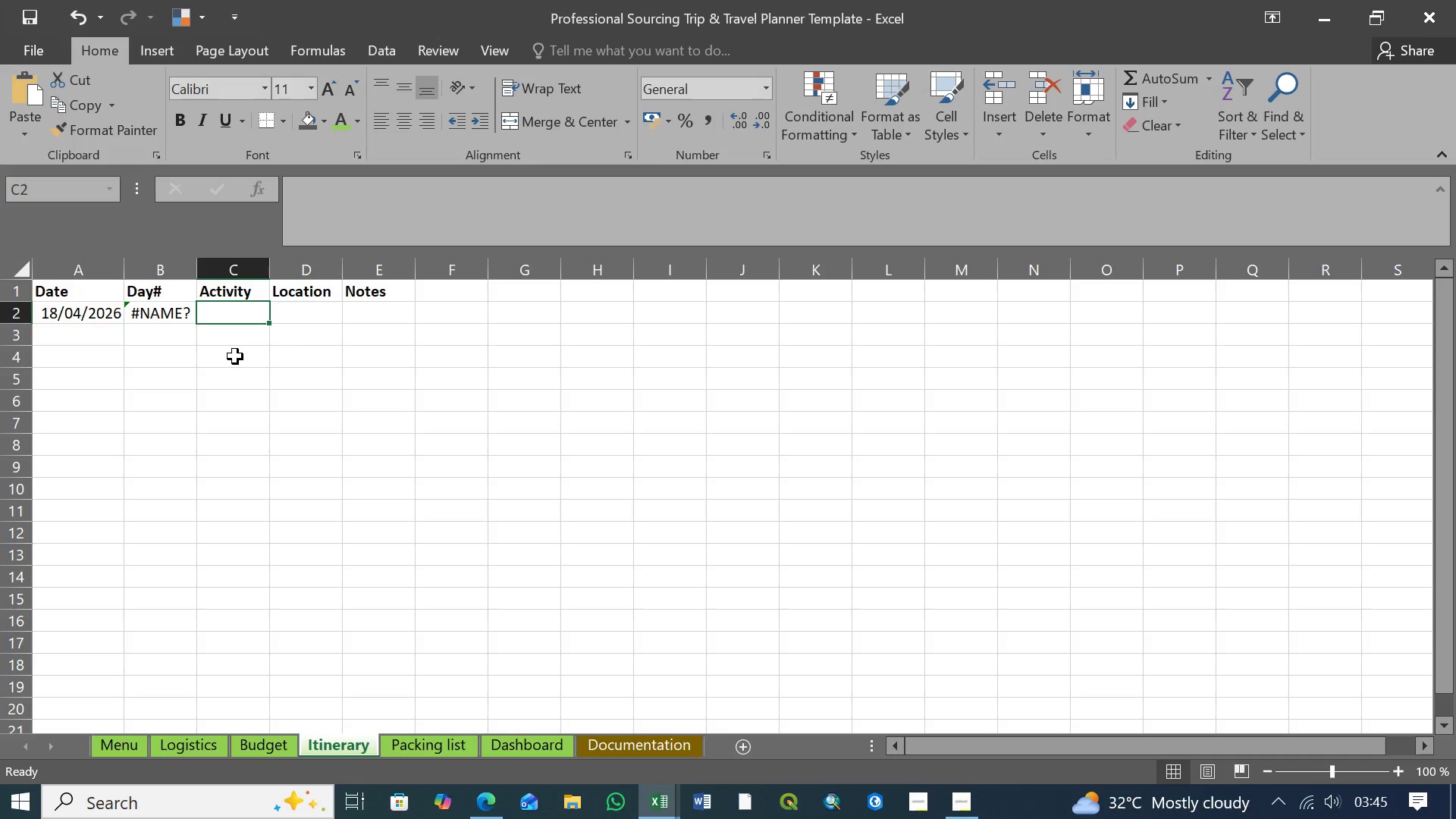 
wait(38.16)
 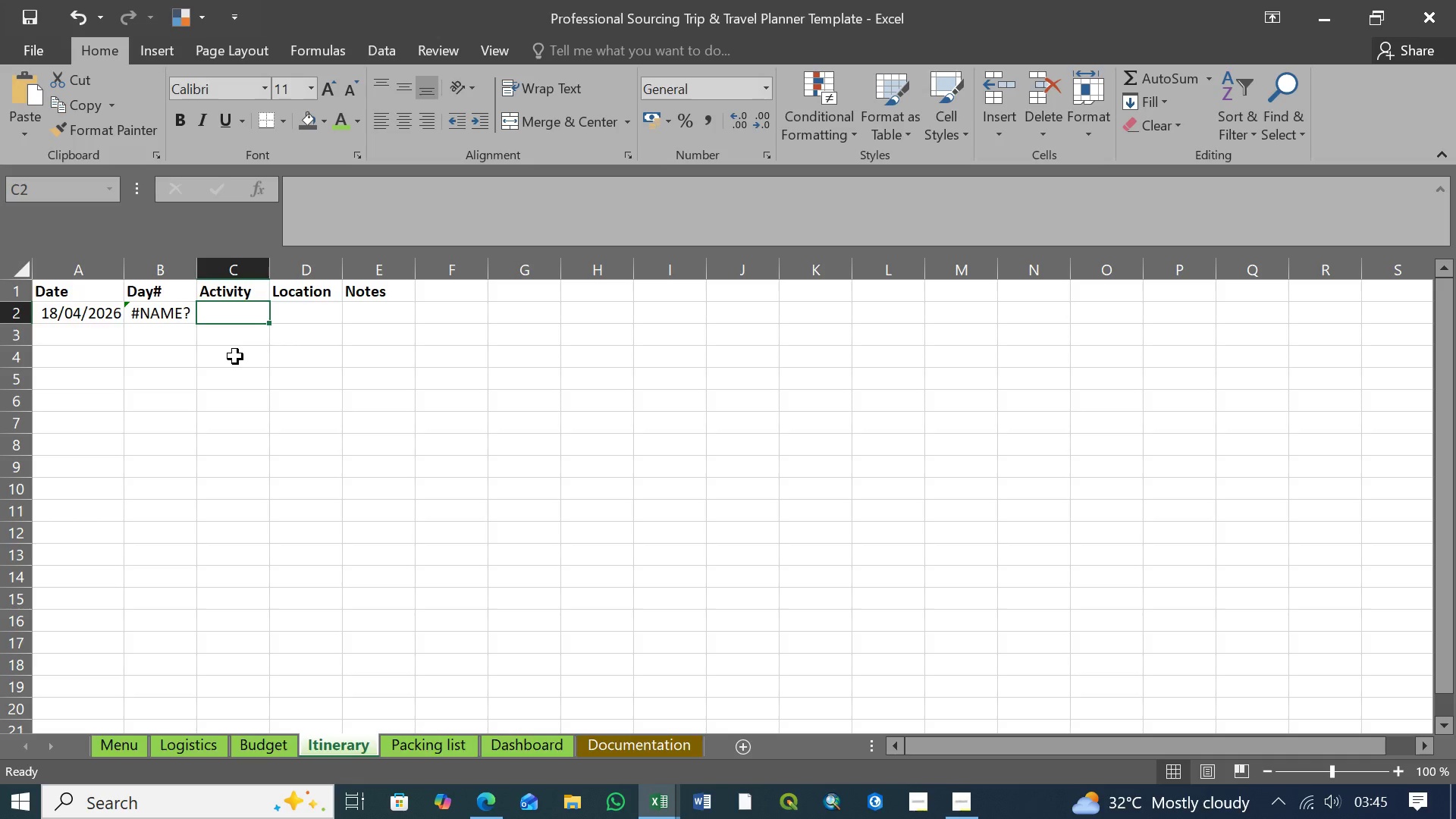 
left_click([82, 320])
 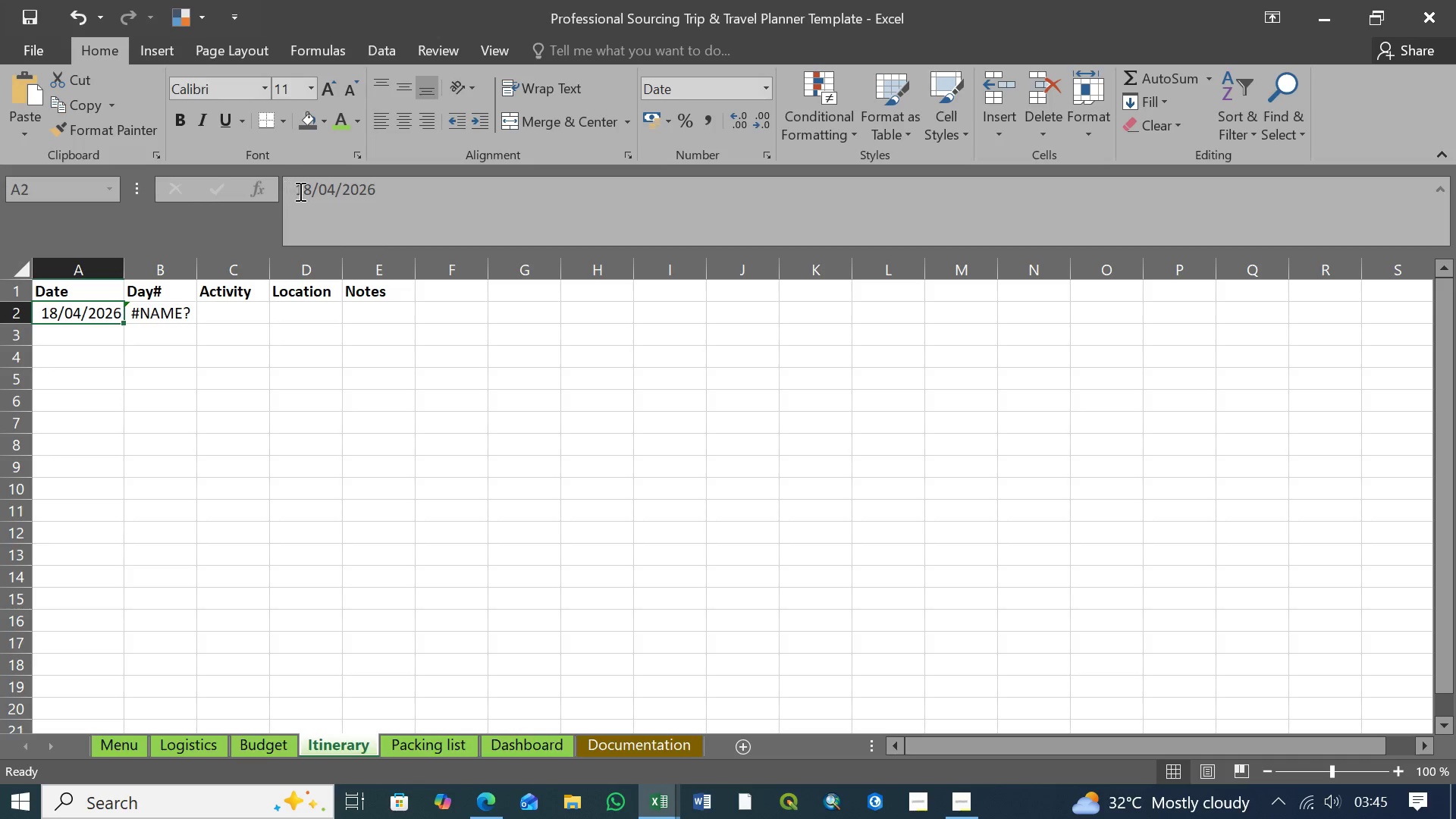 
left_click([310, 191])
 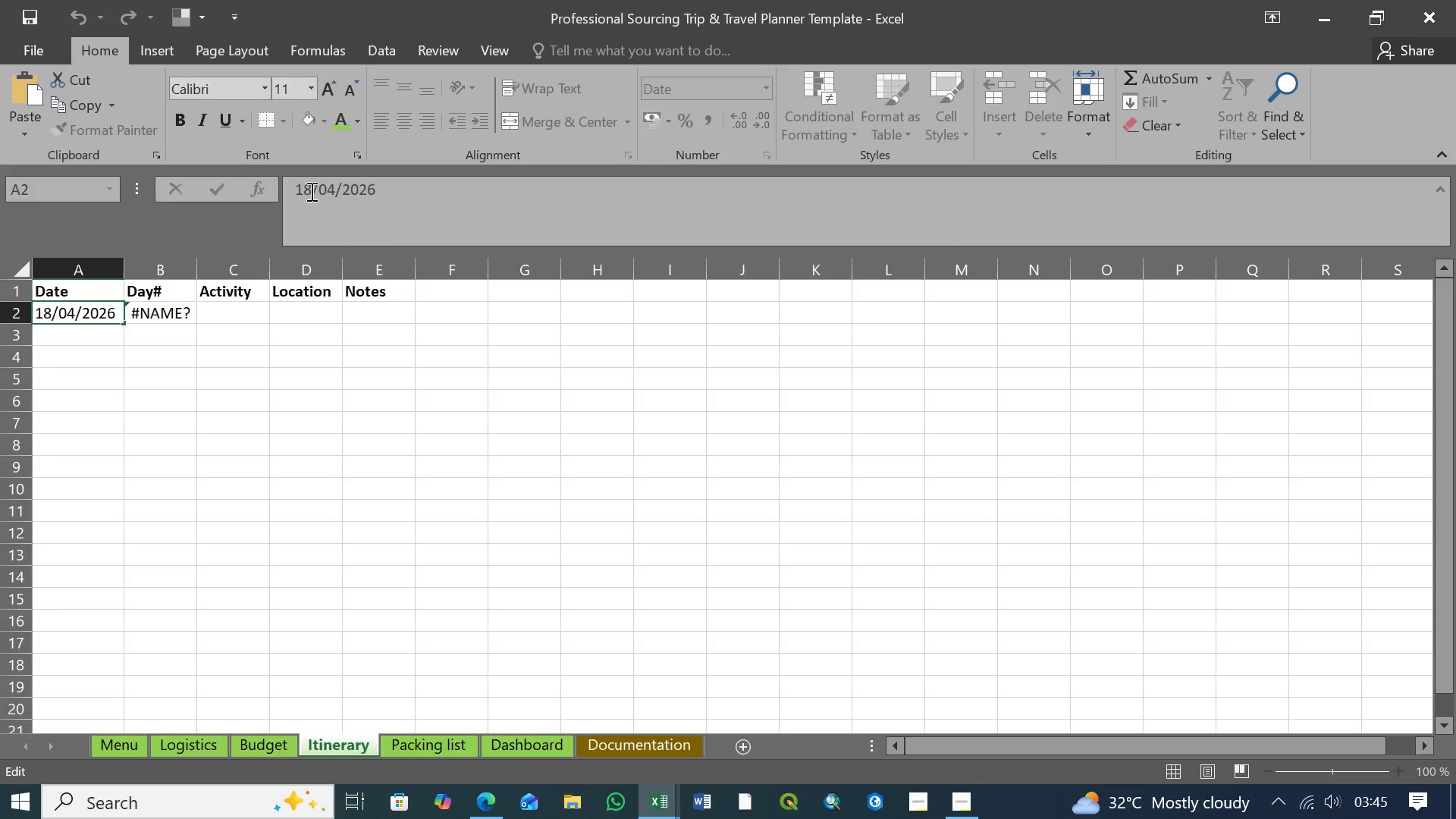 
key(Backspace)
 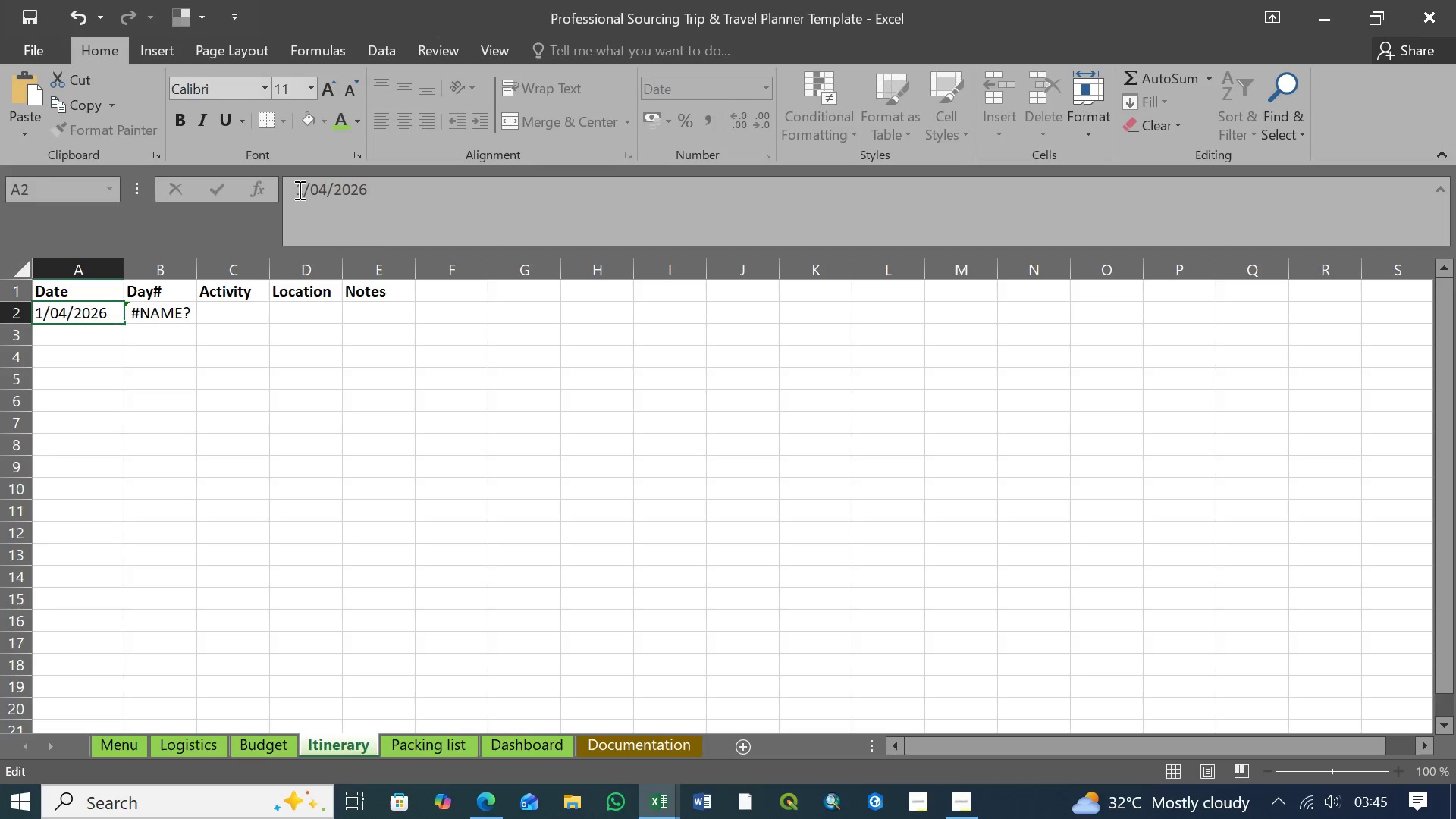 
left_click([298, 190])
 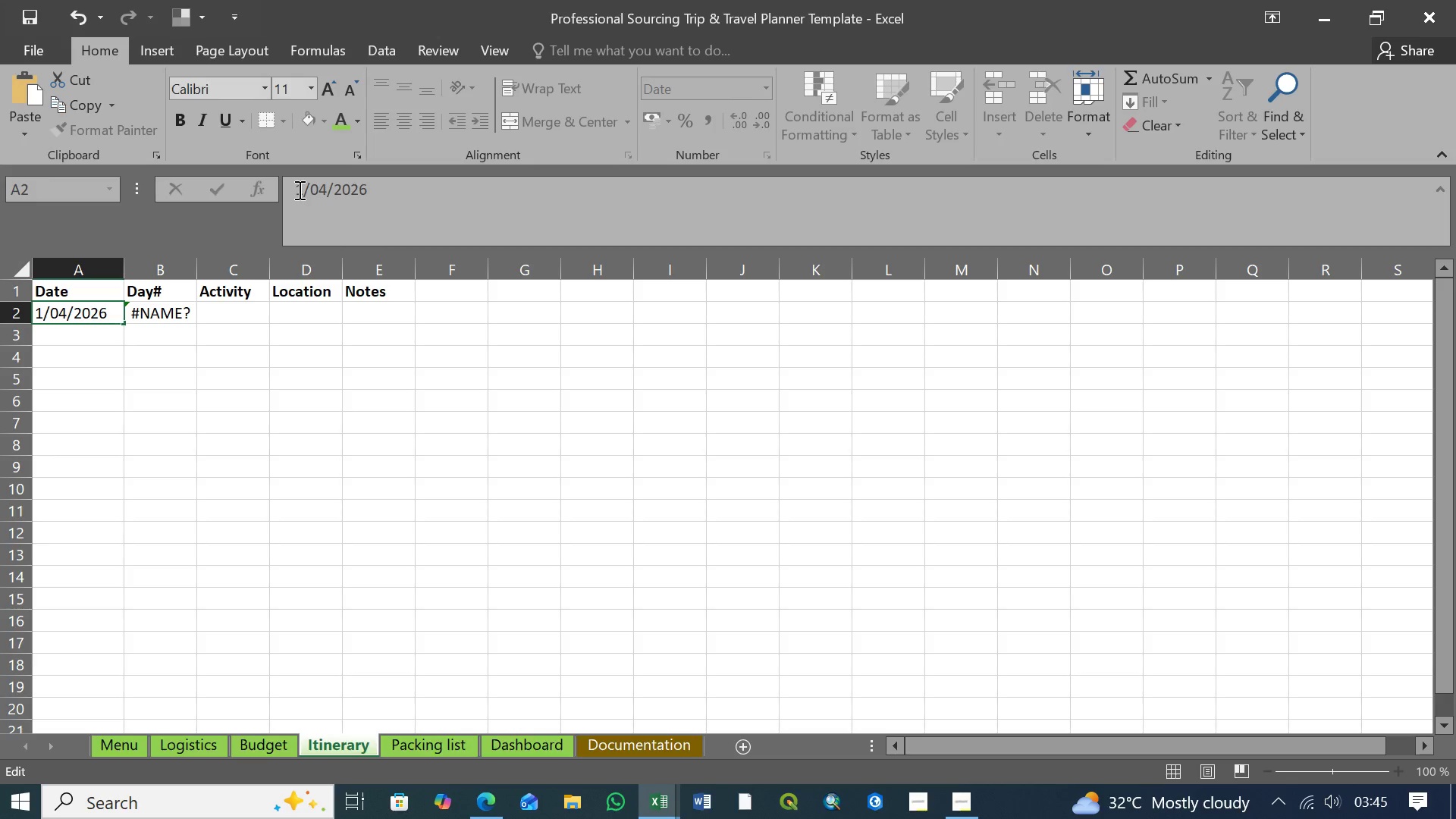 
key(0)
 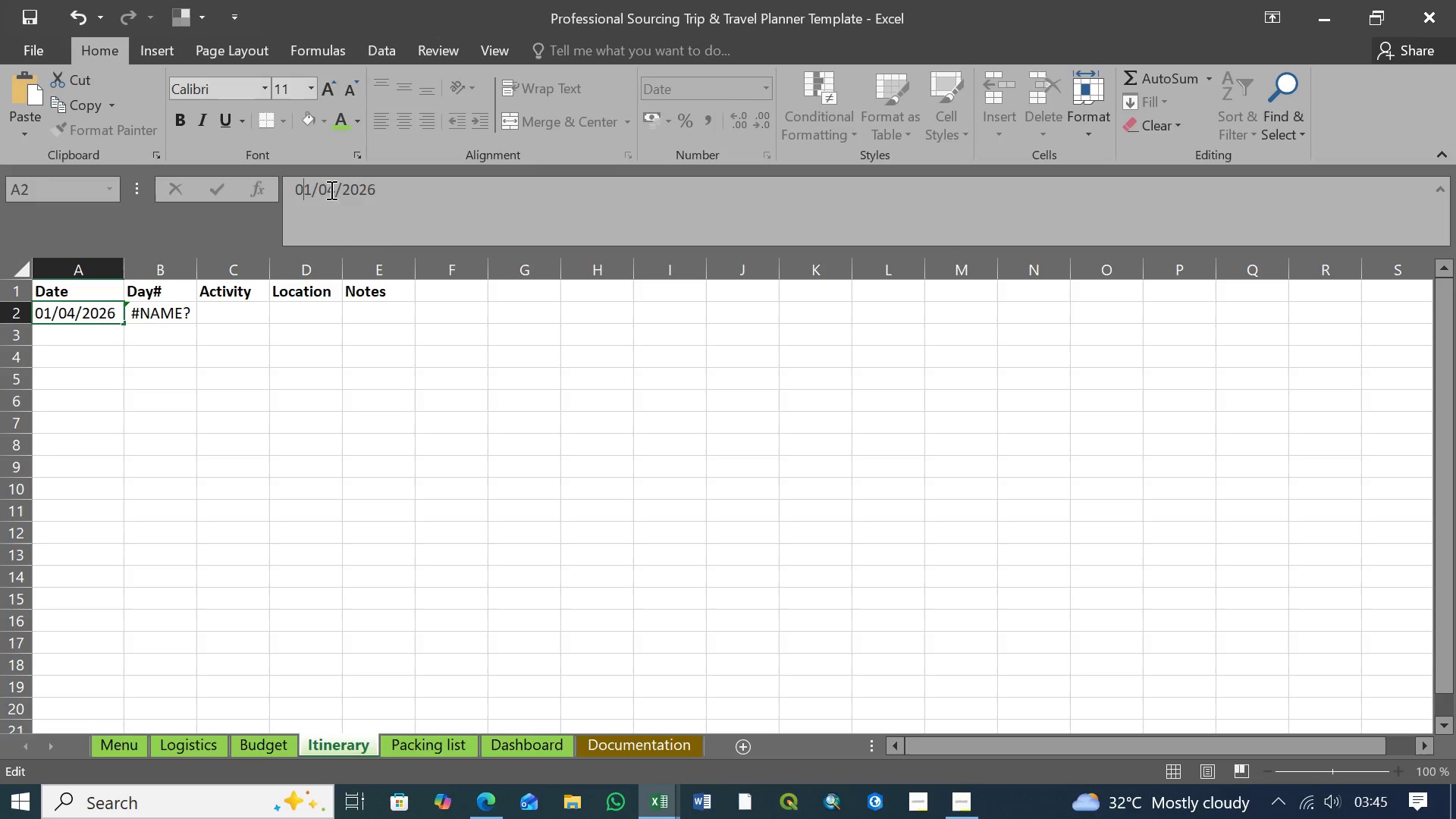 
left_click([335, 189])
 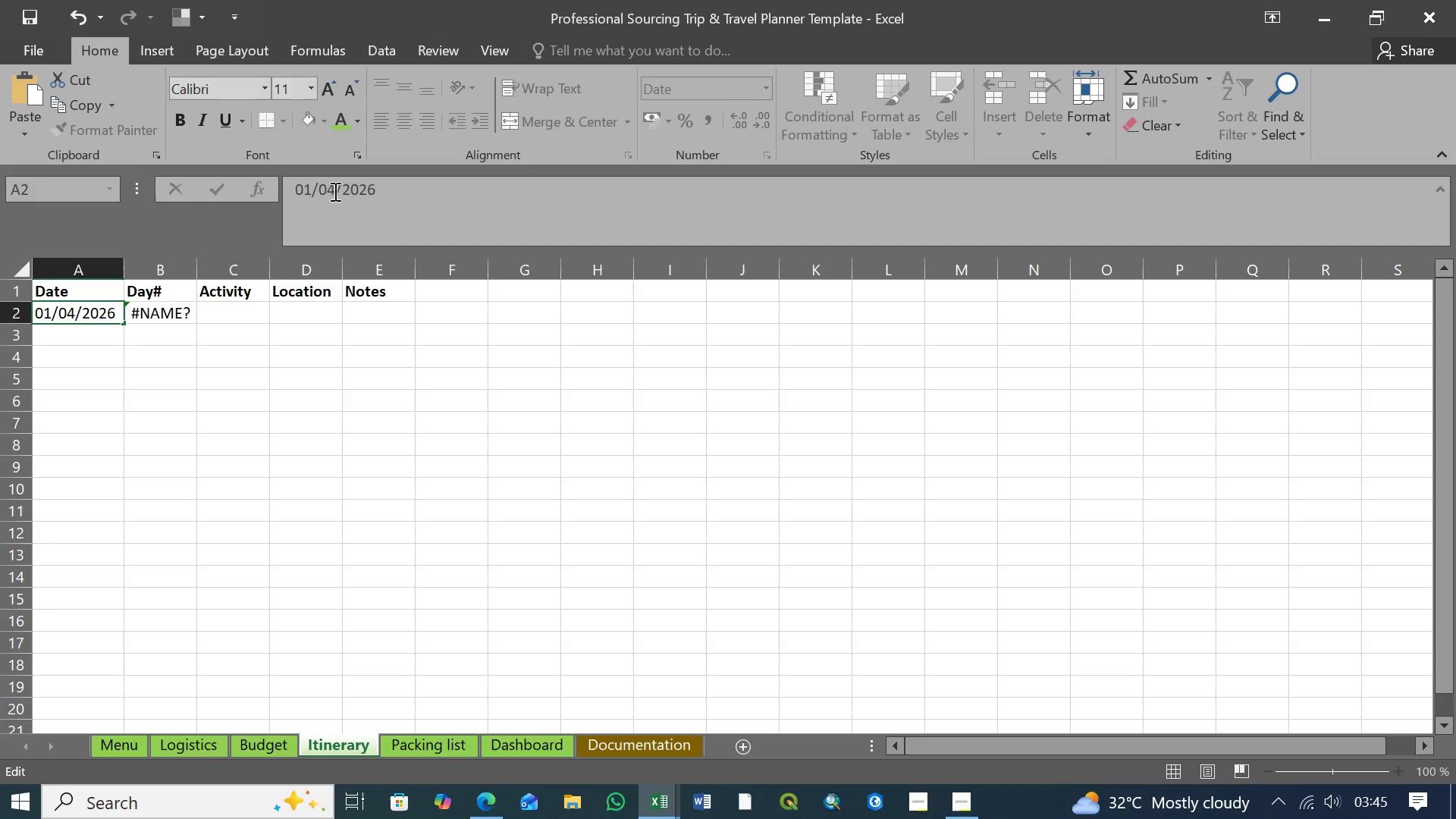 
key(Backspace)
 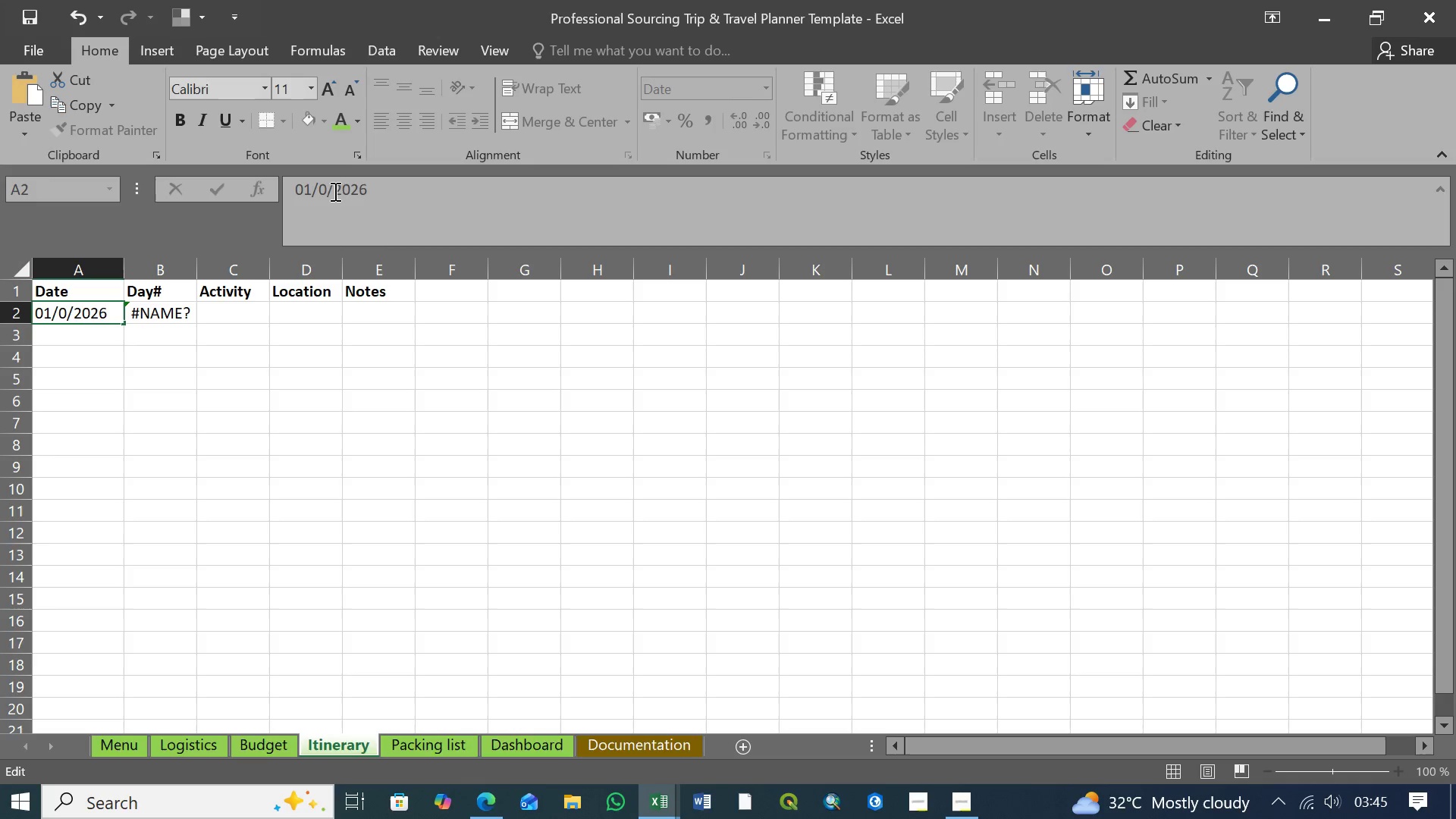 
key(5)
 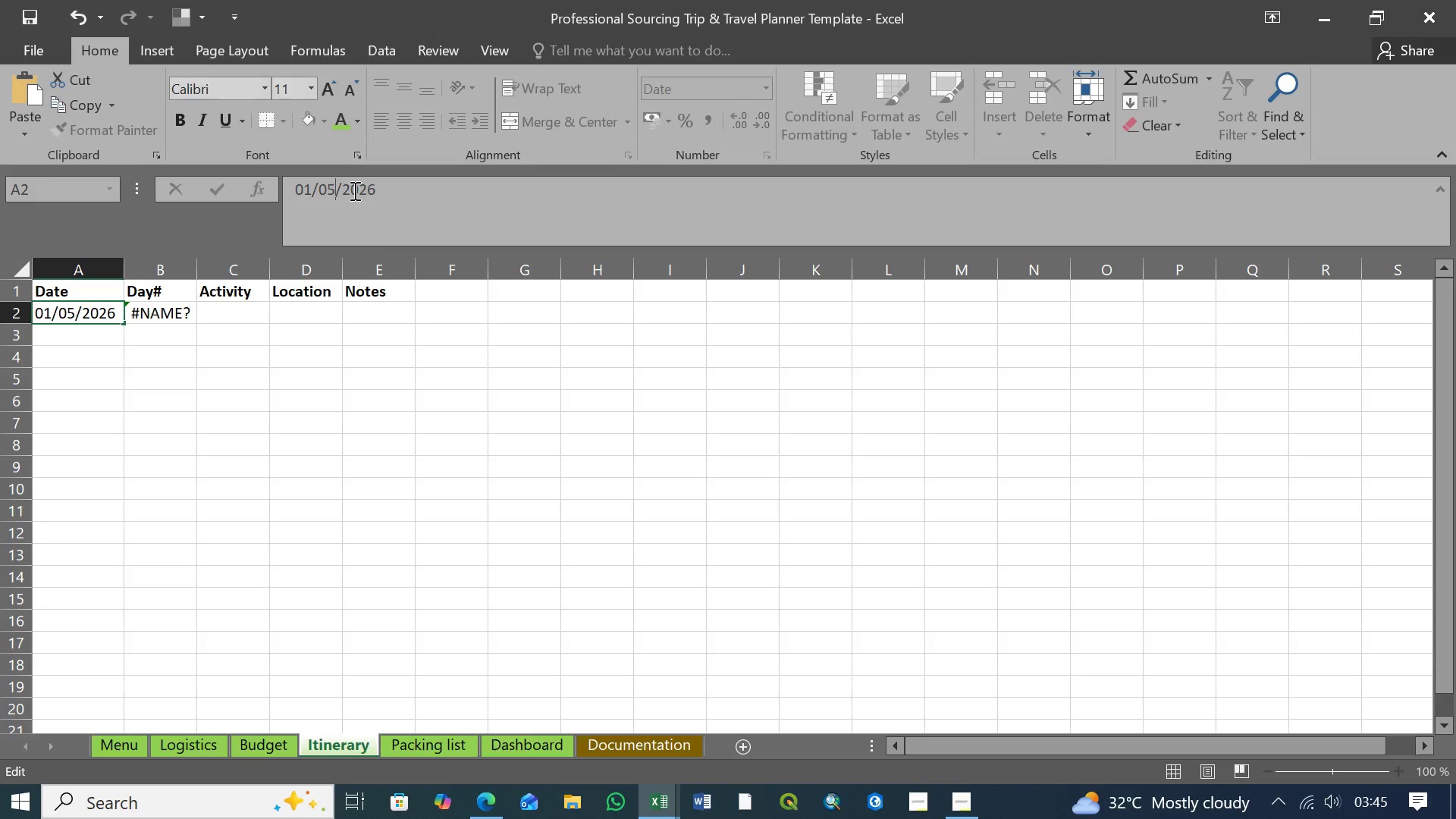 
wait(14.69)
 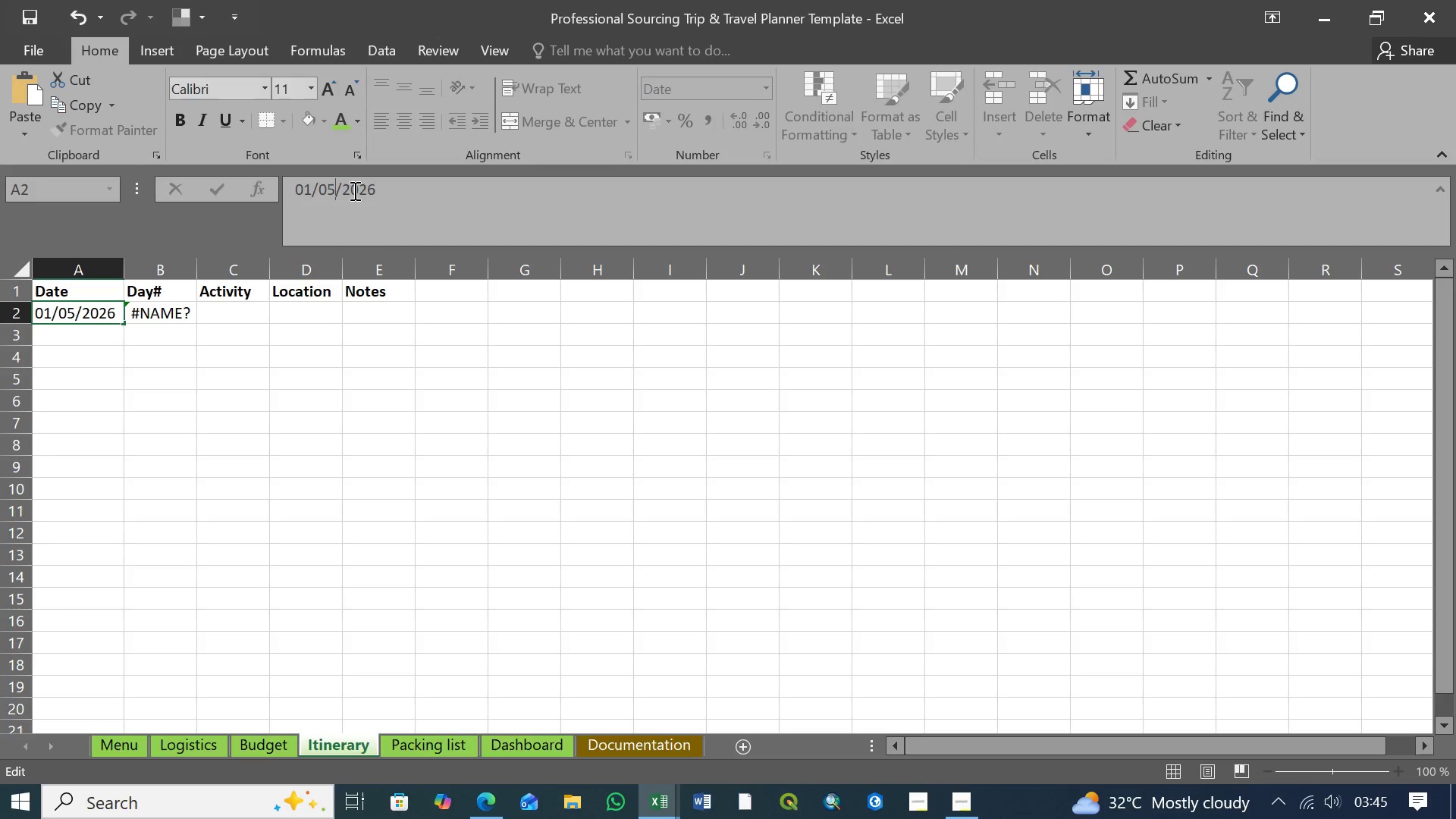 
left_click([381, 190])
 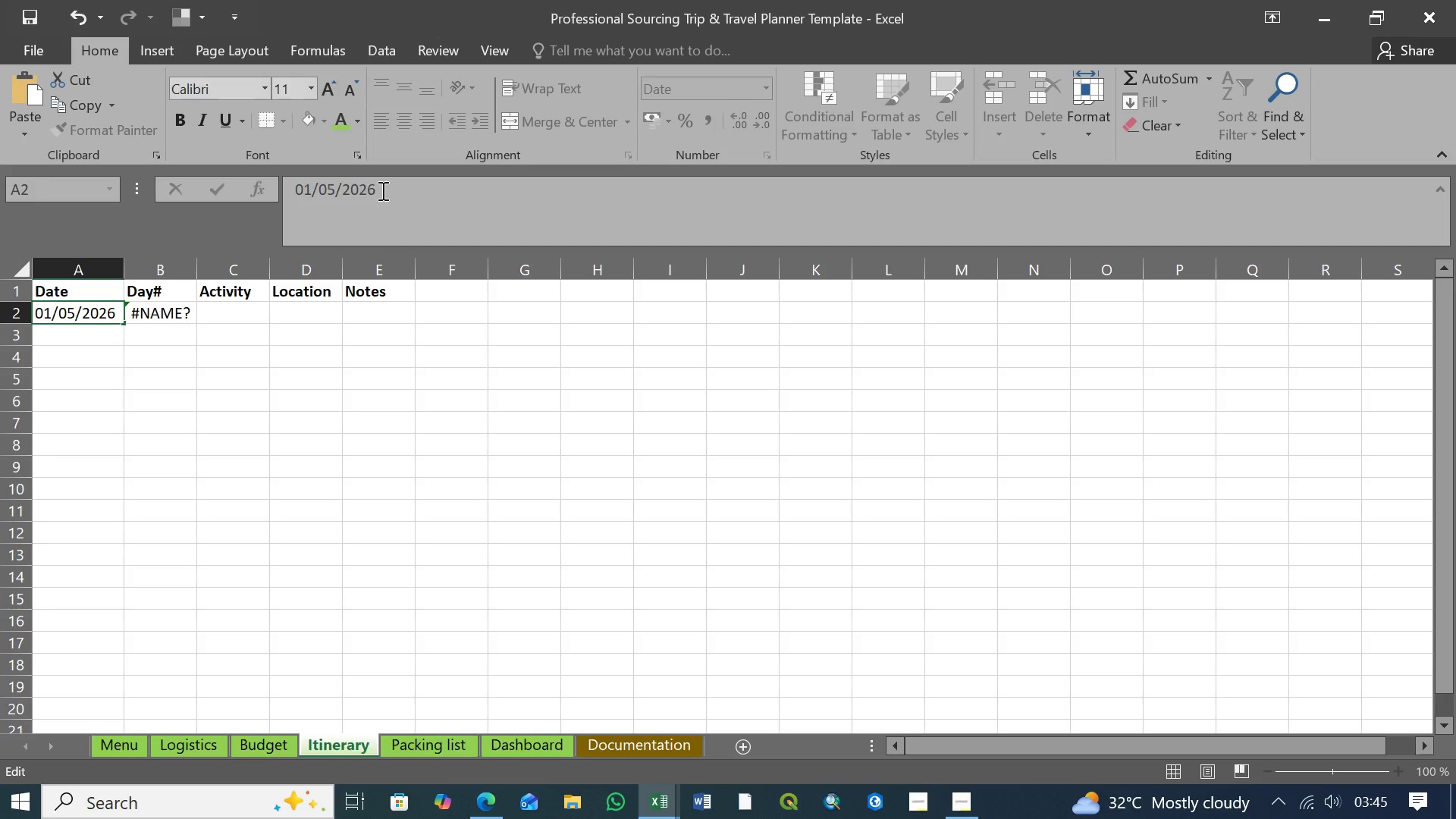 
key(Enter)
 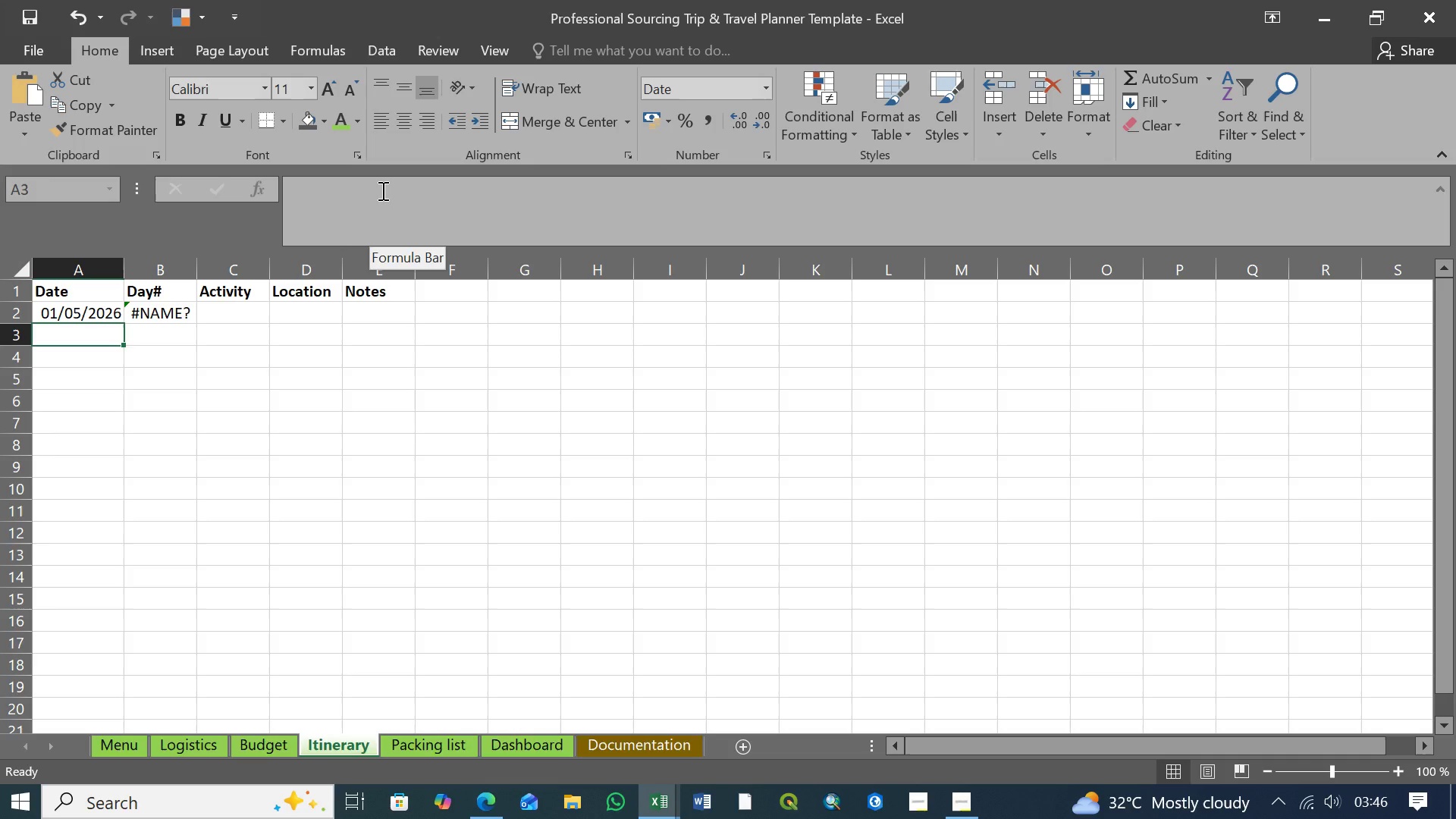 
wait(12.08)
 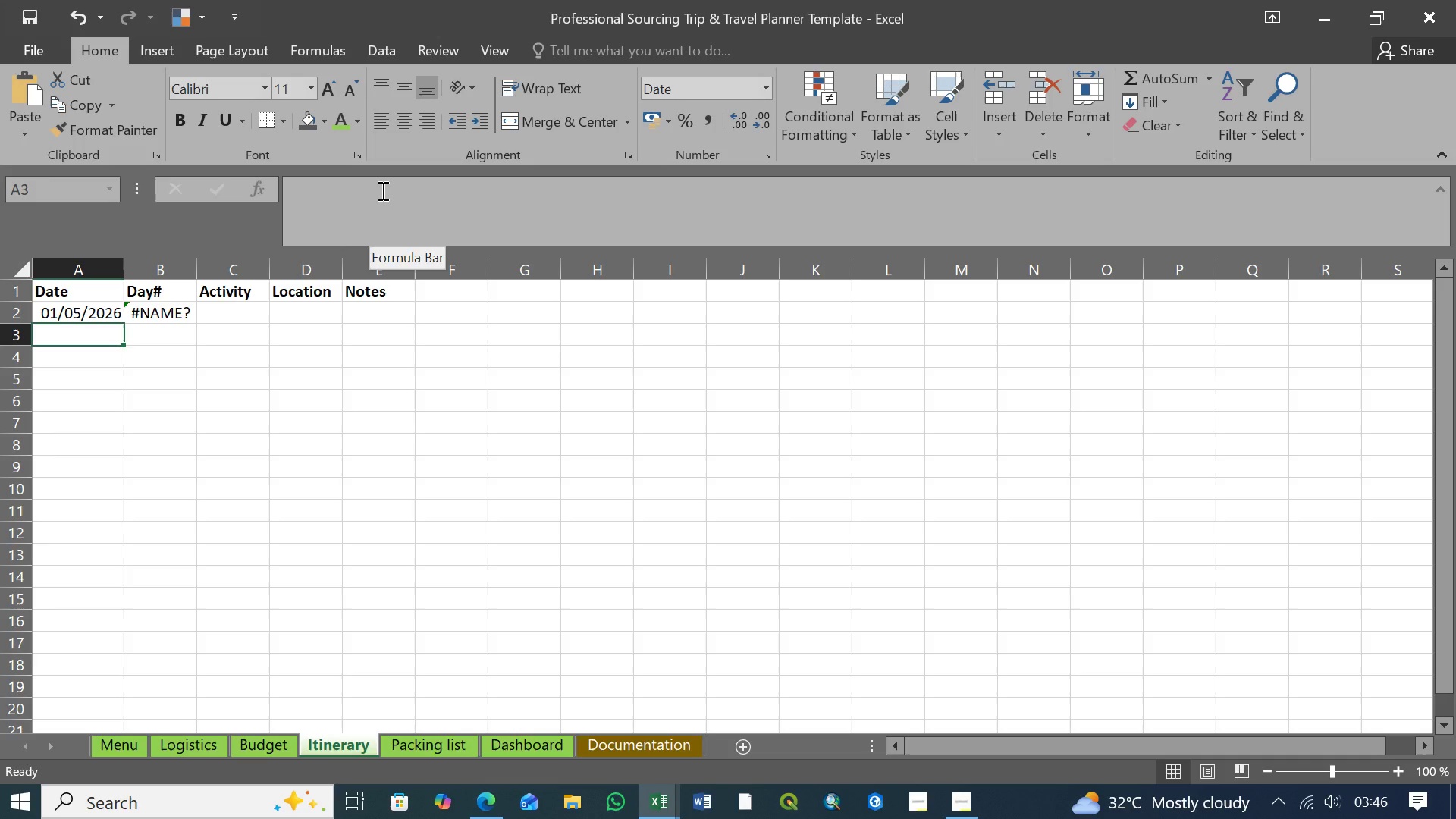 
left_click([101, 295])
 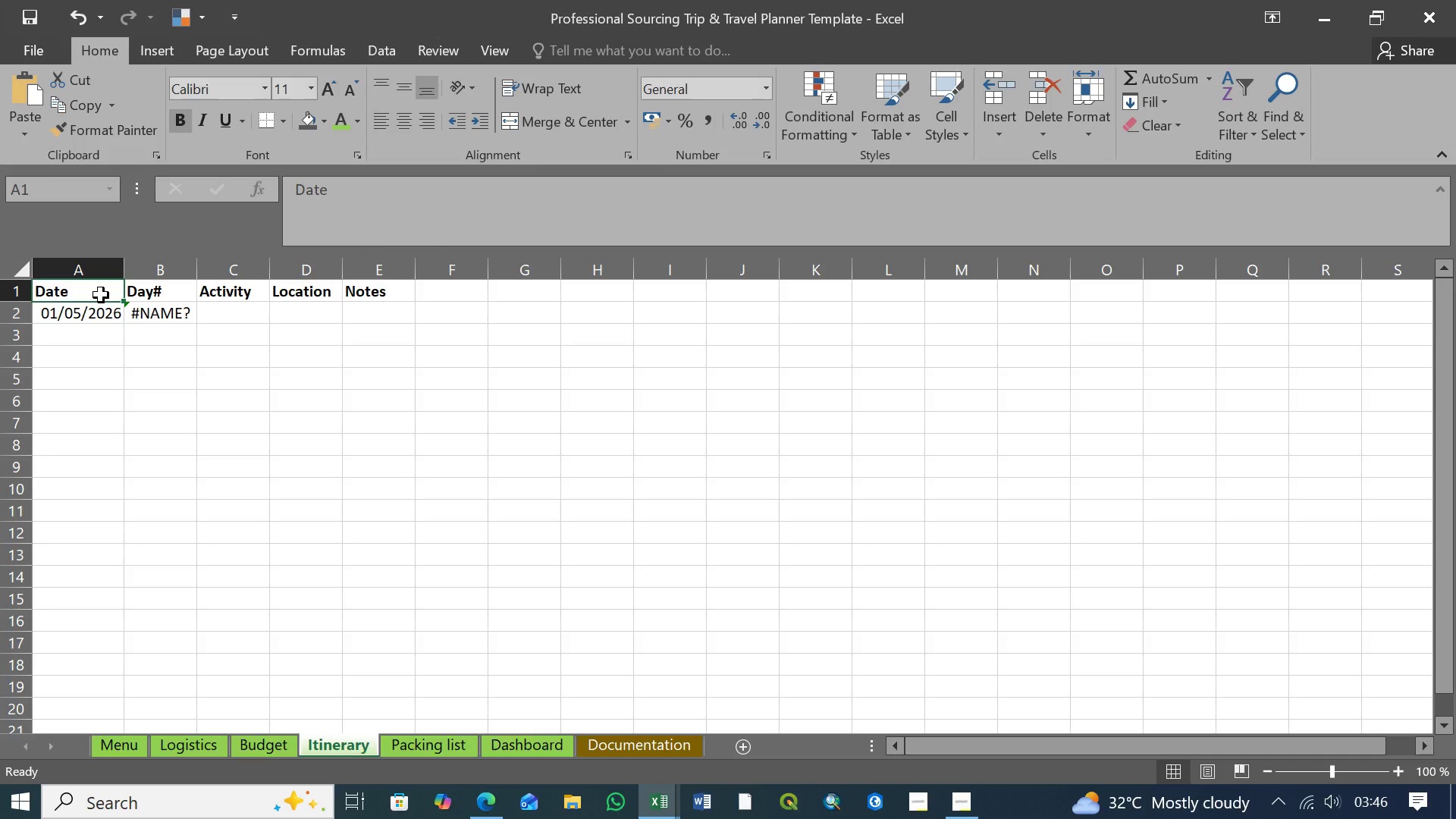 
wait(19.3)
 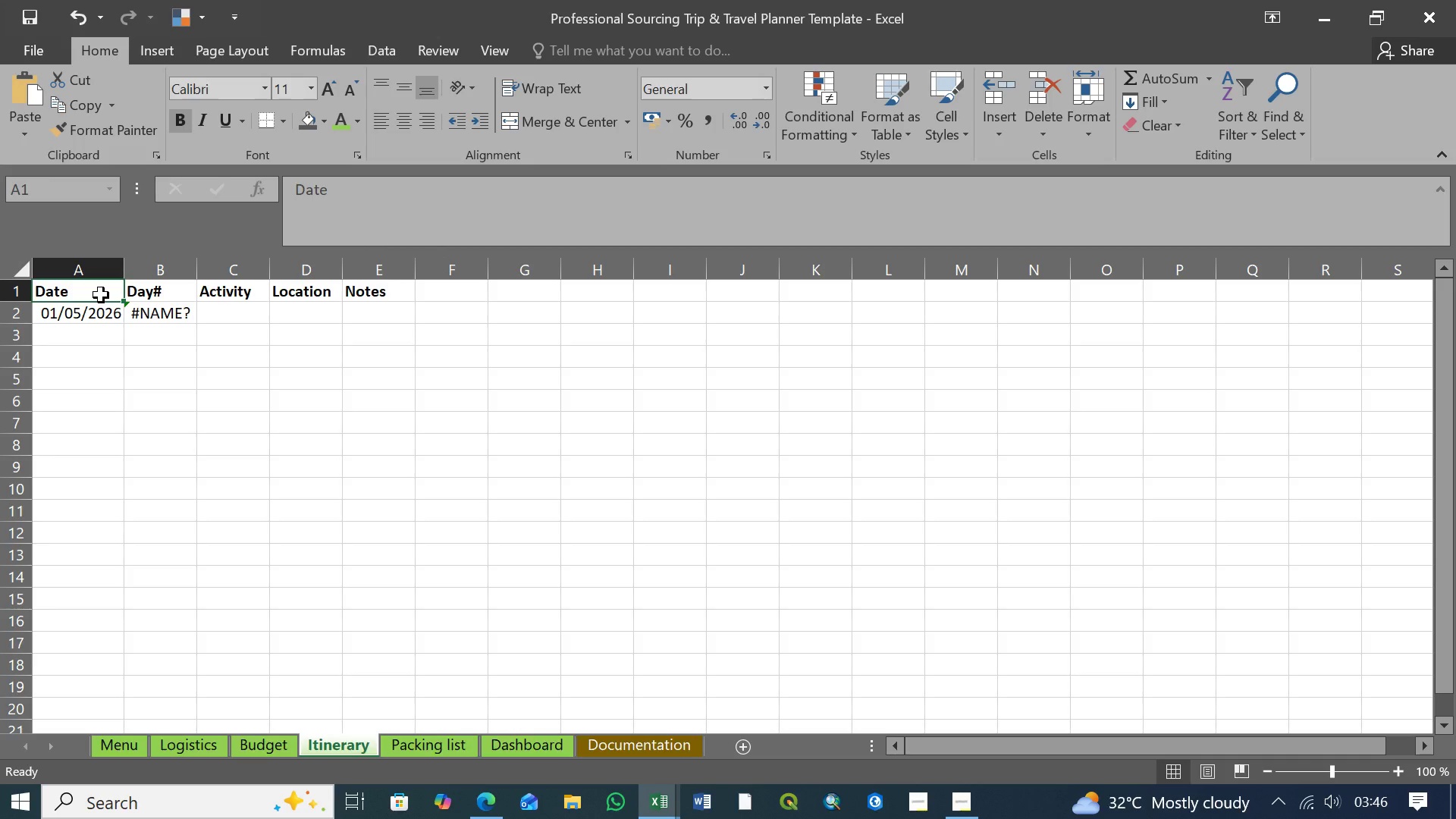 
left_click([157, 296])
 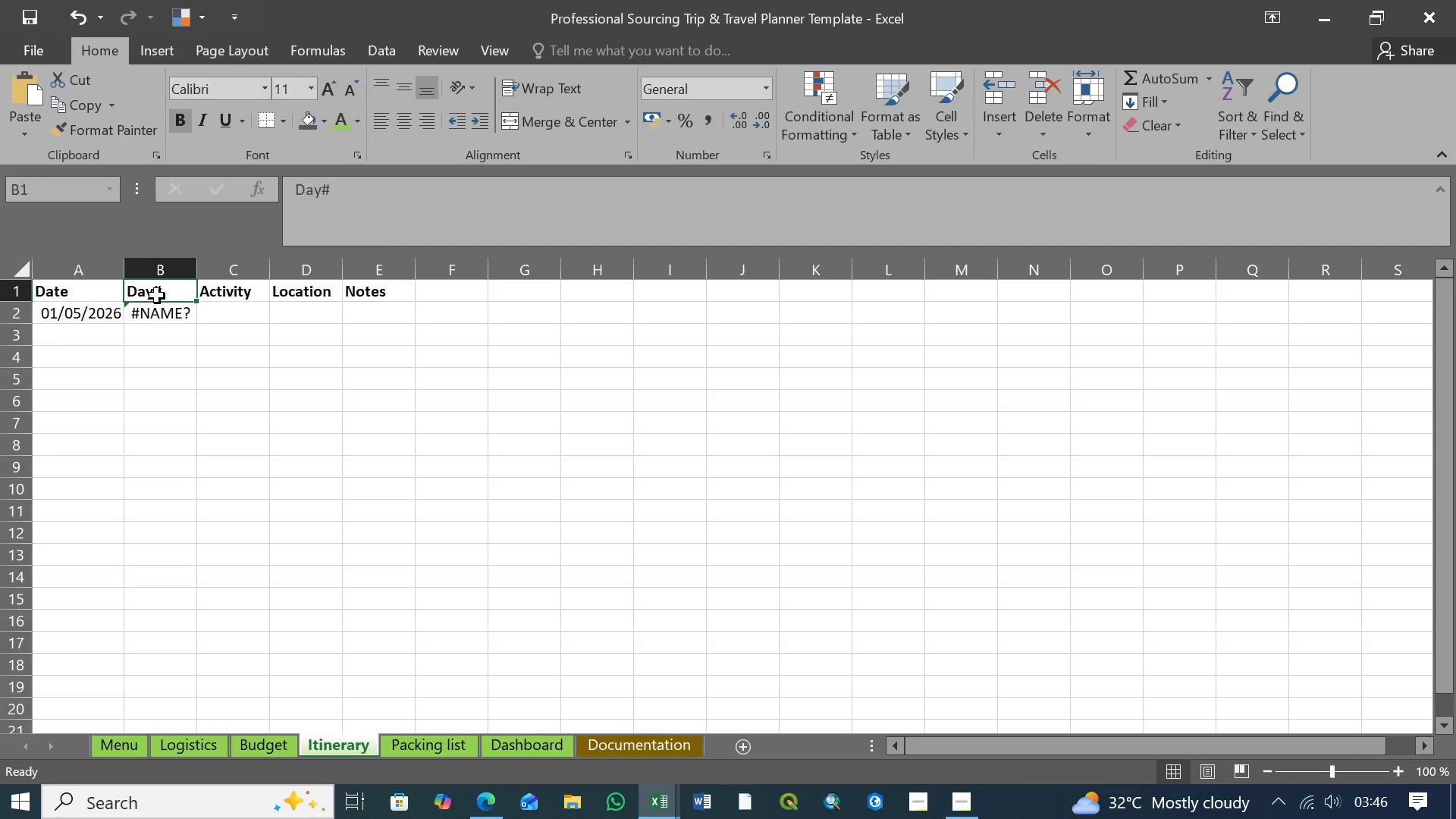 
wait(15.03)
 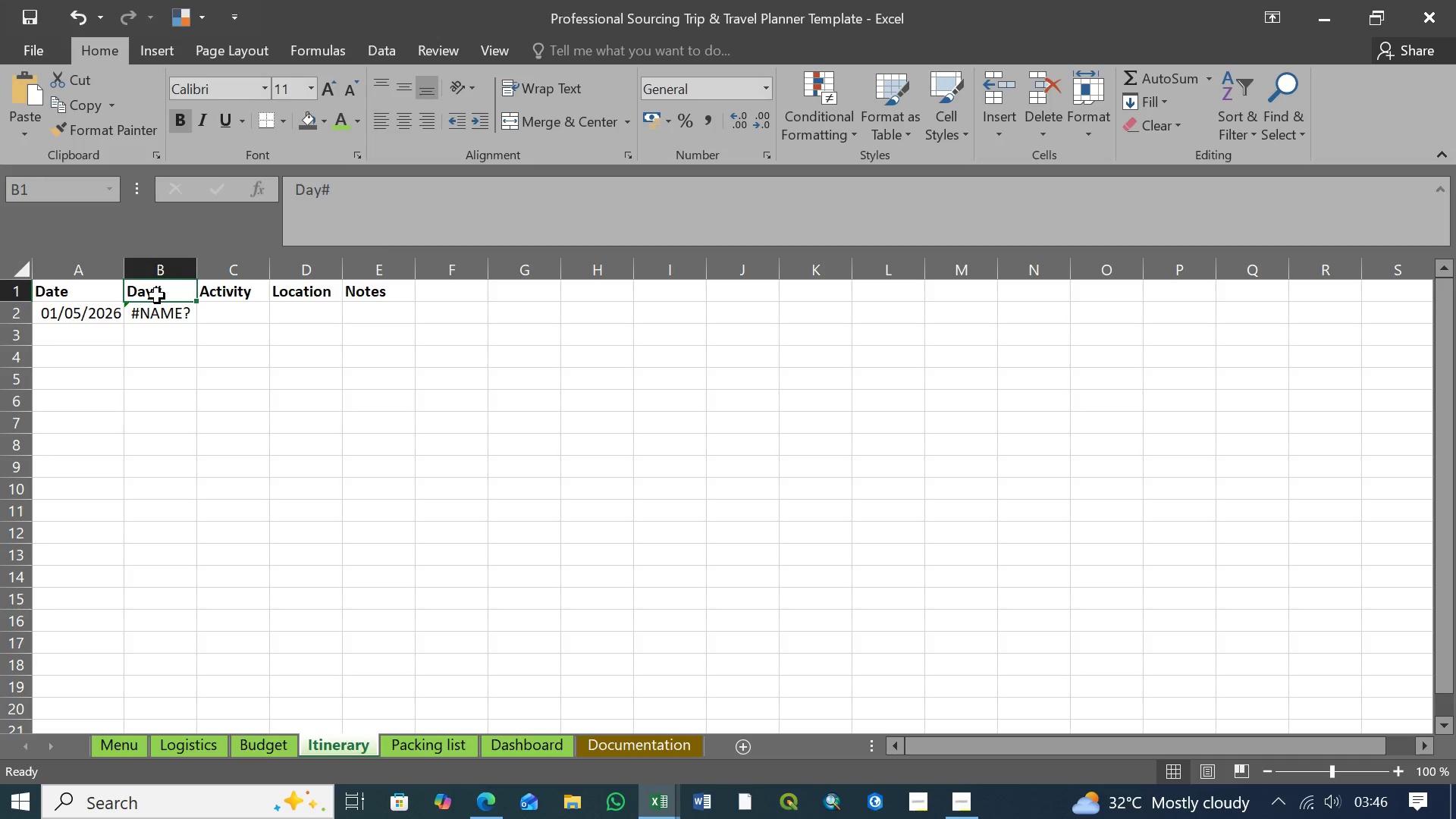 
left_click([161, 272])
 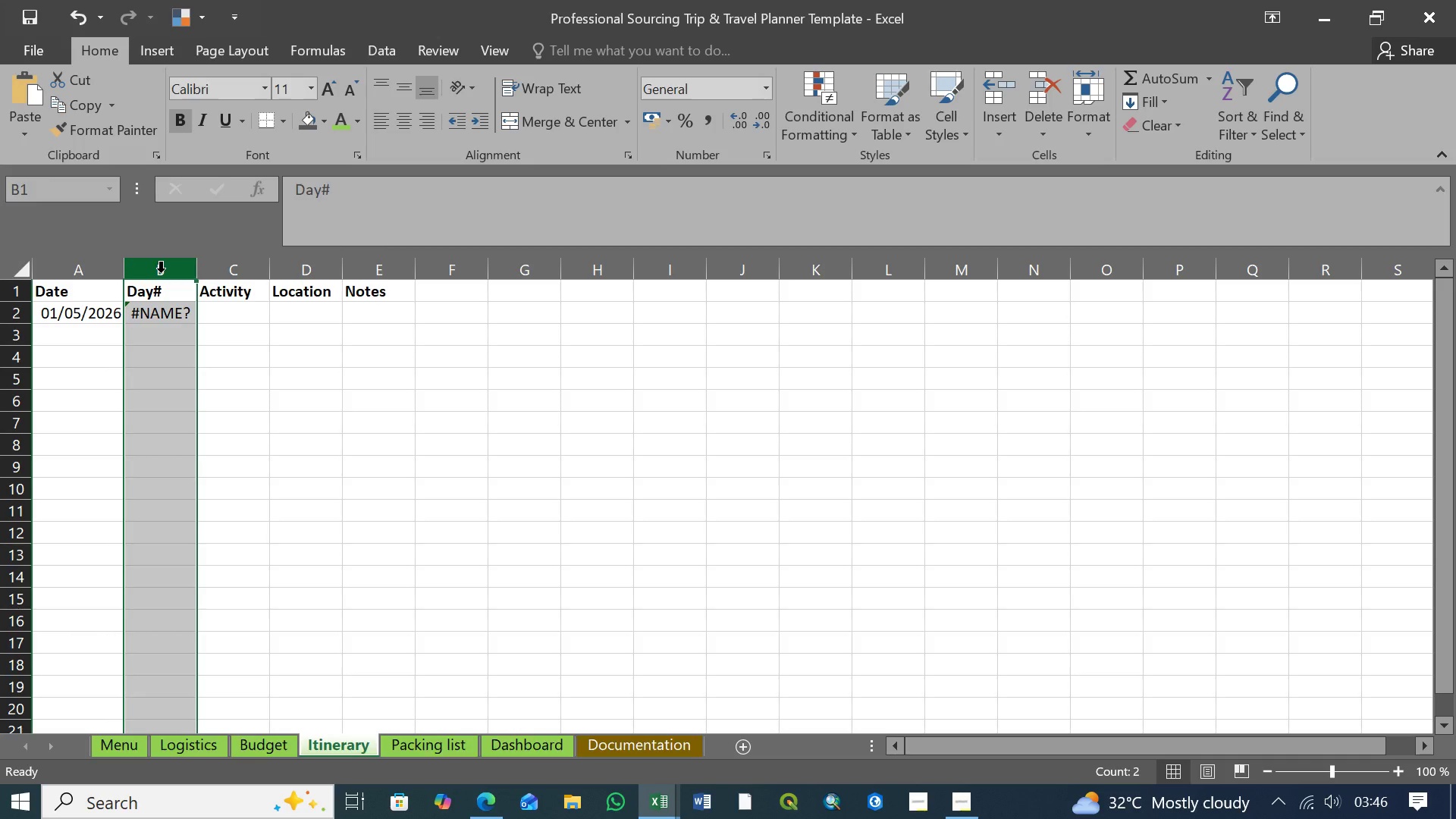 
wait(5.81)
 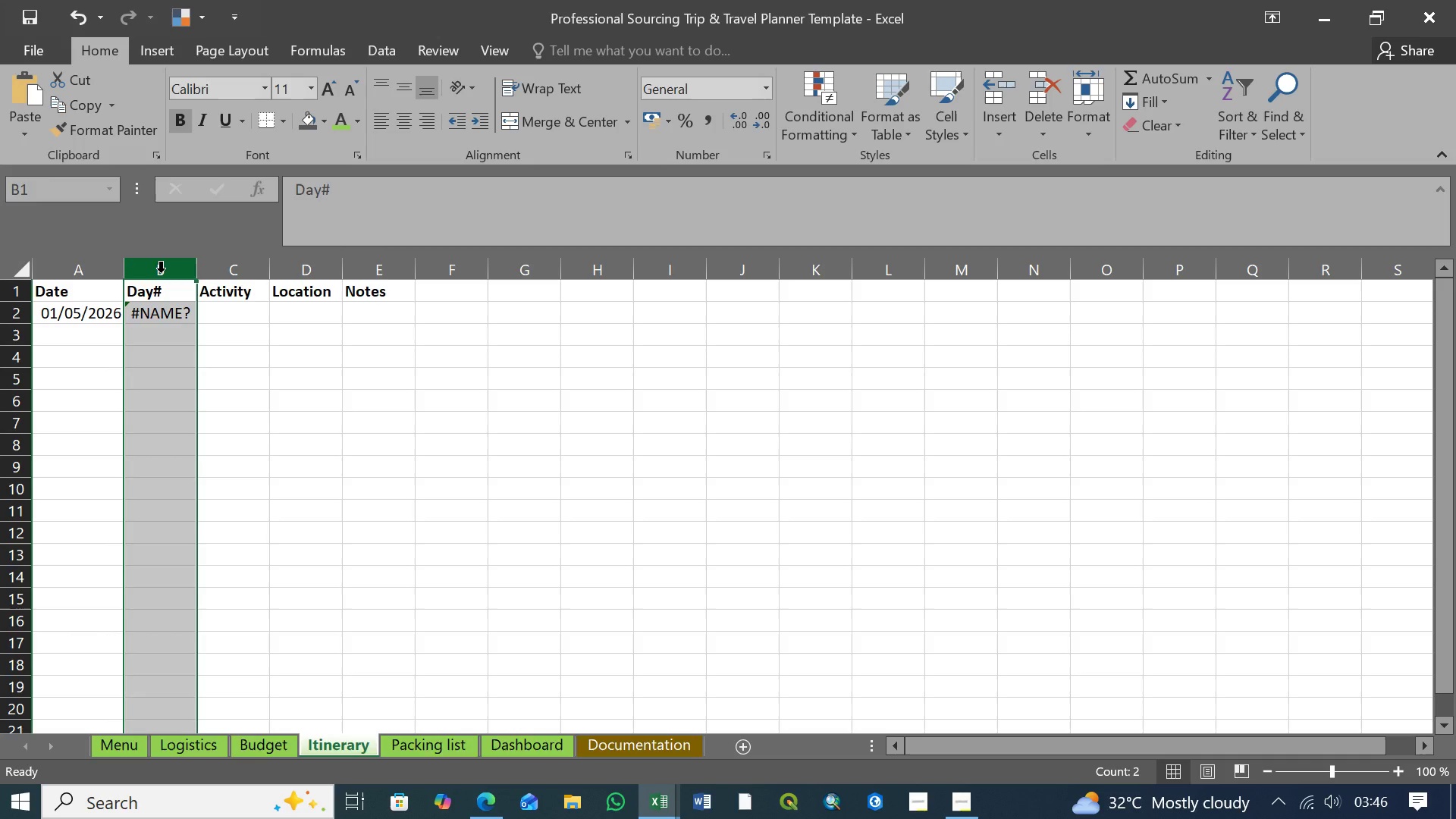 
left_click([163, 289])
 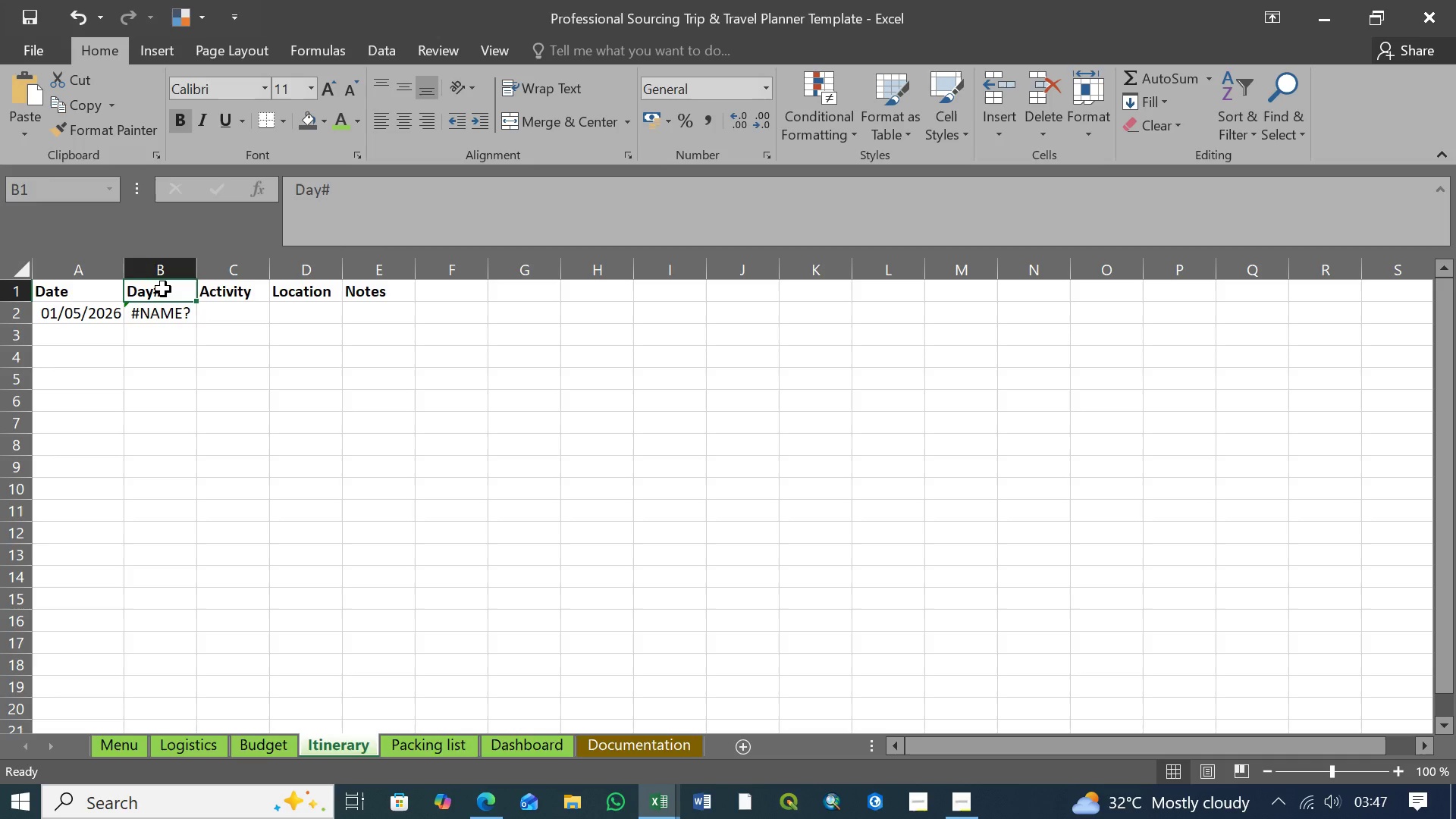 
wait(50.27)
 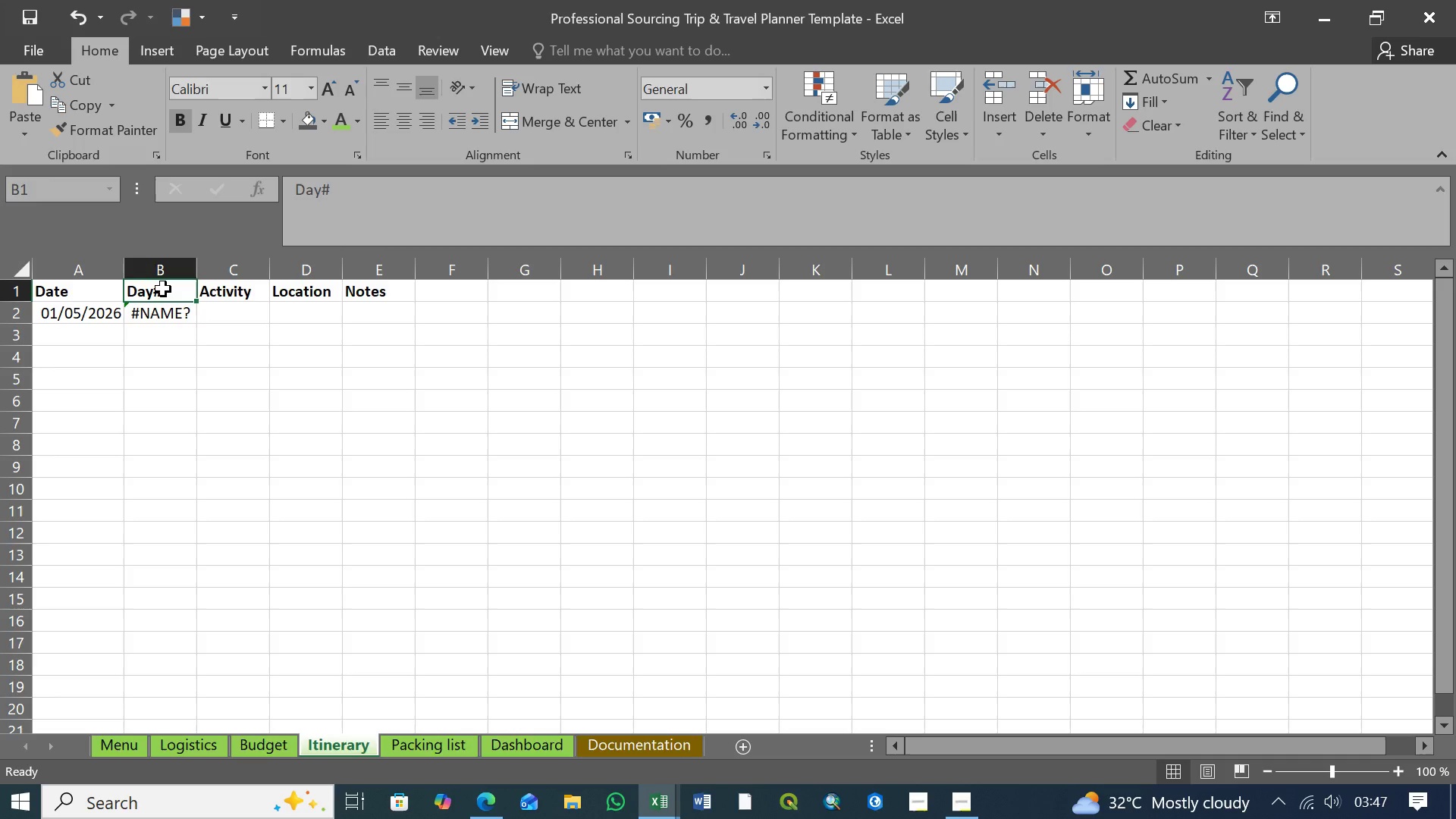 
left_click([216, 304])
 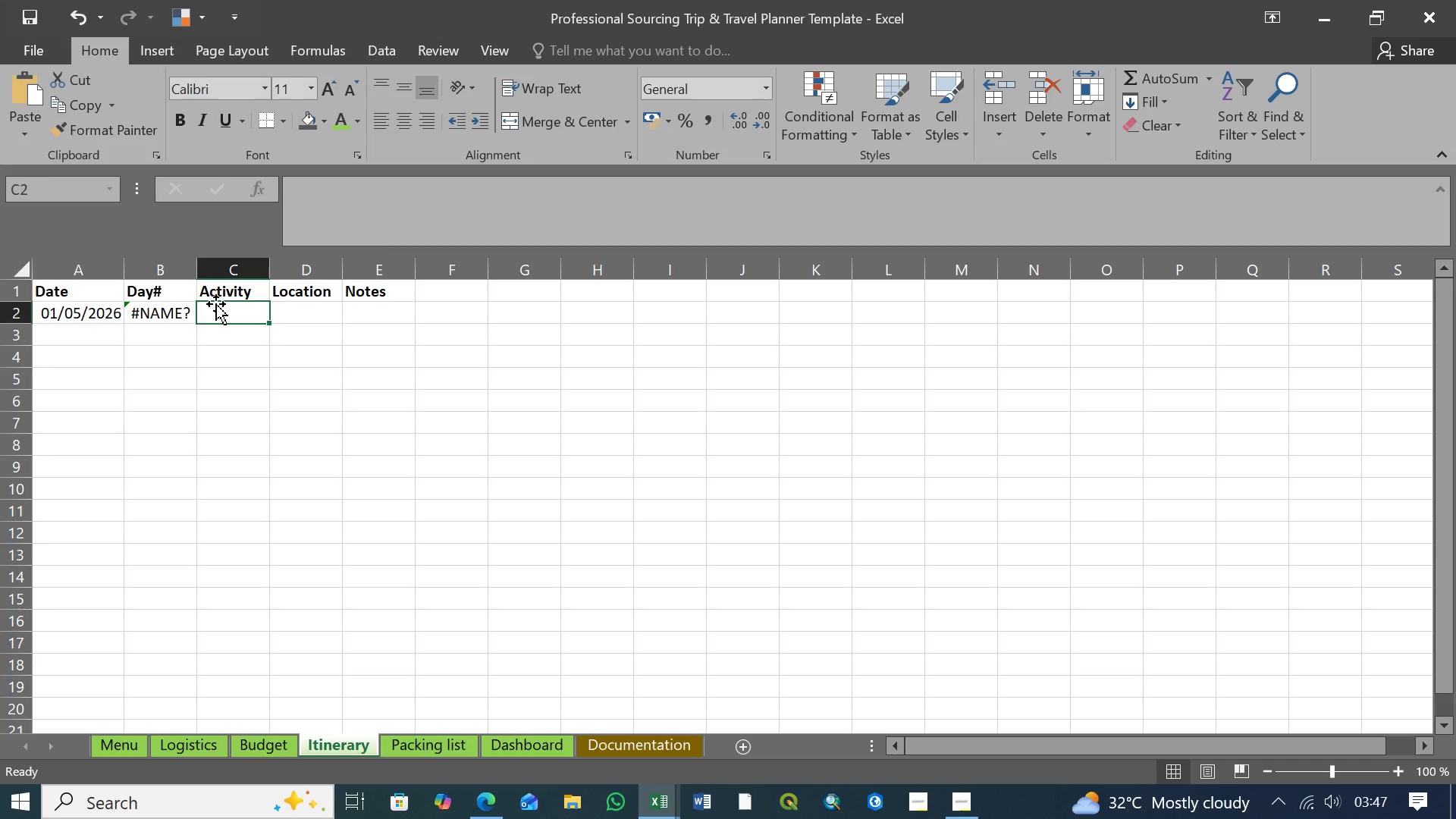 
wait(11.86)
 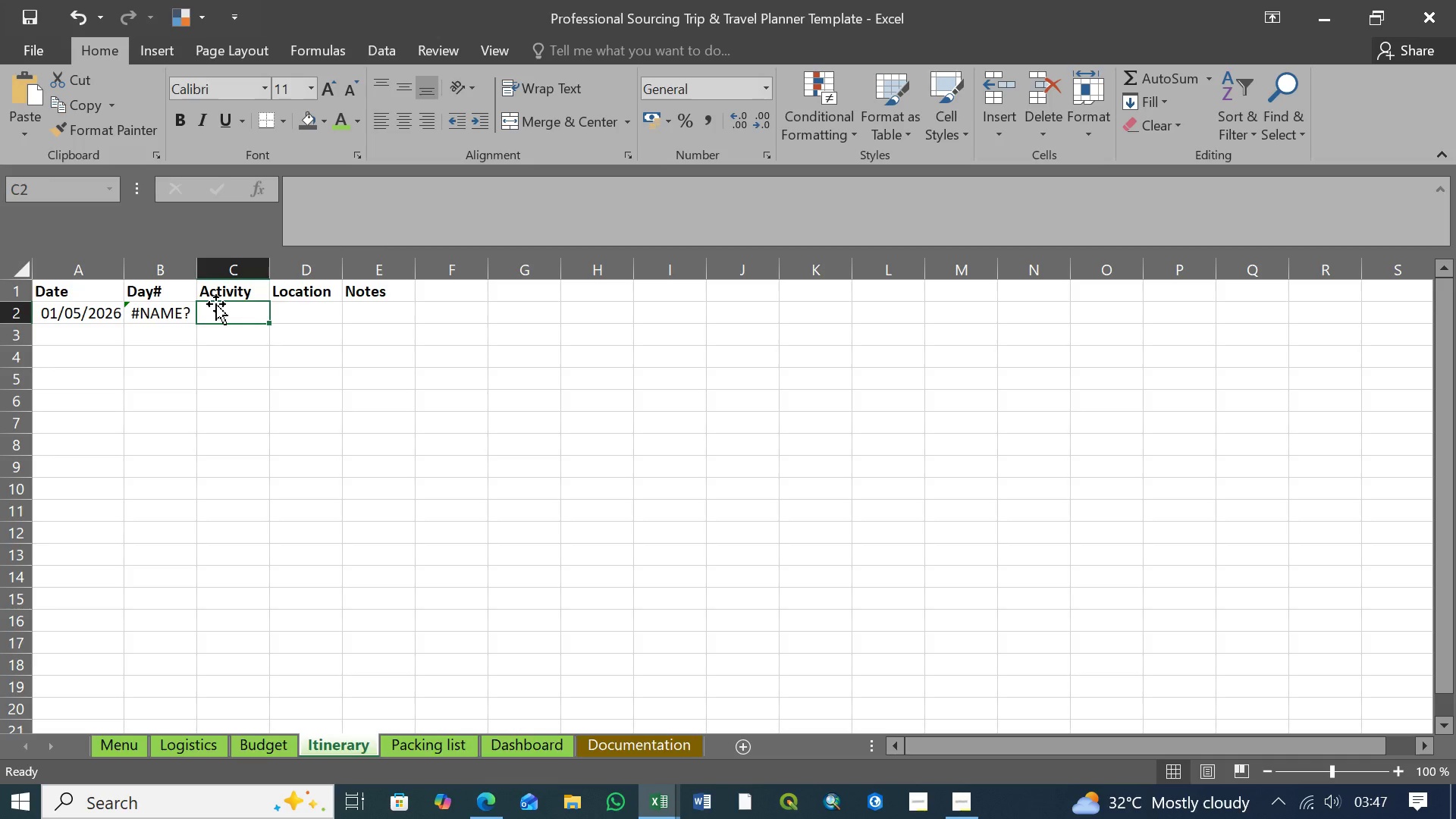 
left_click([80, 314])
 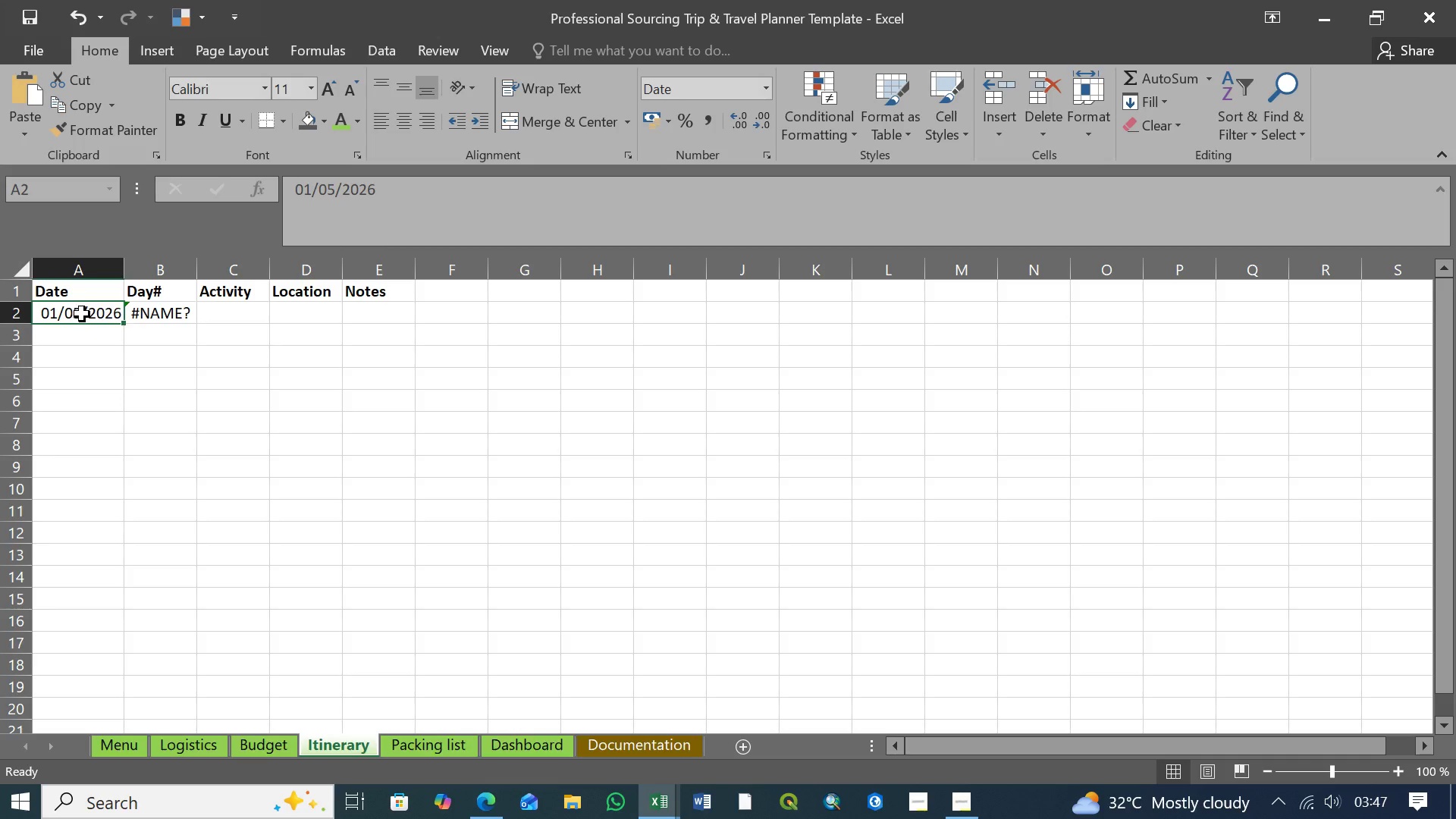 
wait(5.42)
 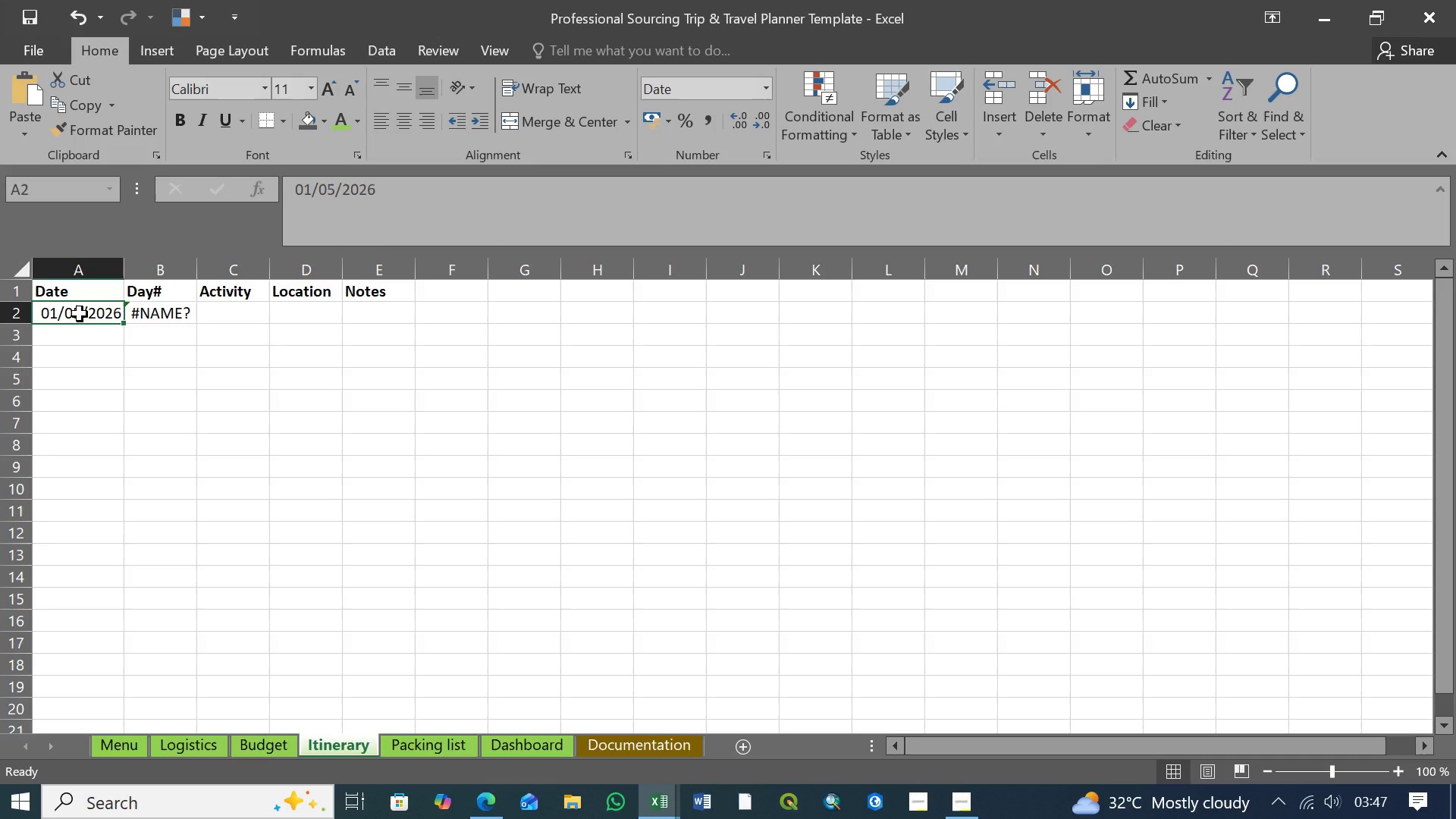 
left_click_drag(start_coordinate=[122, 320], to_coordinate=[123, 336])
 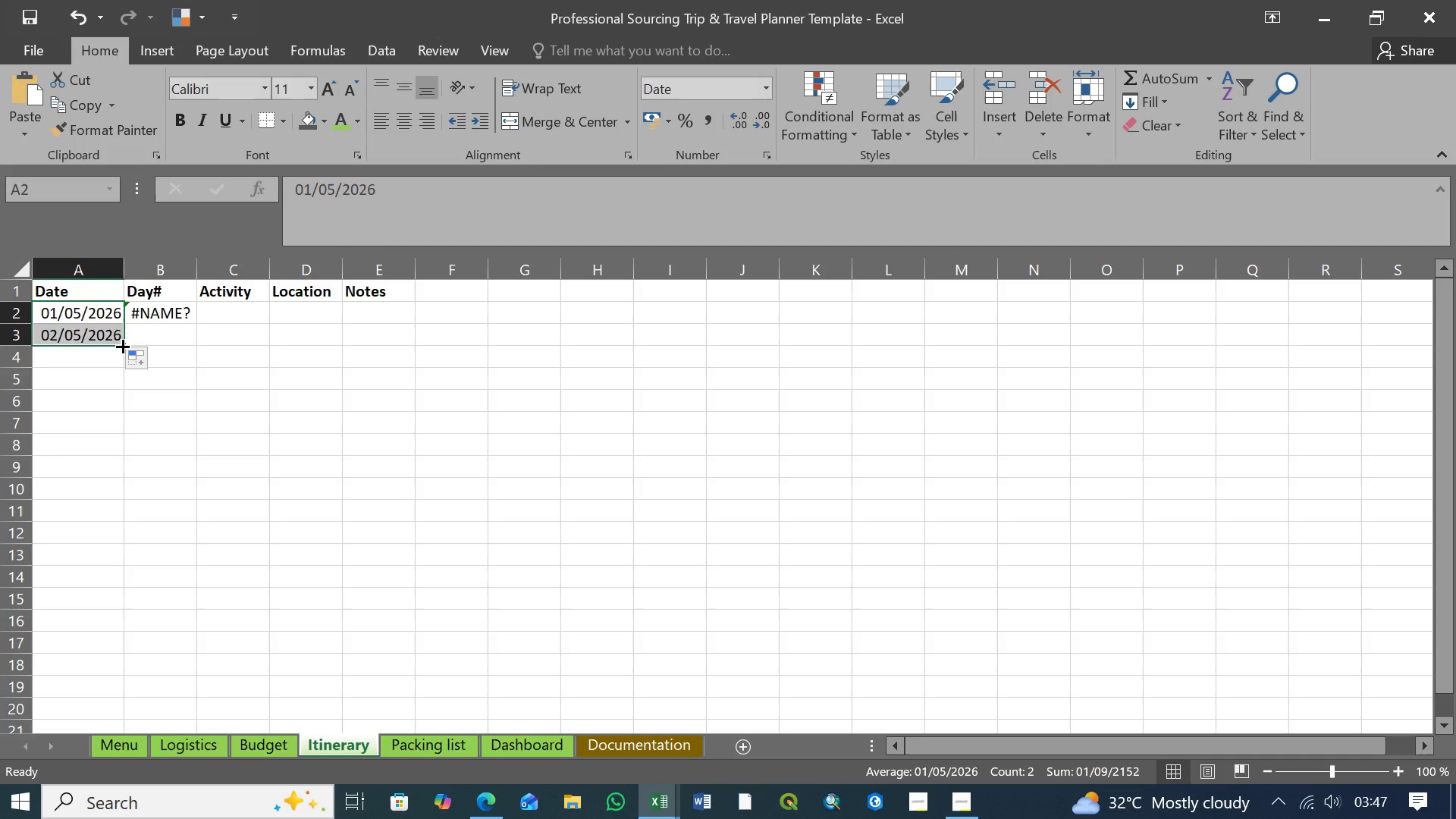 
left_click_drag(start_coordinate=[121, 345], to_coordinate=[121, 370])
 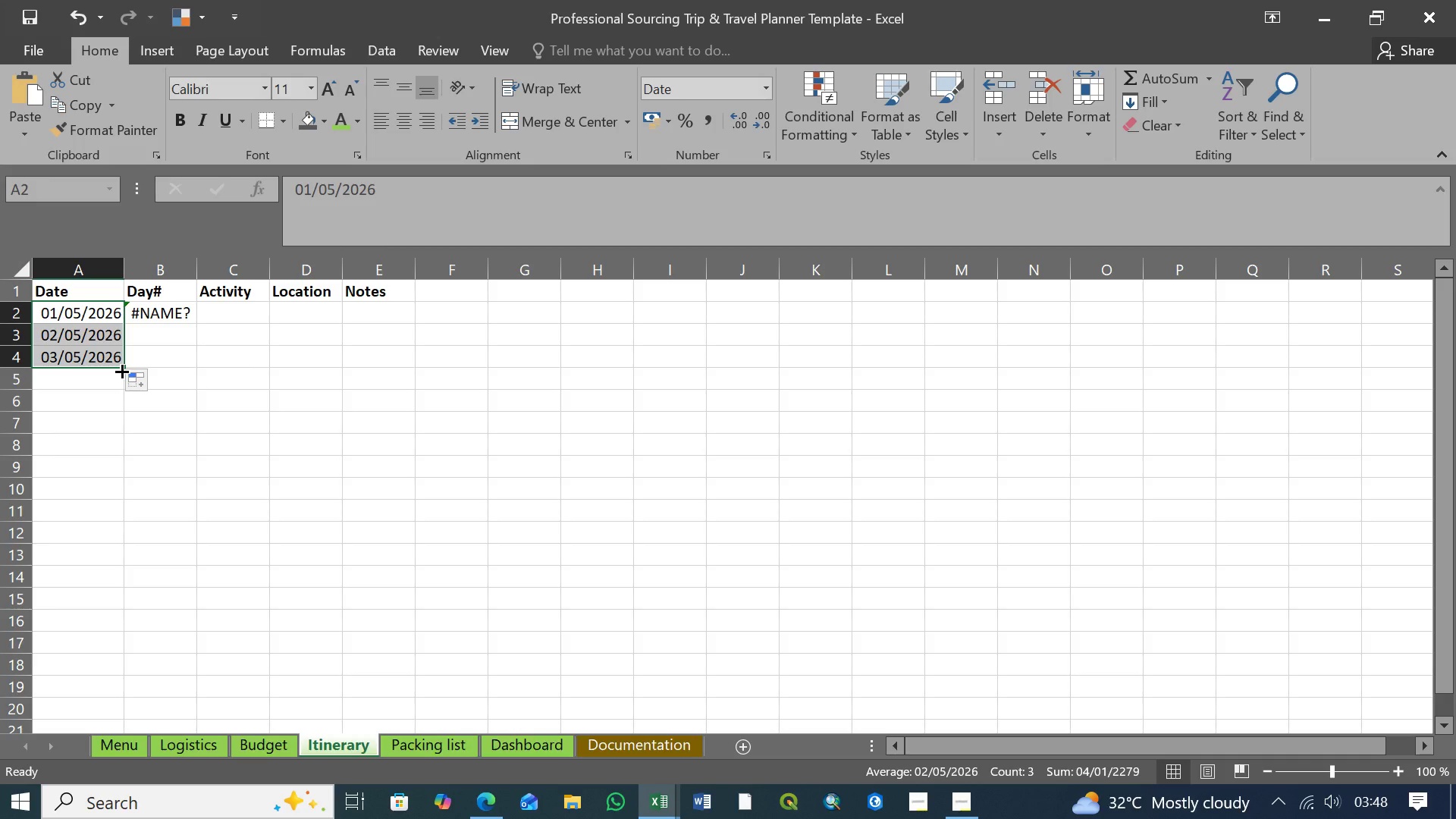 
wait(30.47)
 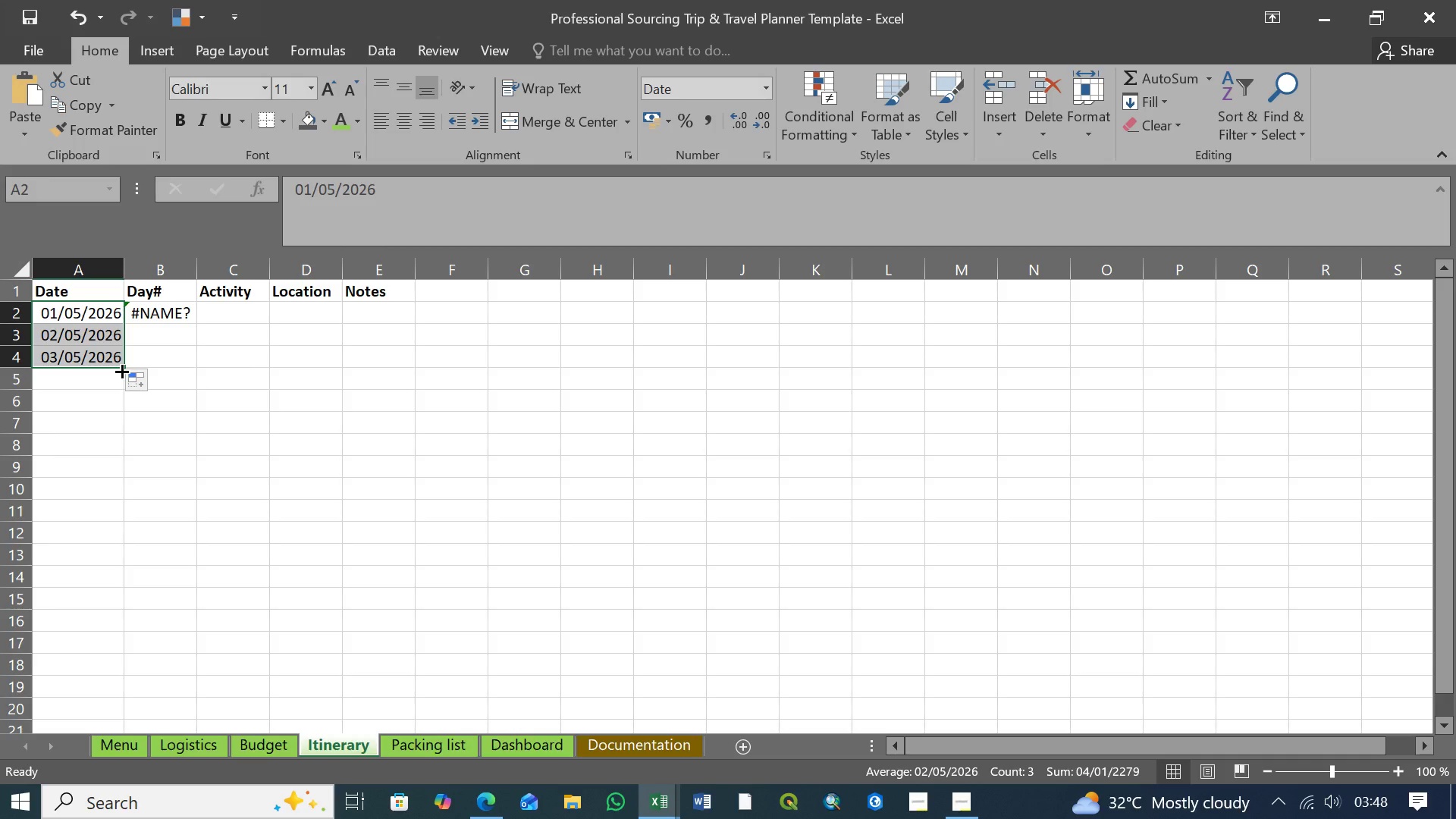 
left_click([152, 292])
 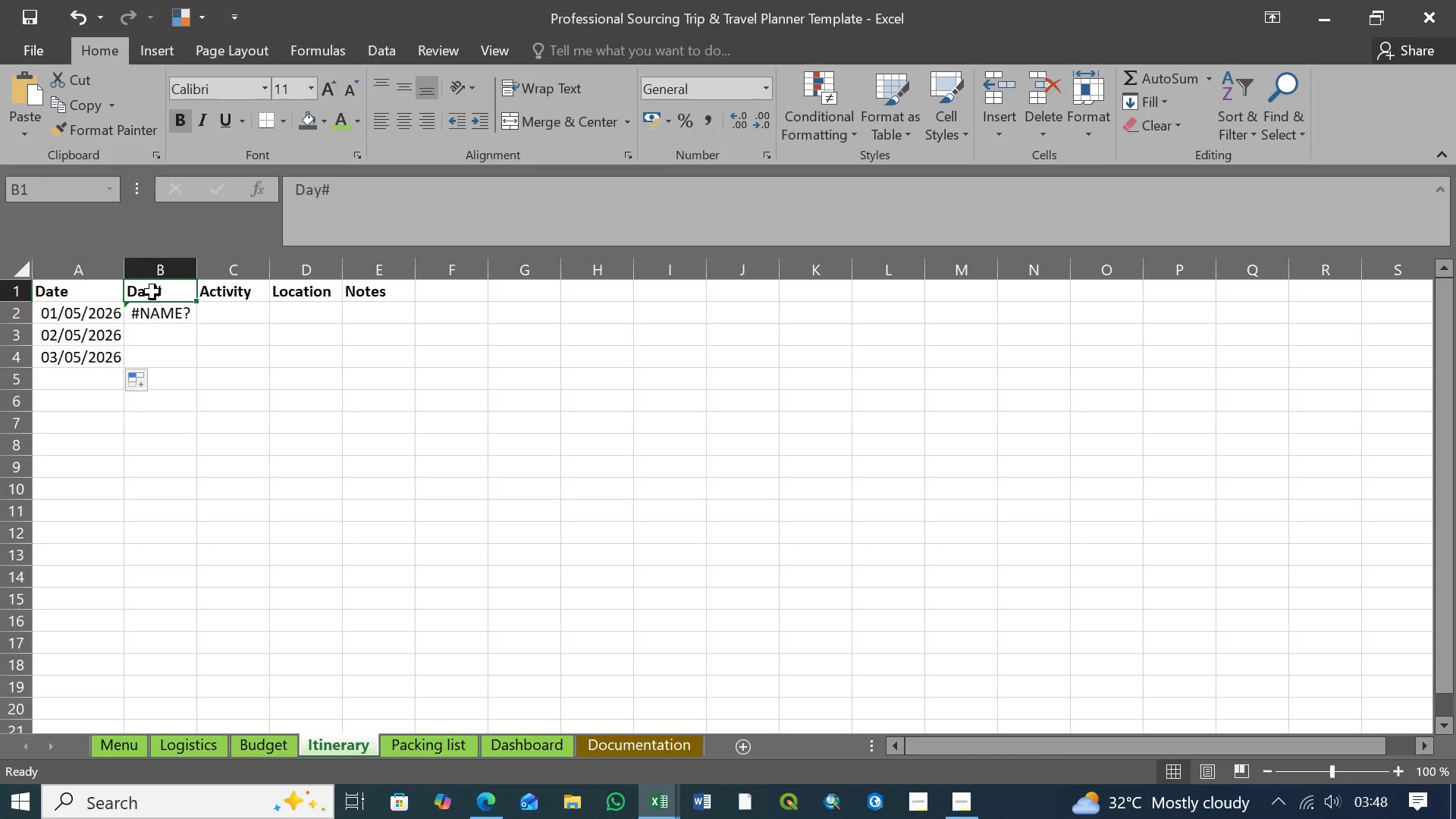 
wait(9.55)
 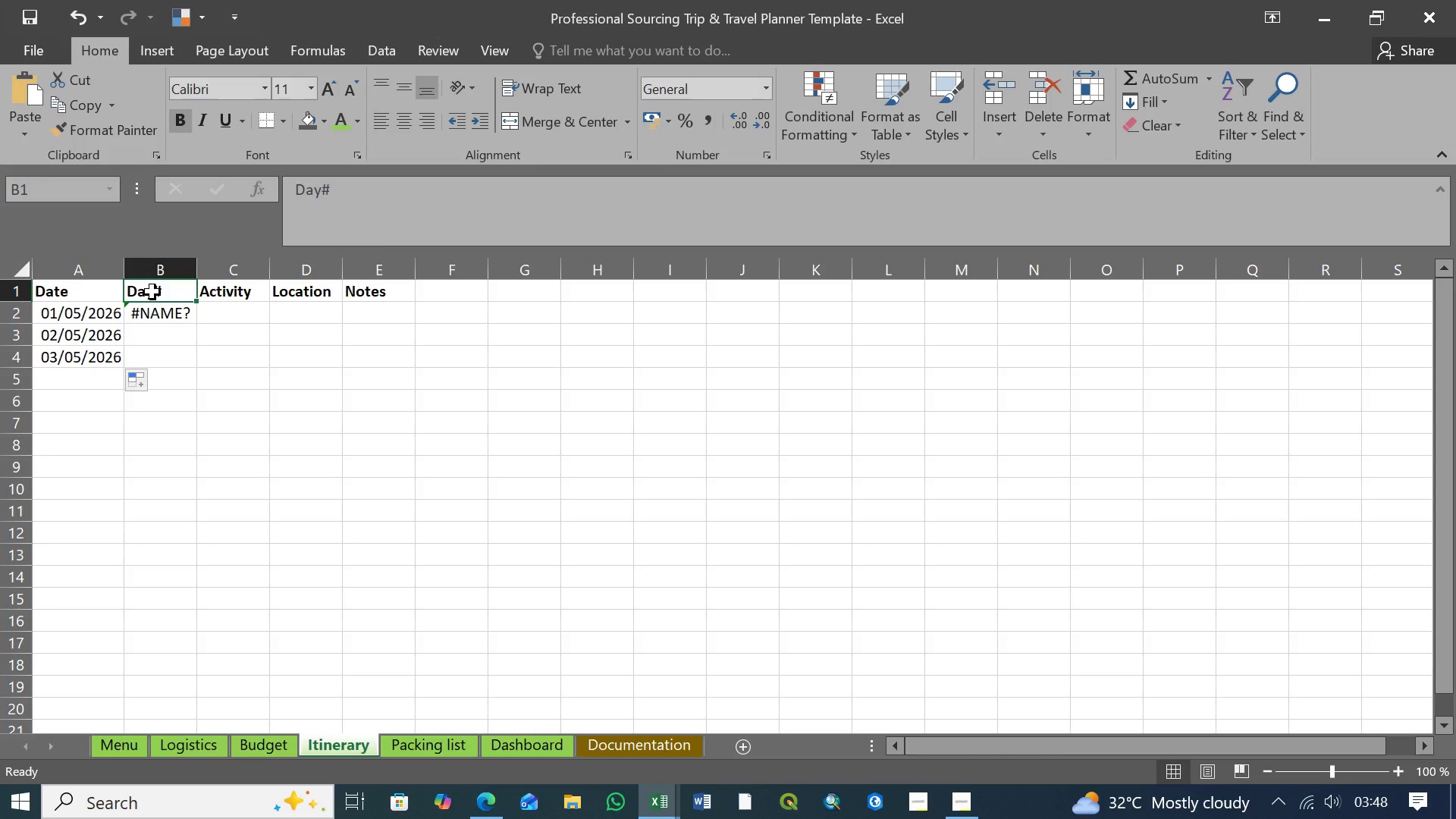 
left_click([171, 316])
 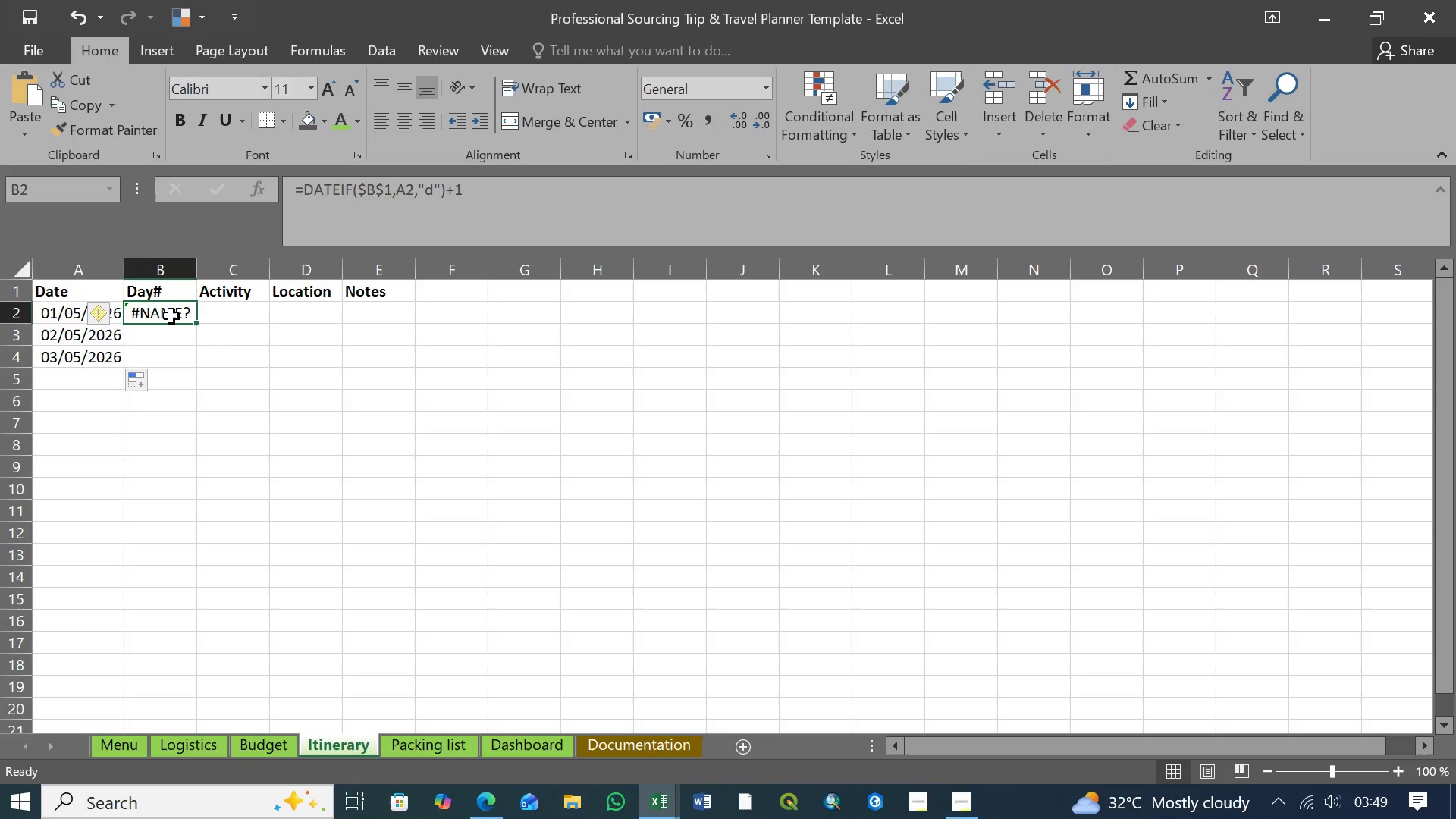 
wait(27.31)
 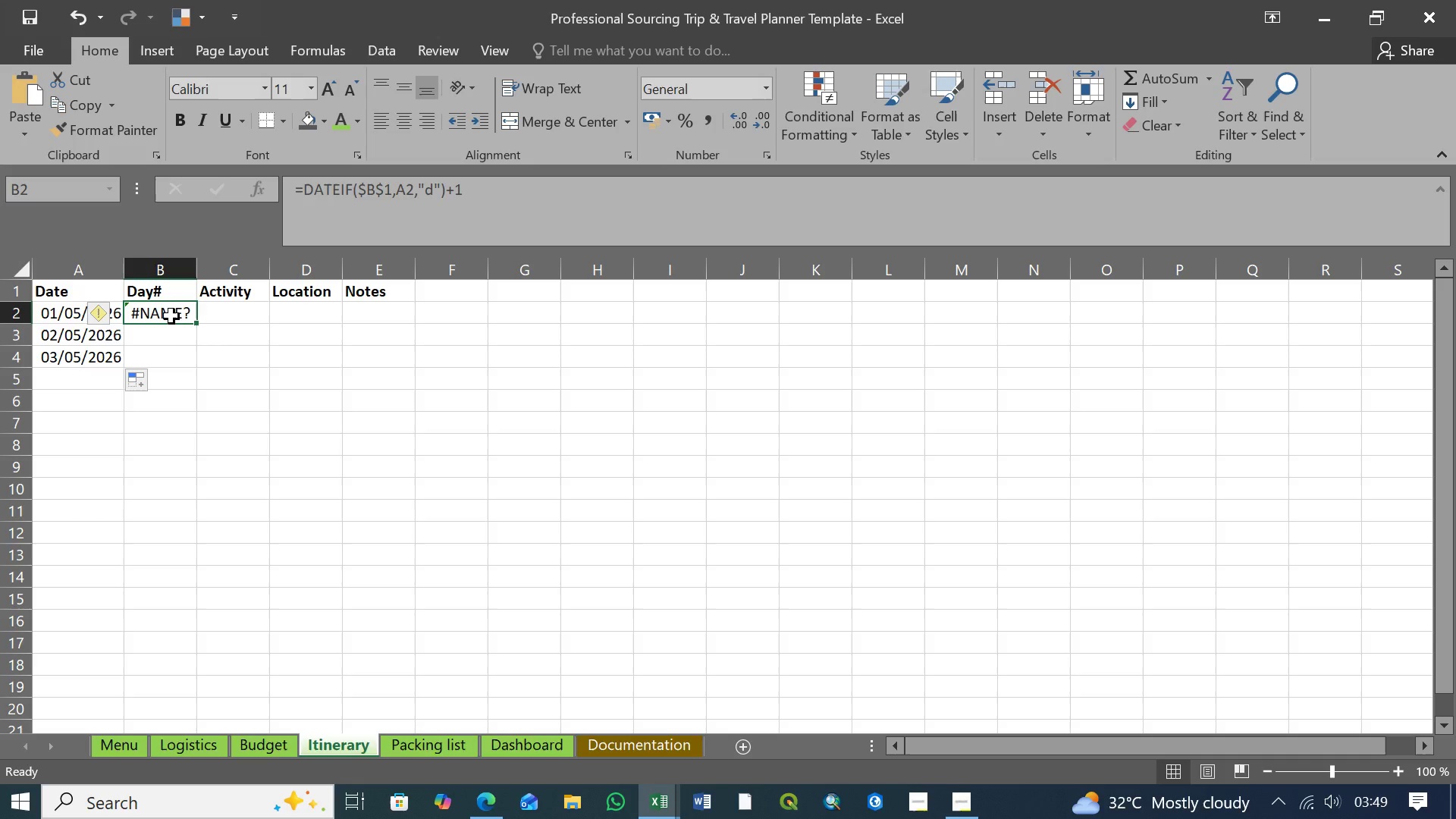 
left_click([174, 315])
 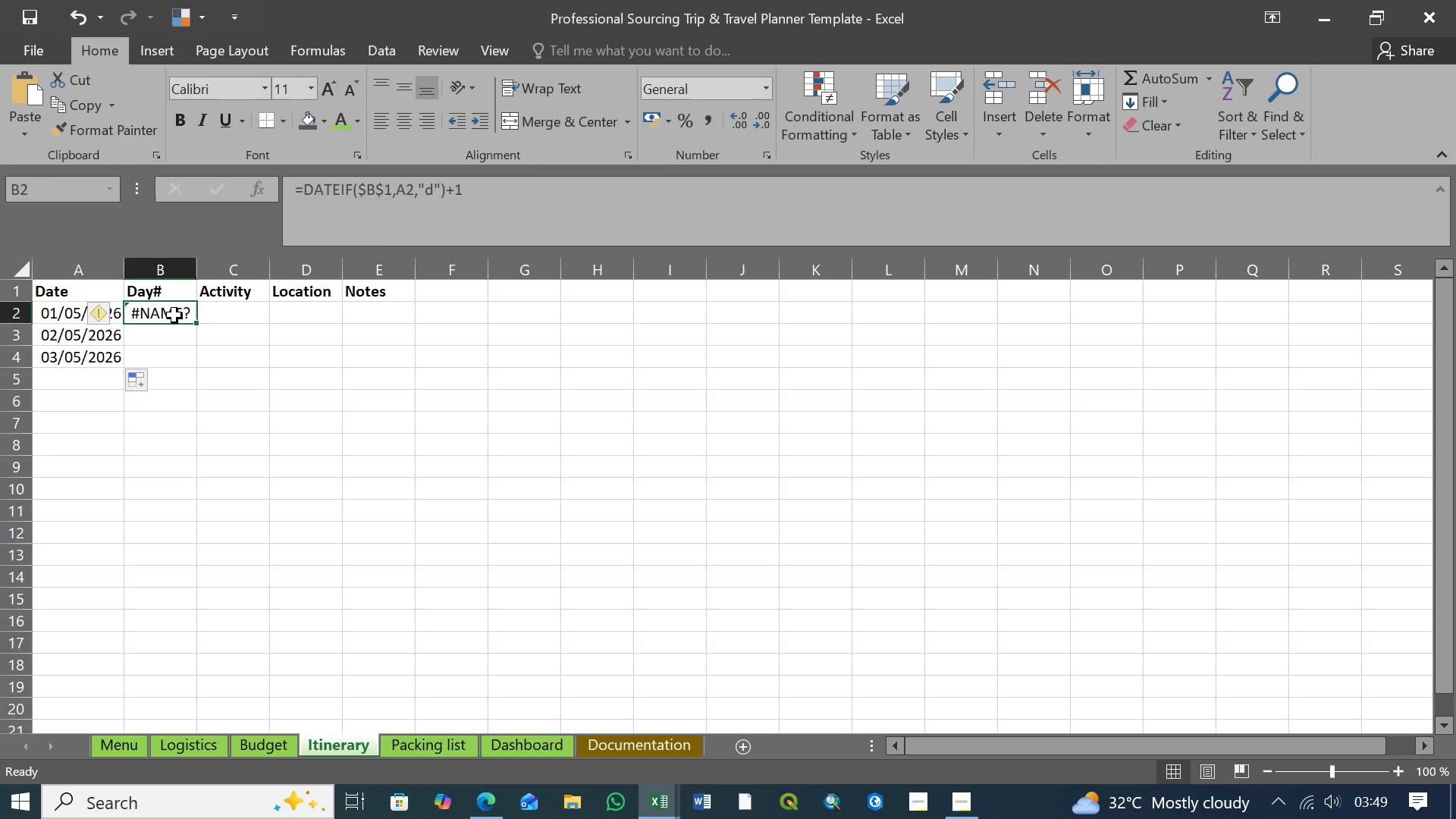 
wait(12.8)
 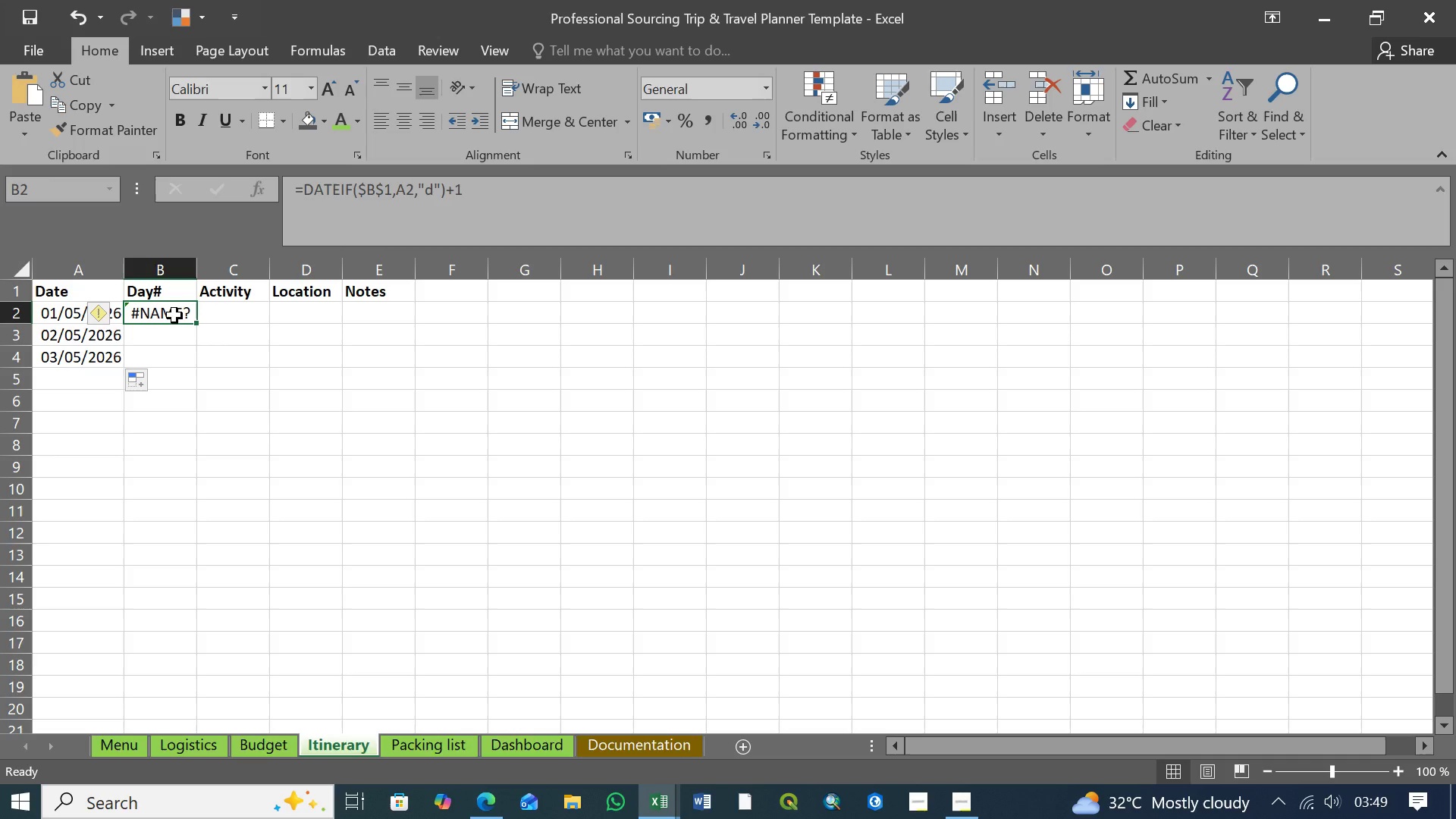 
left_click([154, 314])
 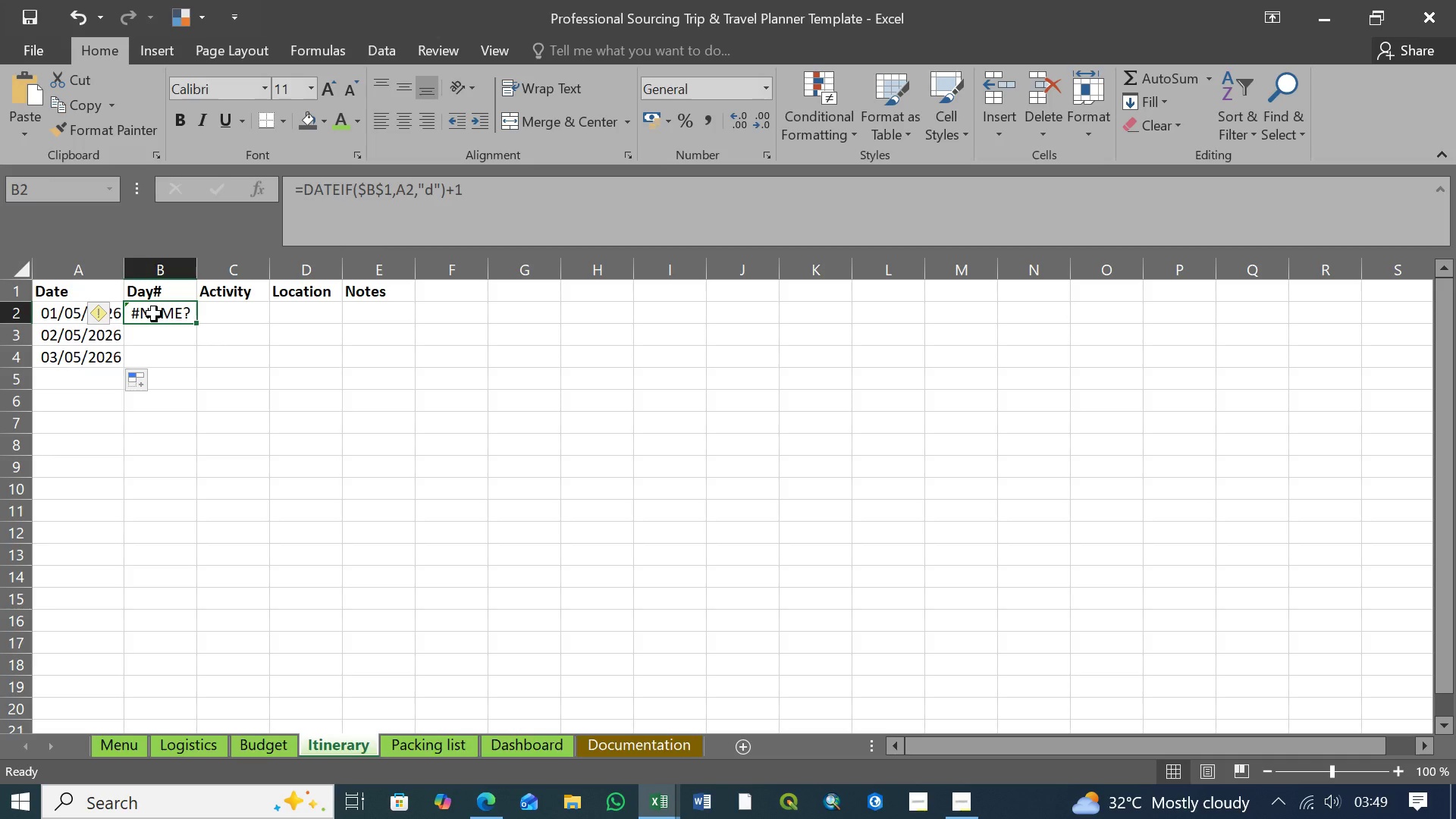 
wait(10.69)
 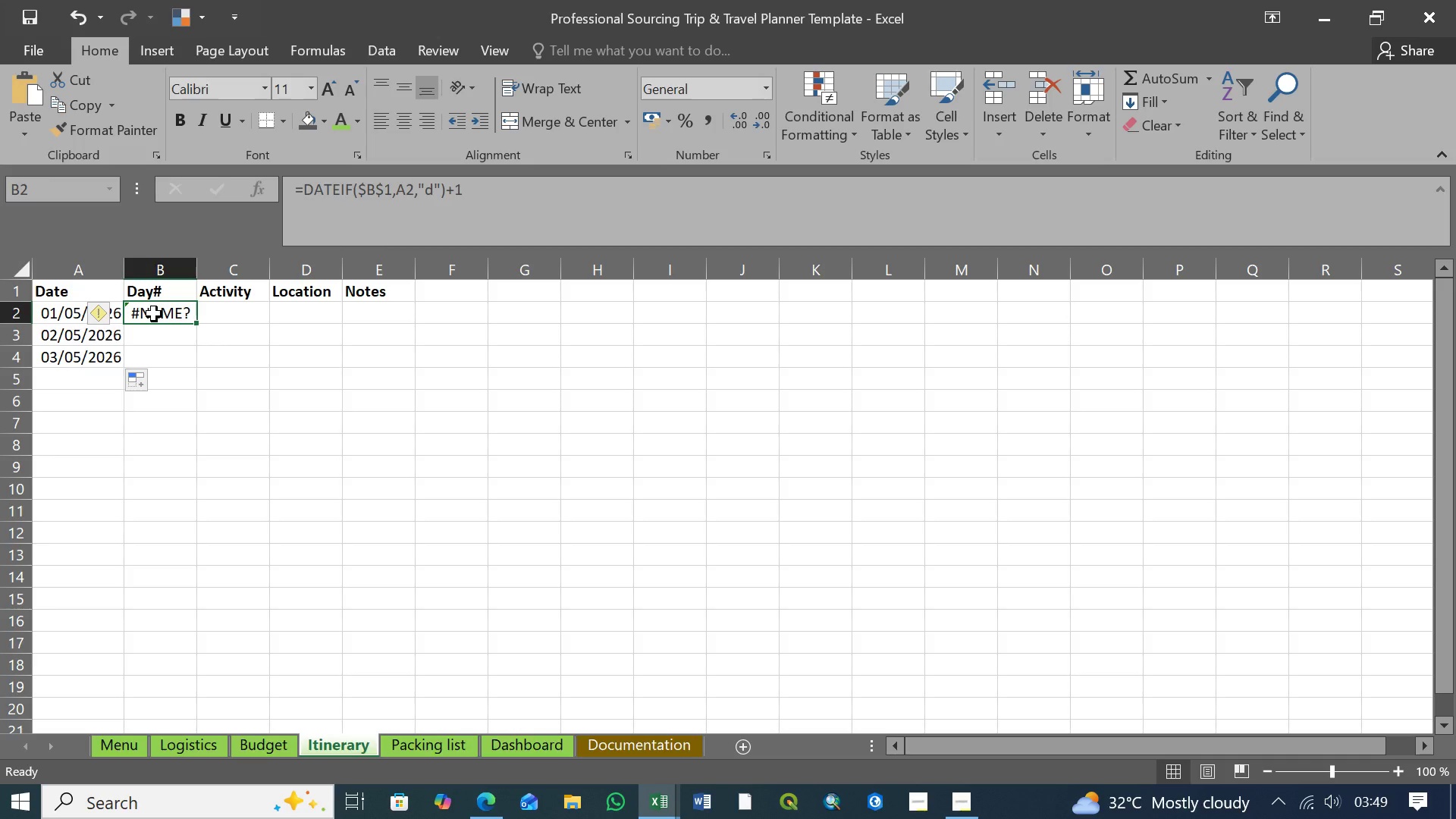 
left_click([159, 315])
 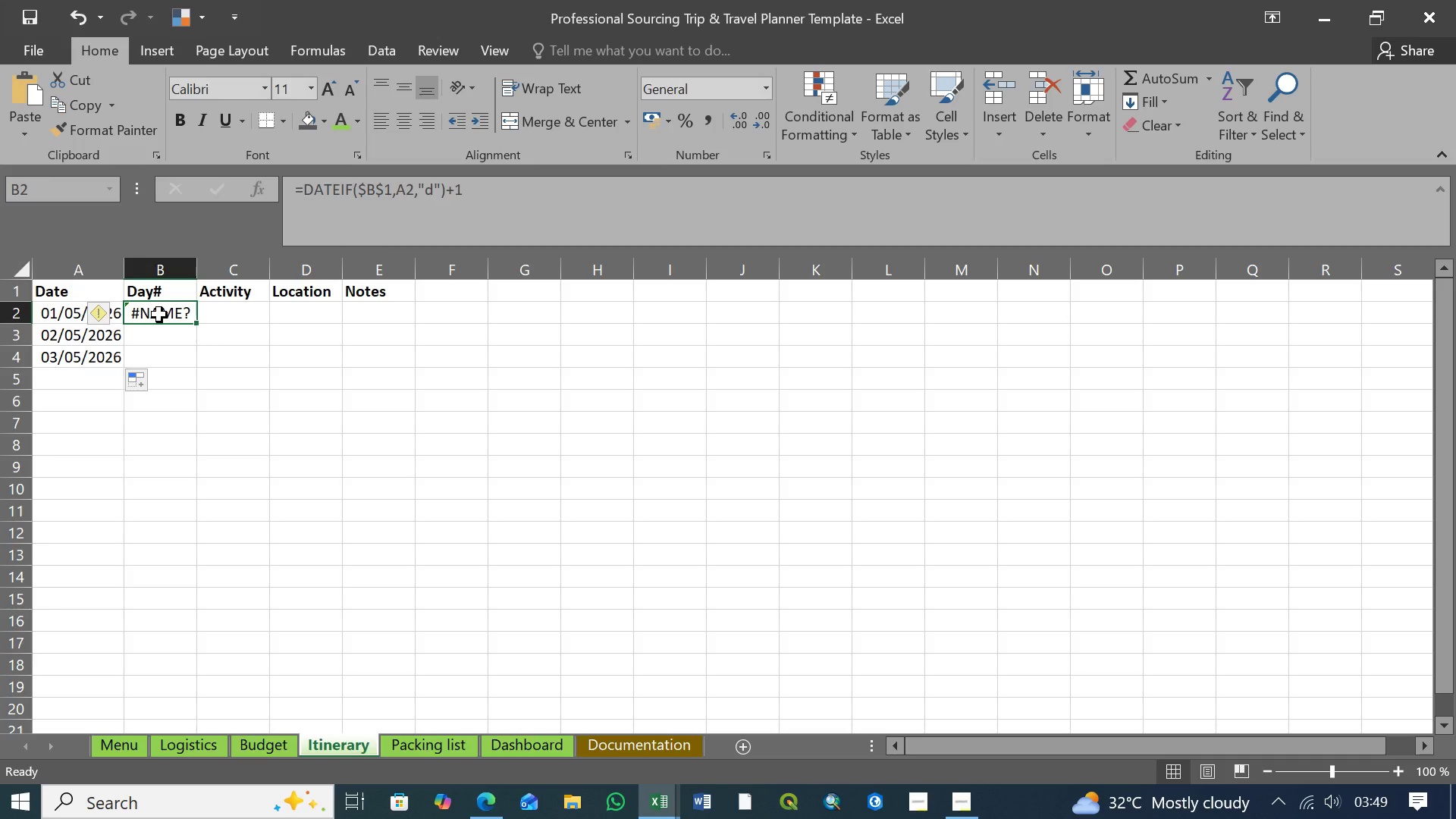 
wait(8.45)
 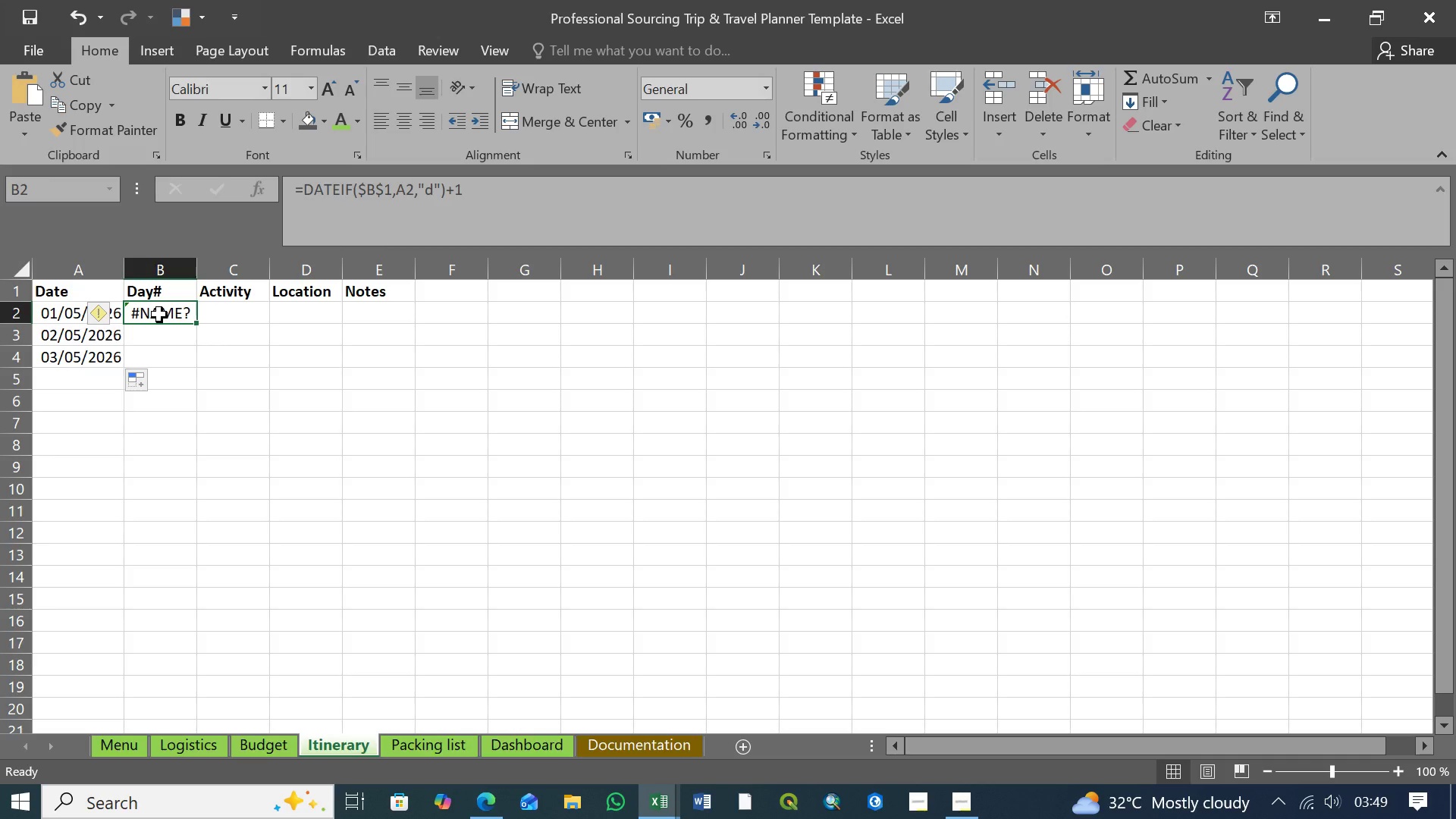 
left_click([372, 191])
 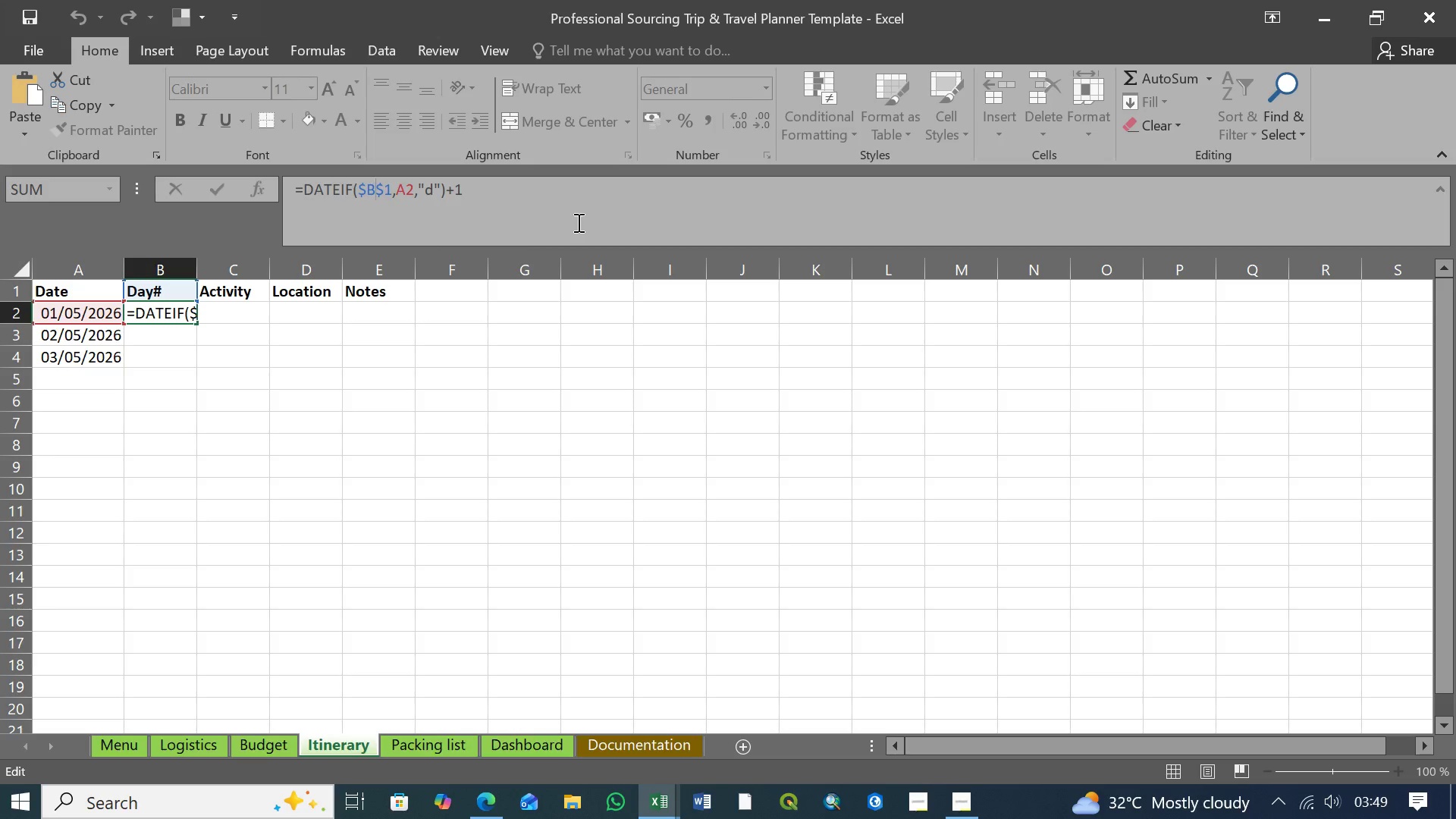 
wait(13.66)
 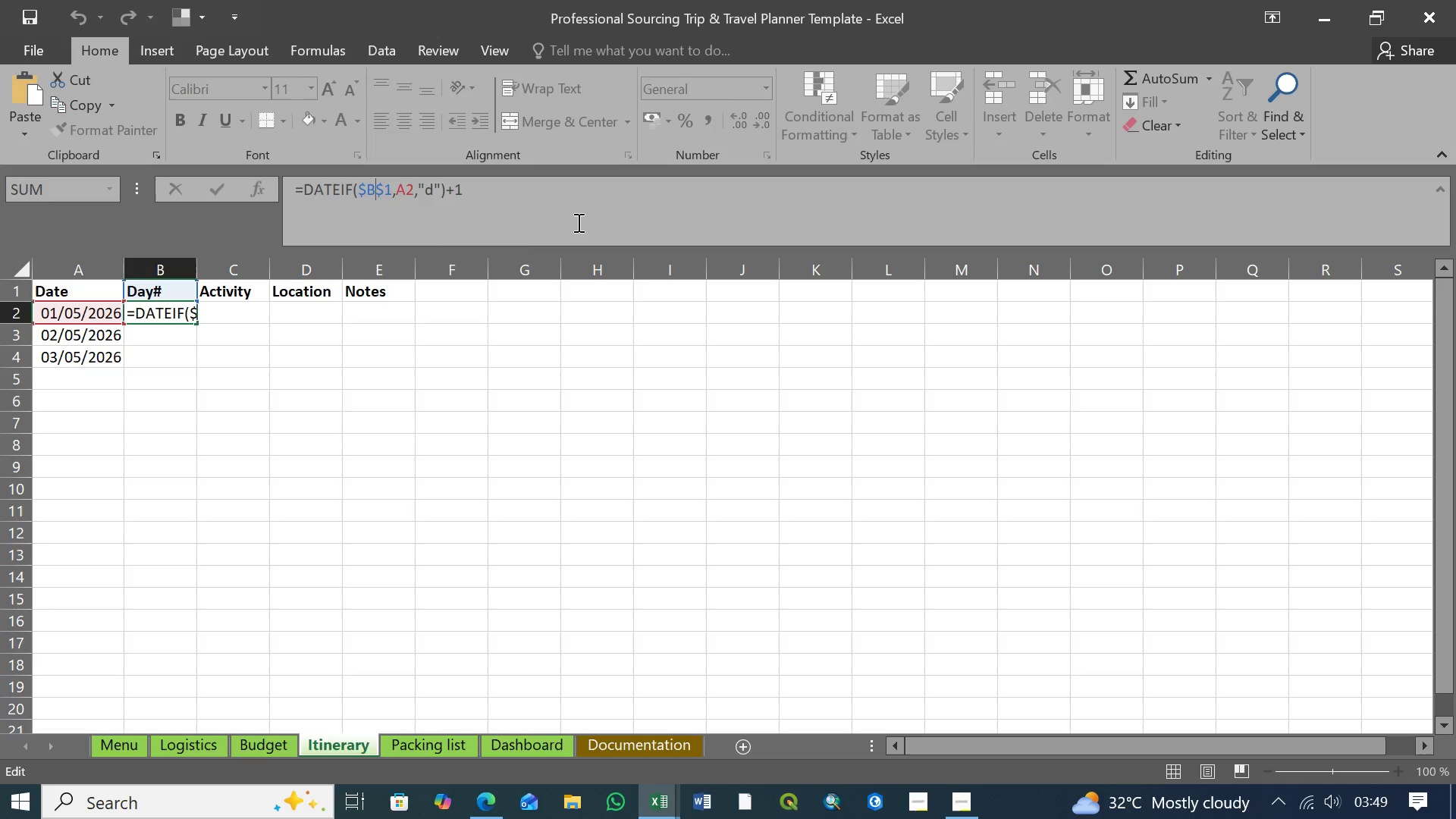 
key(Shift+A)
 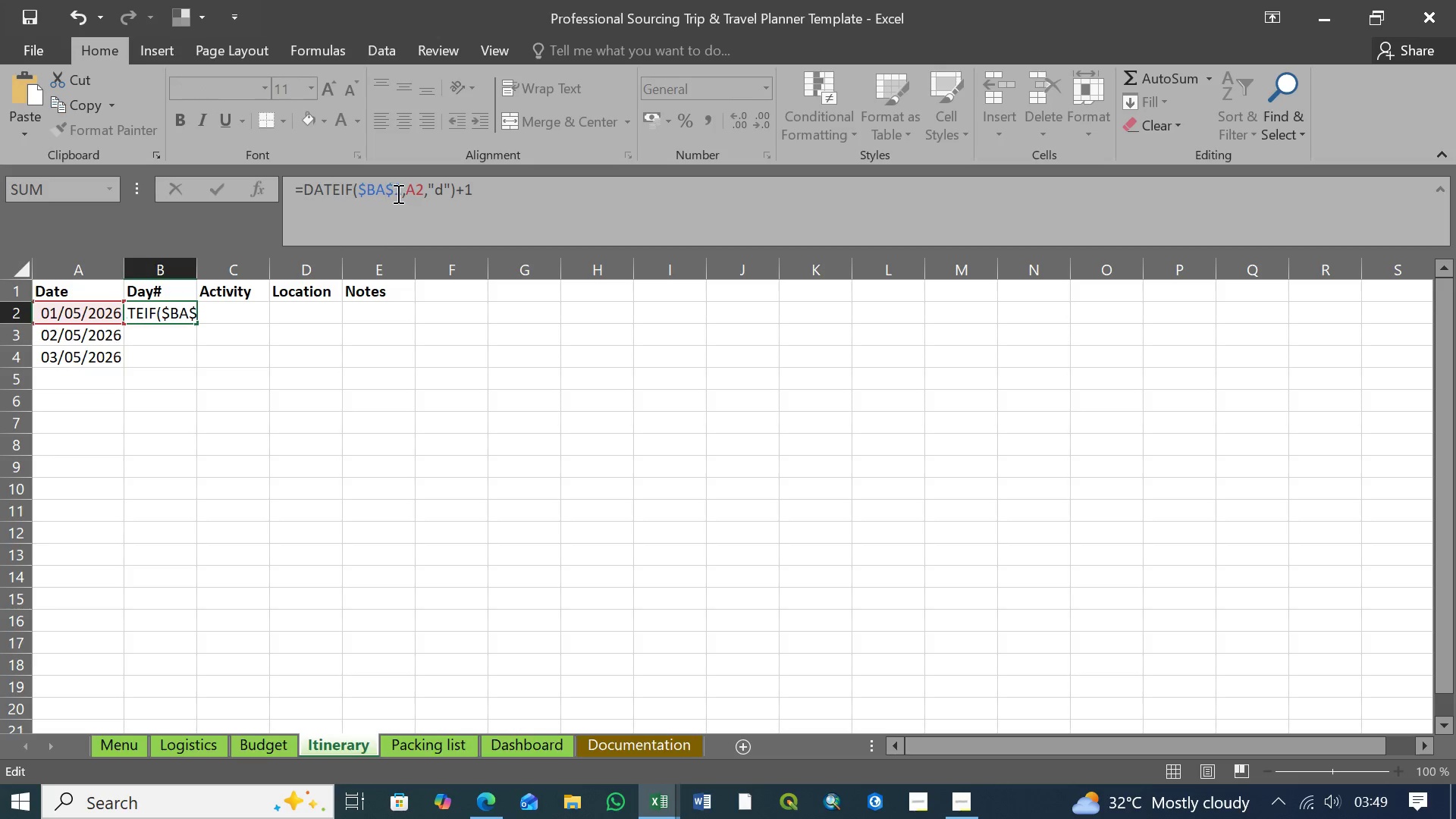 
left_click([400, 189])
 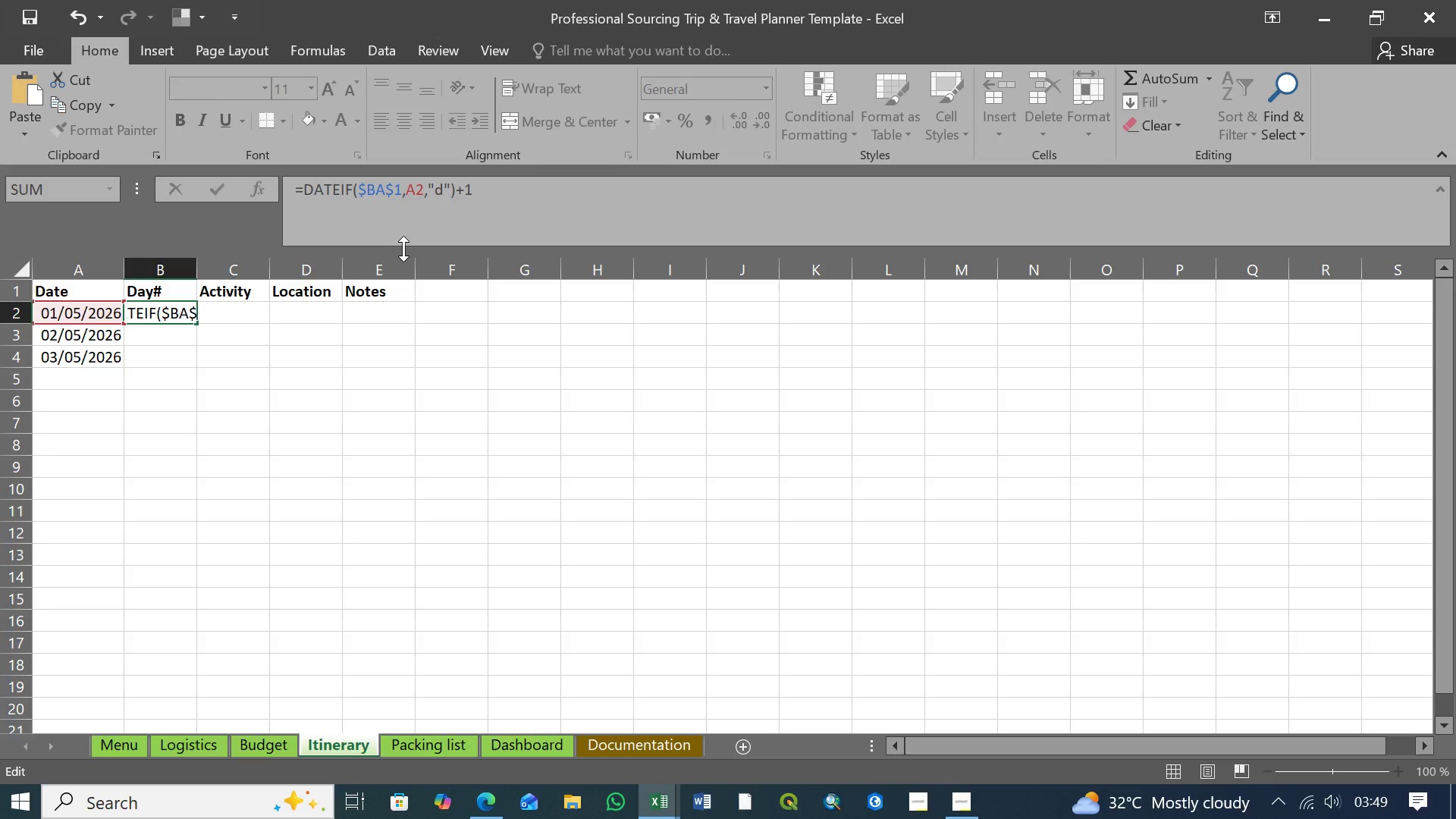 
key(Backspace)
 